 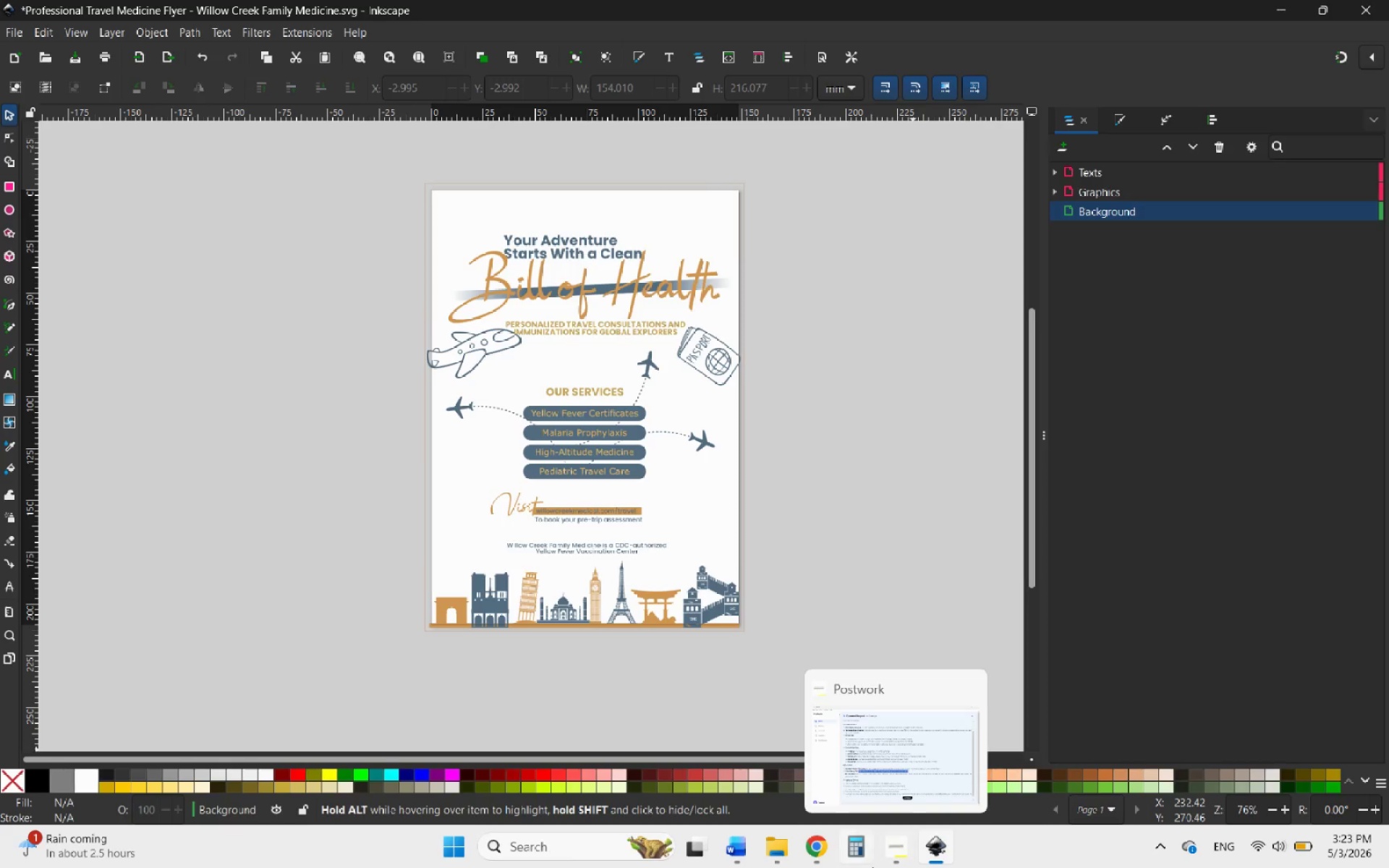 
left_click([312, 33])
 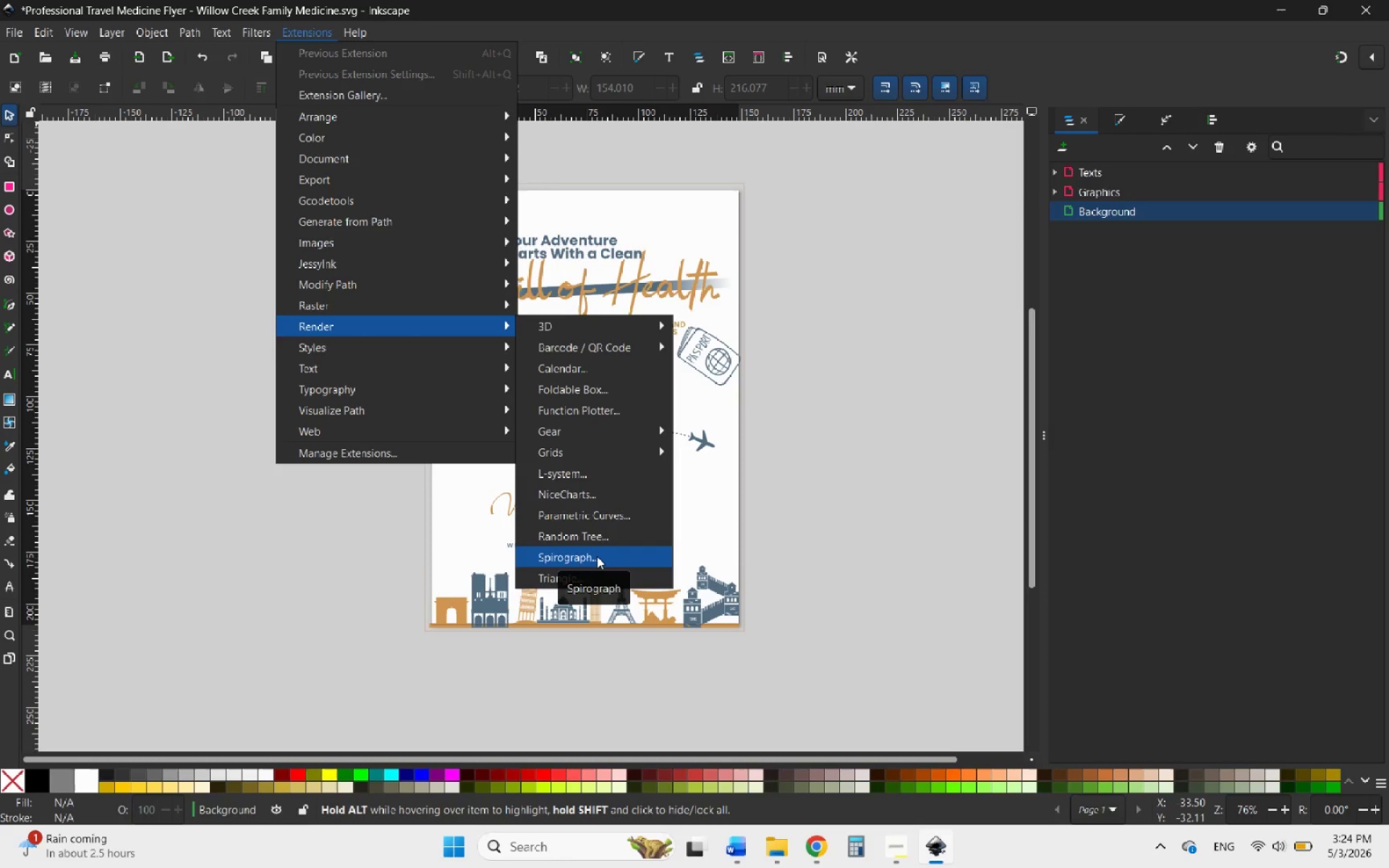 
wait(25.37)
 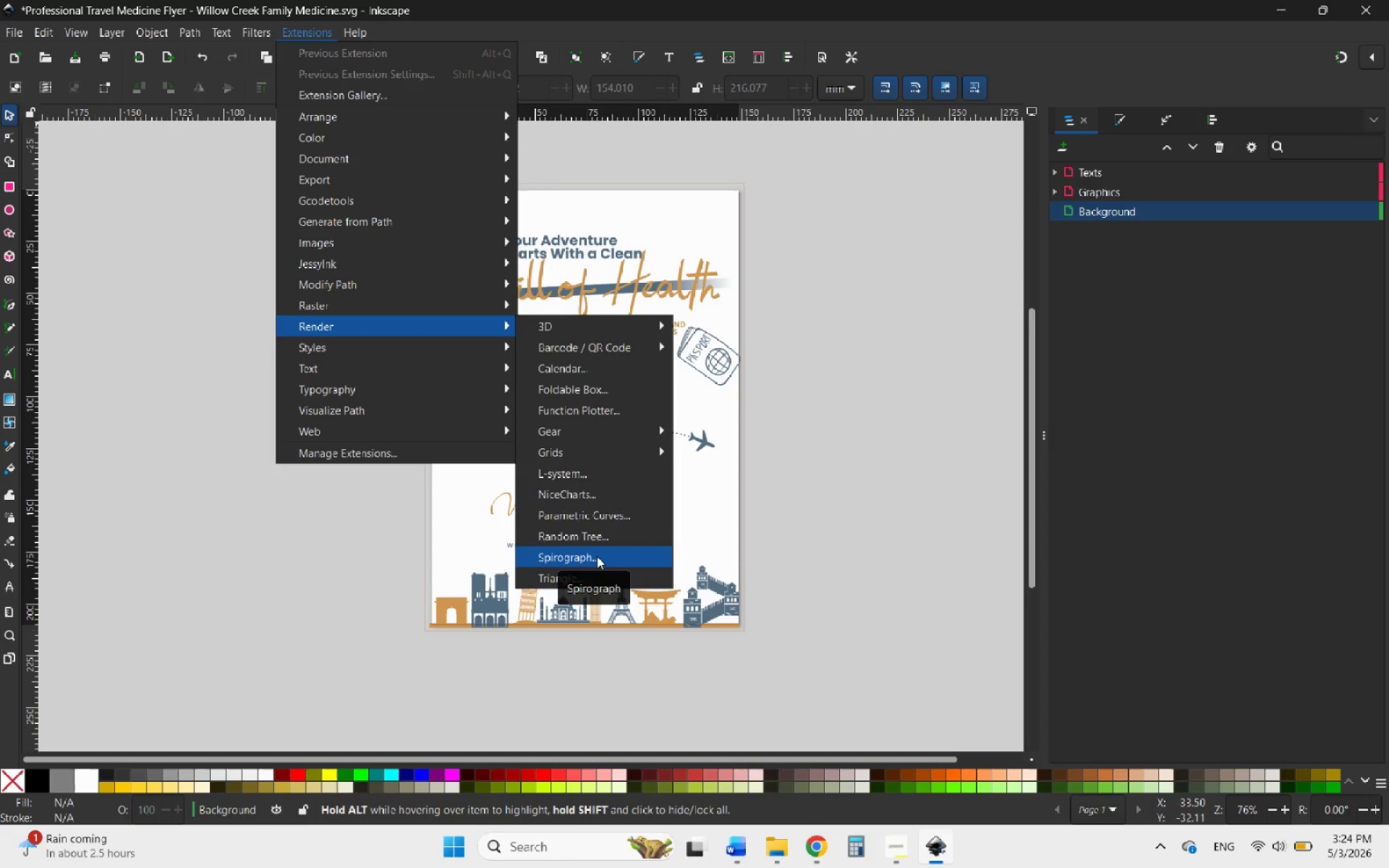 
mouse_move([608, 495])
 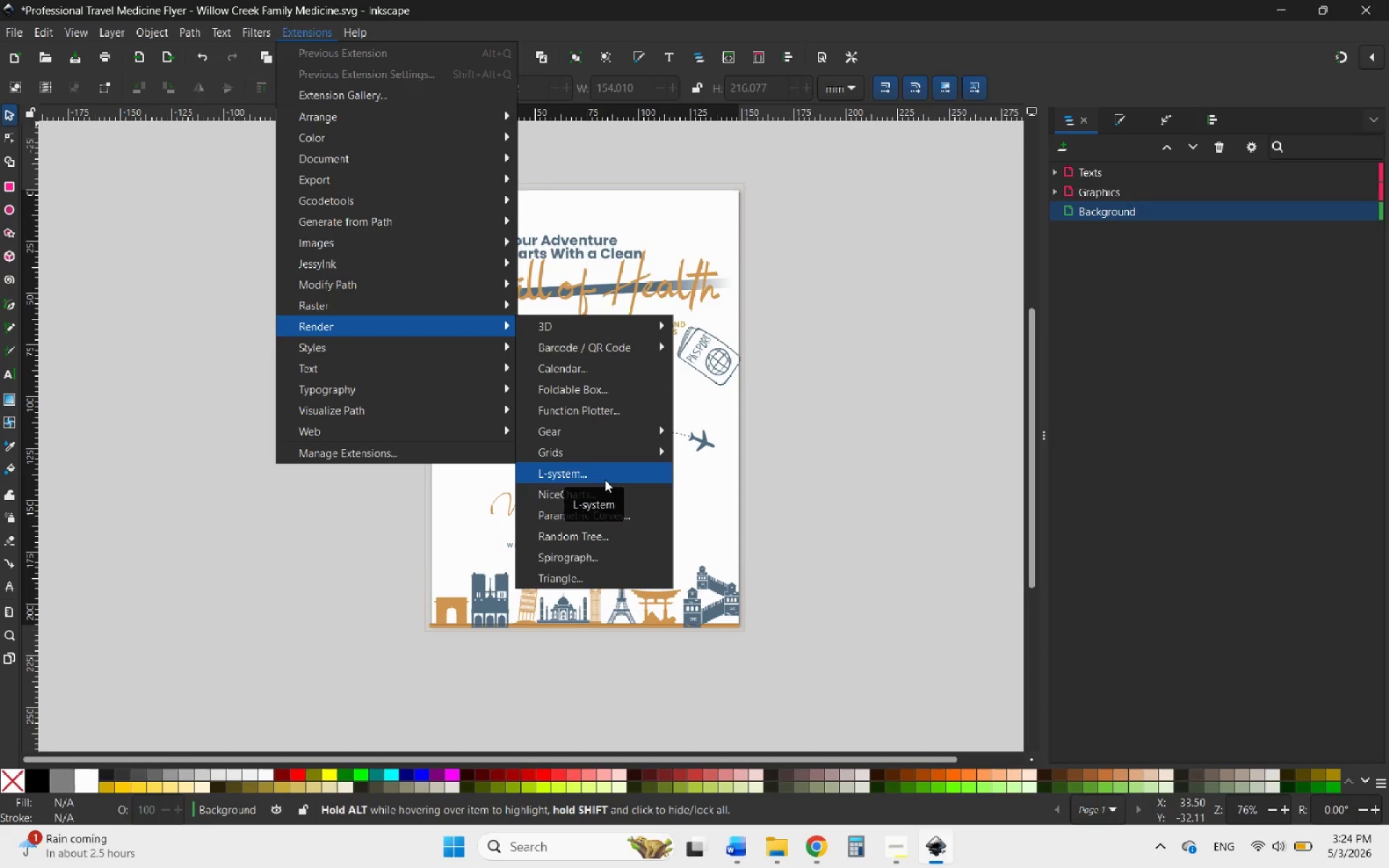 
left_click([605, 480])
 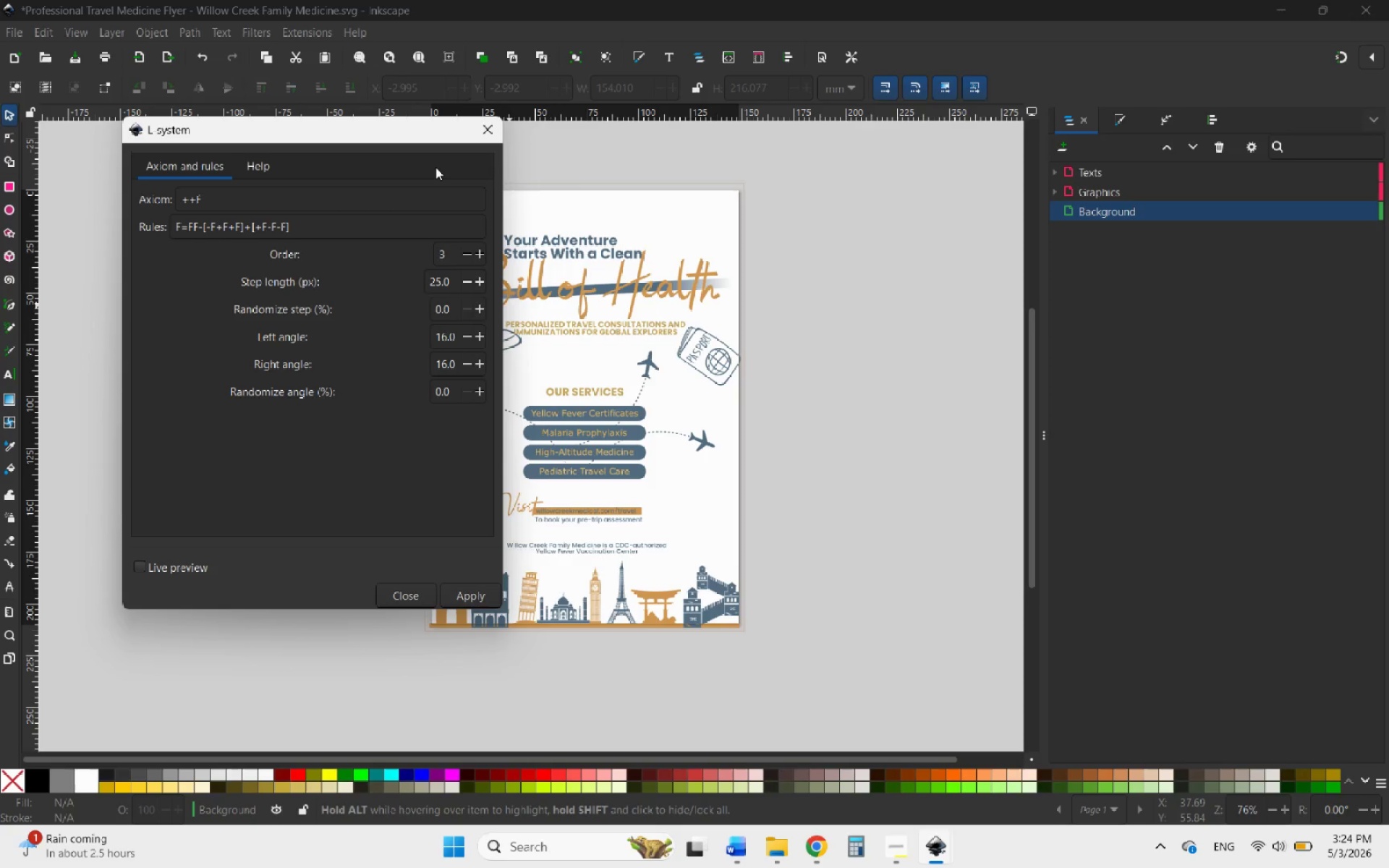 
left_click([485, 132])
 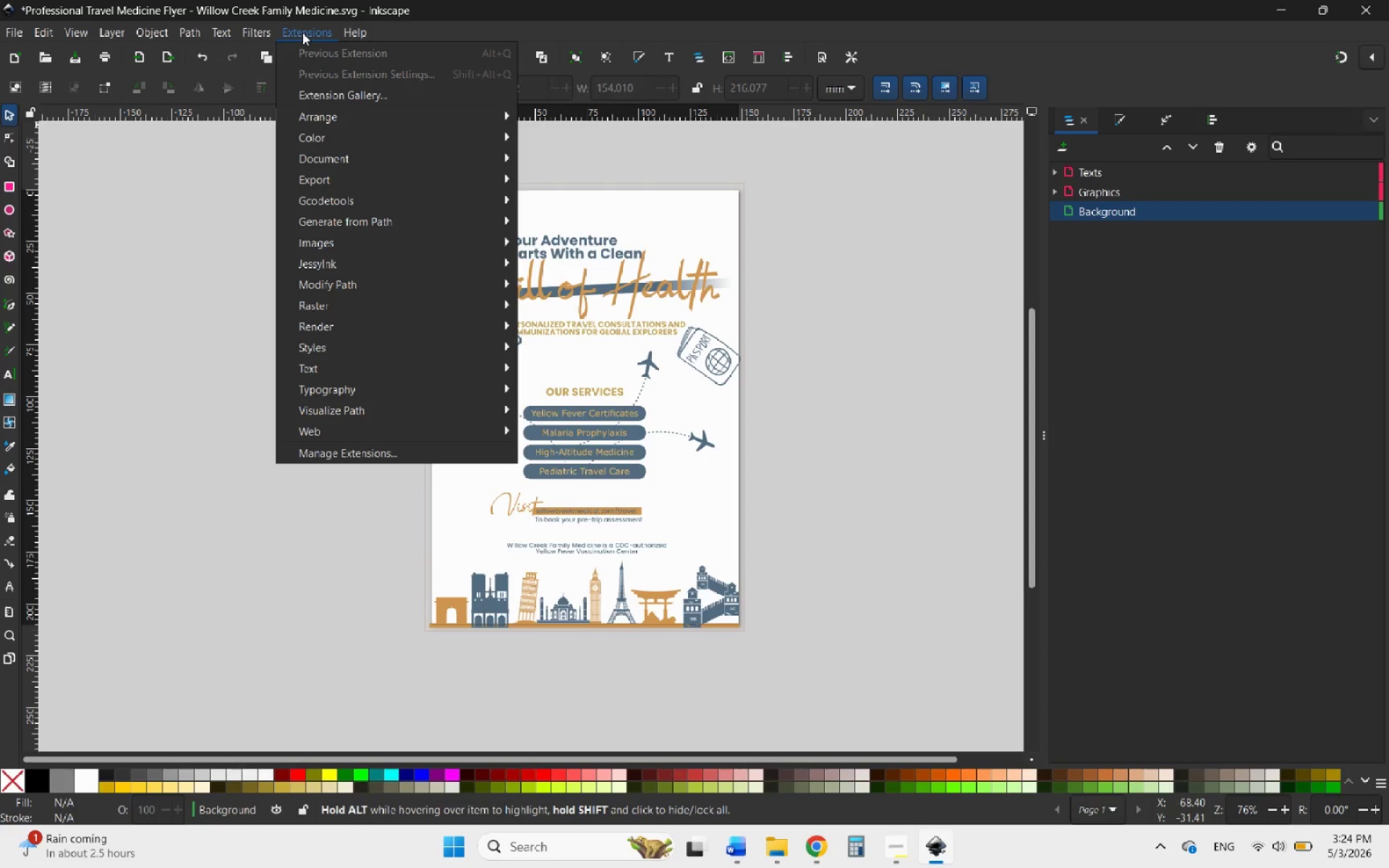 
mouse_move([308, 67])
 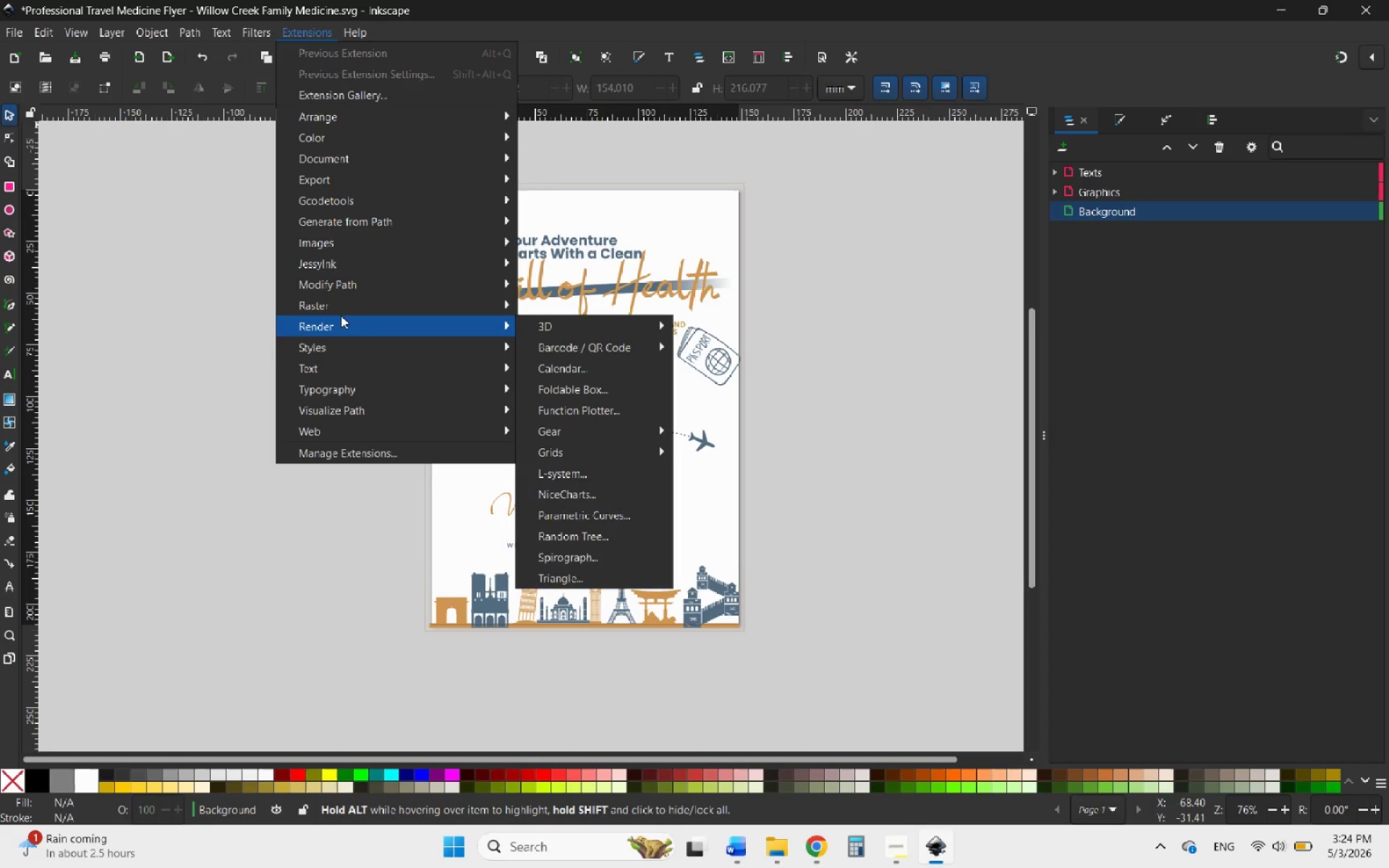 
wait(12.12)
 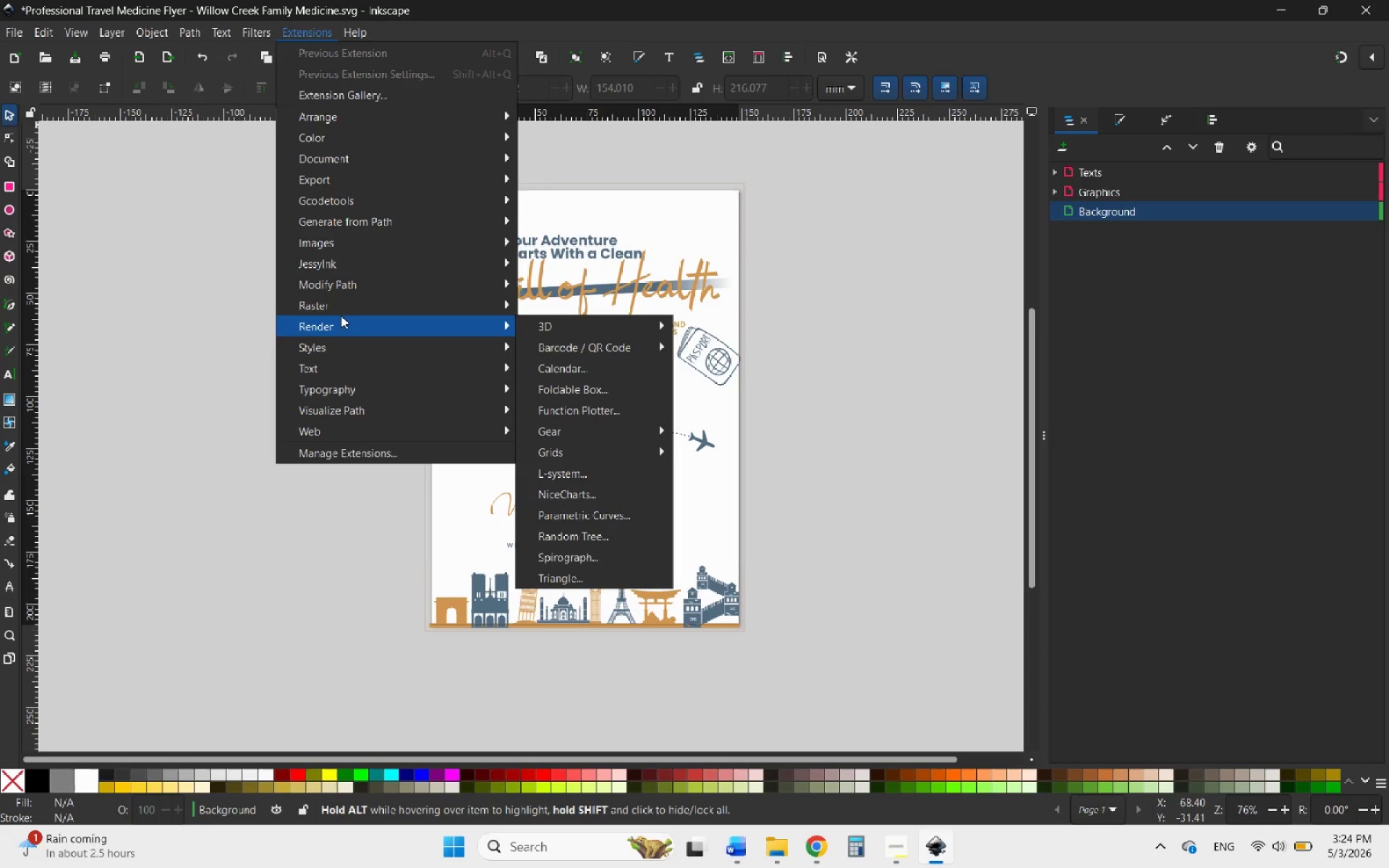 
mouse_move([647, 433])
 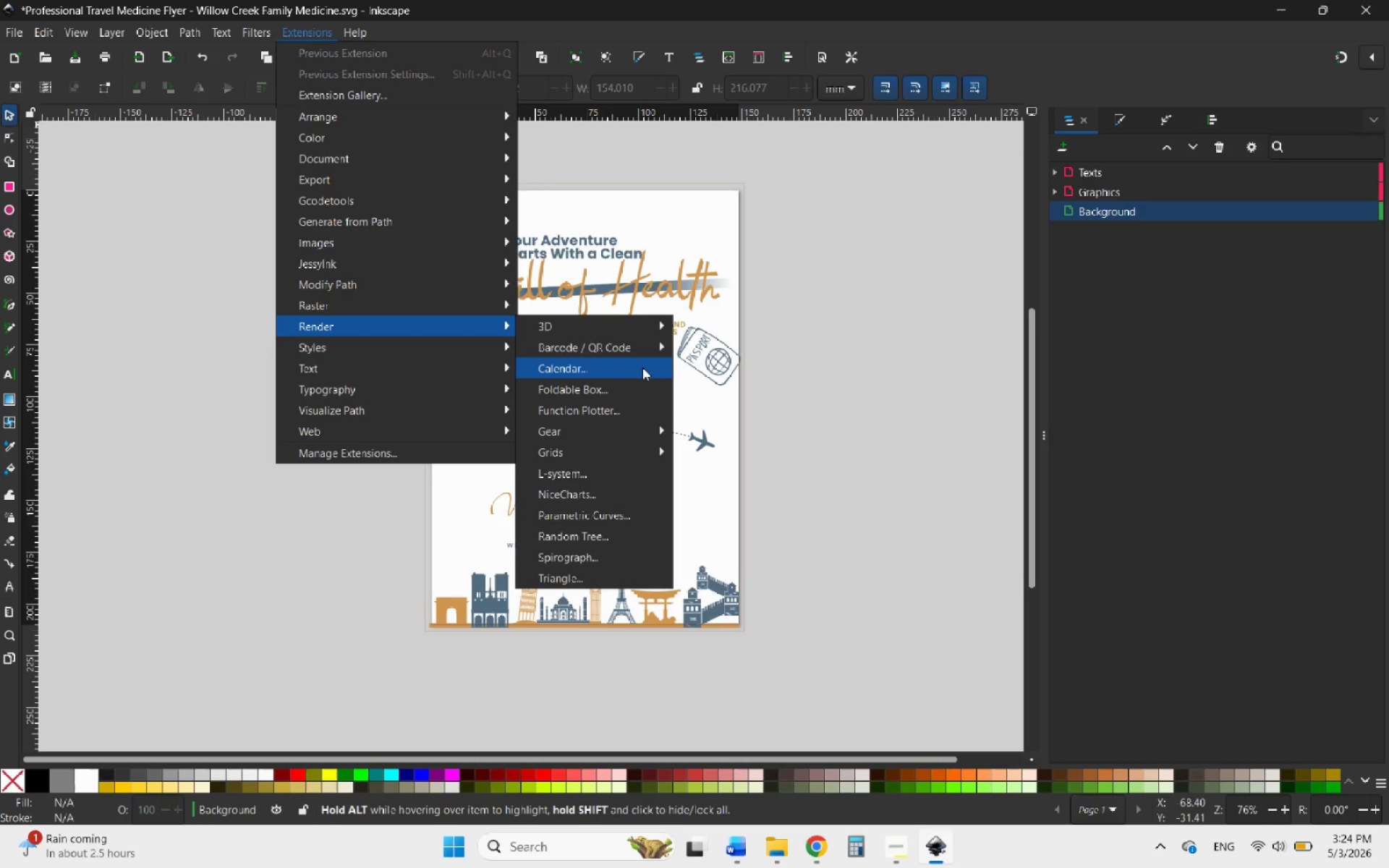 
mouse_move([643, 340])
 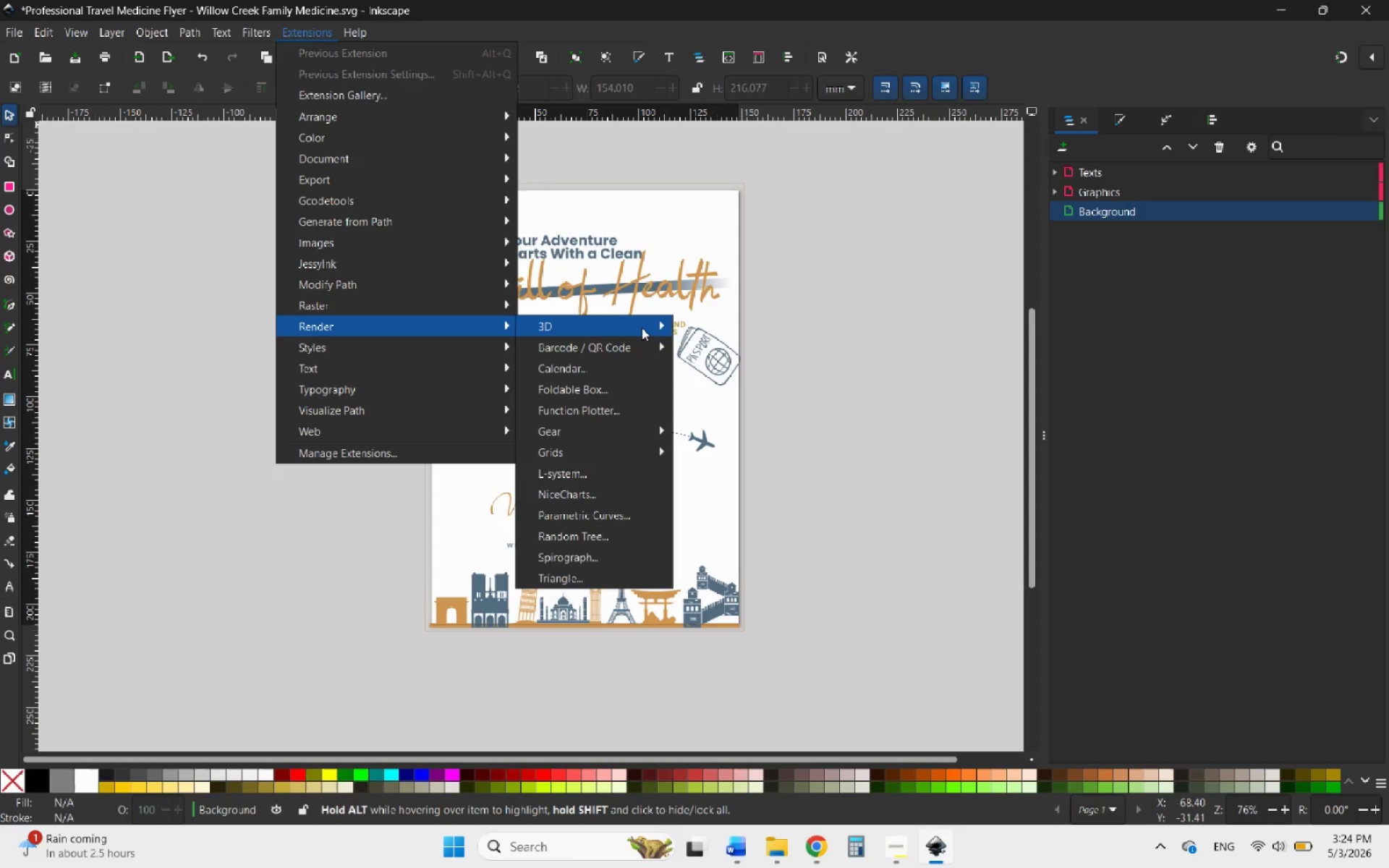 
mouse_move([632, 340])
 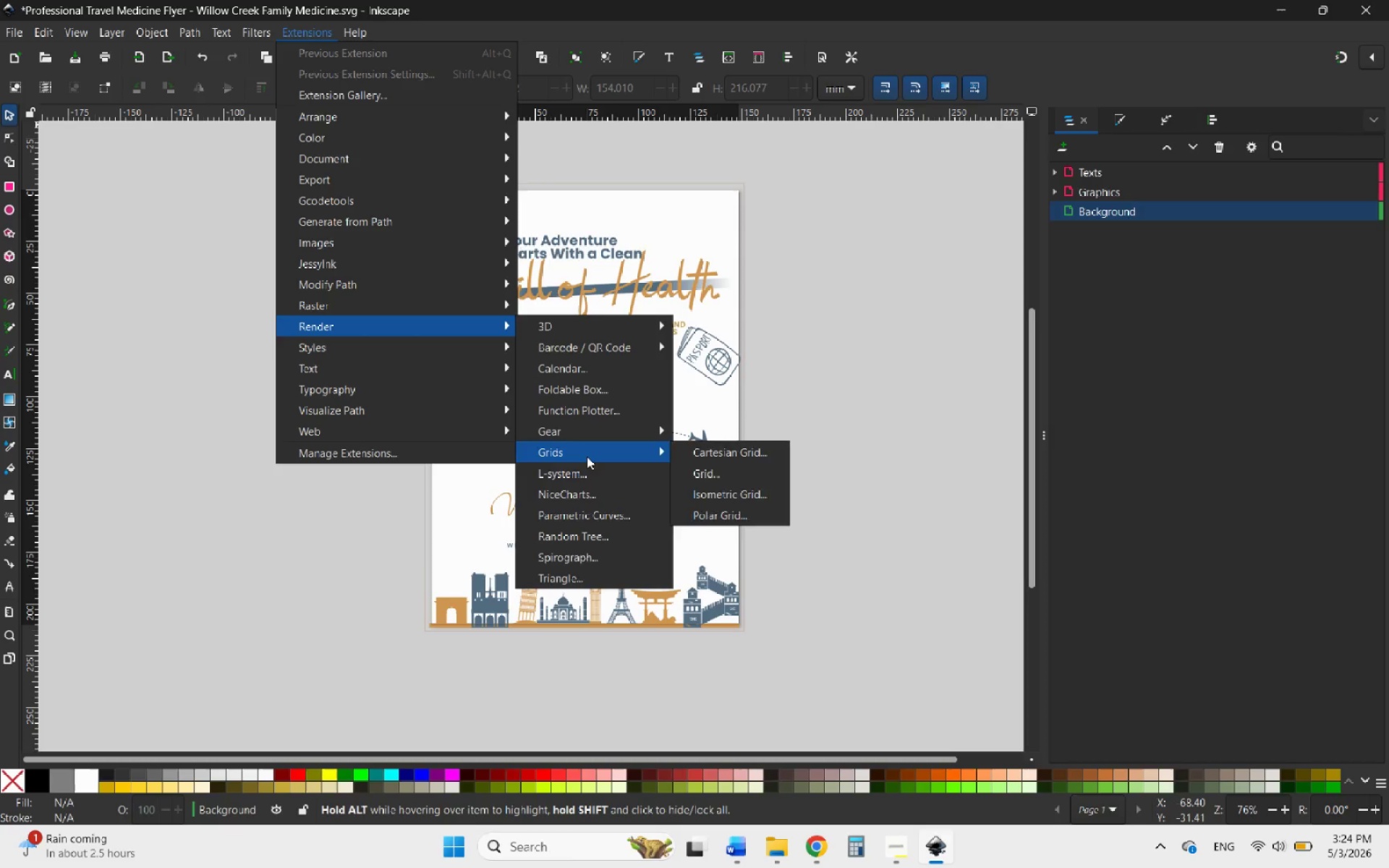 
mouse_move([585, 512])
 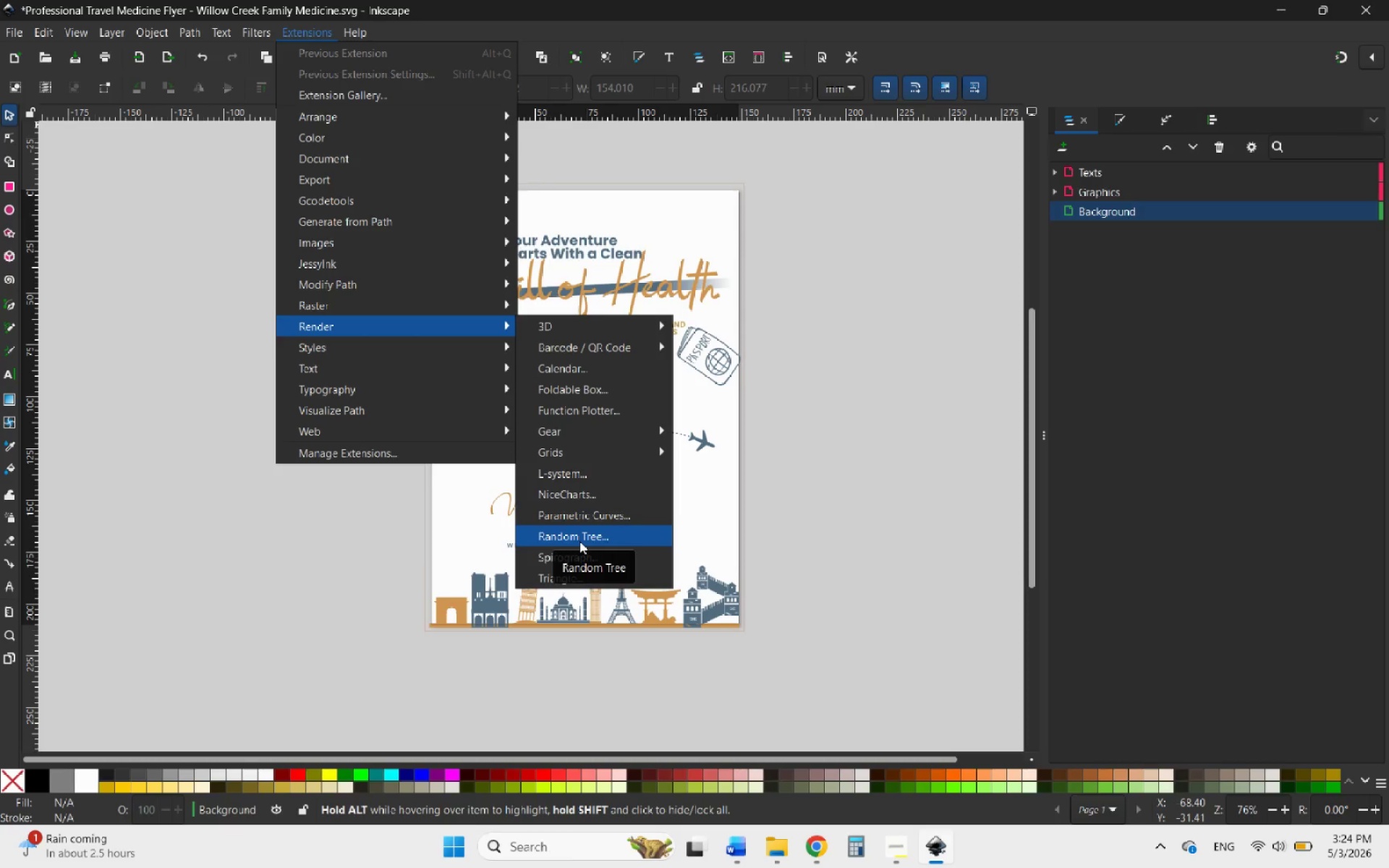 
scroll: coordinate [574, 553], scroll_direction: down, amount: 7.0
 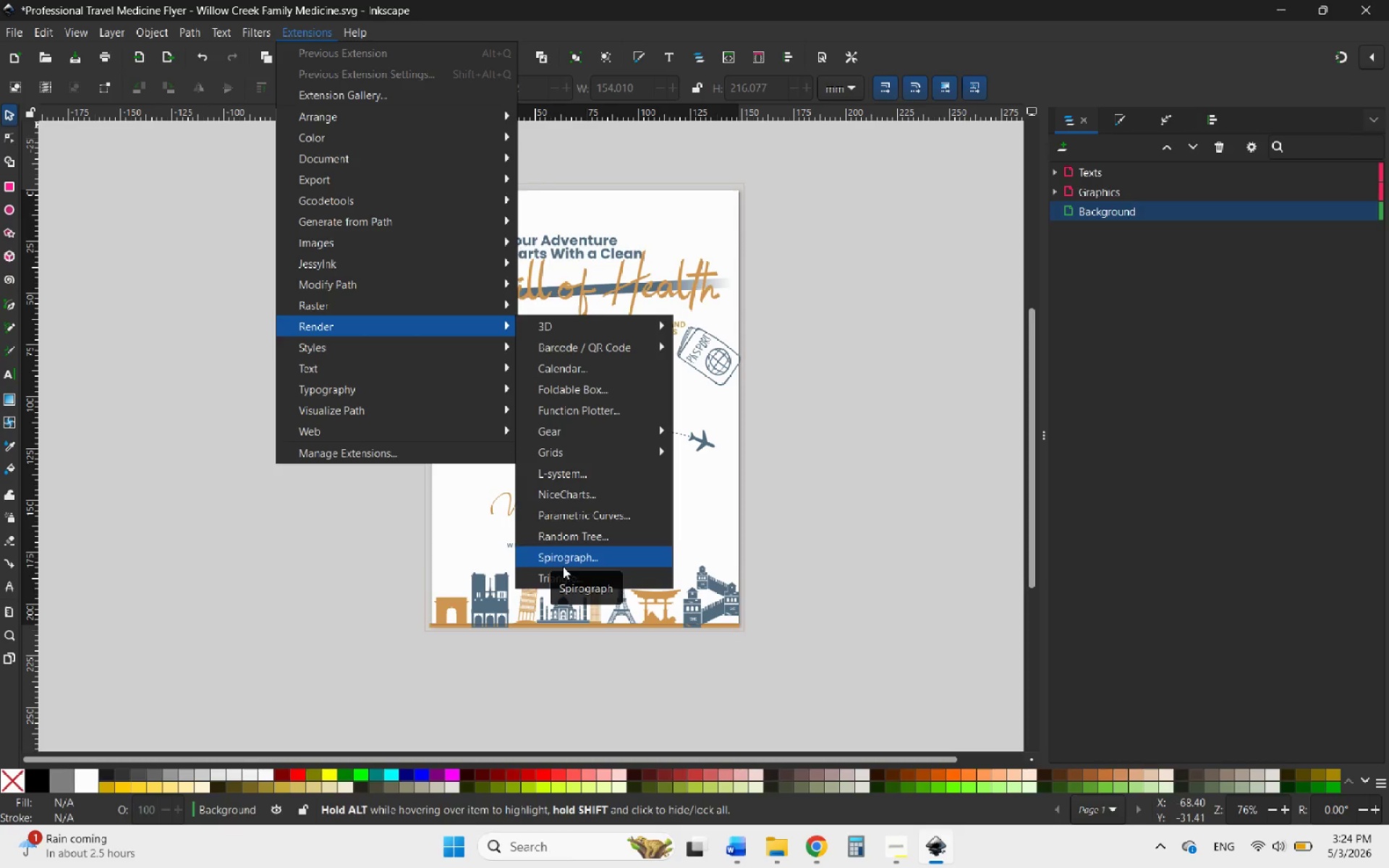 
mouse_move([582, 376])
 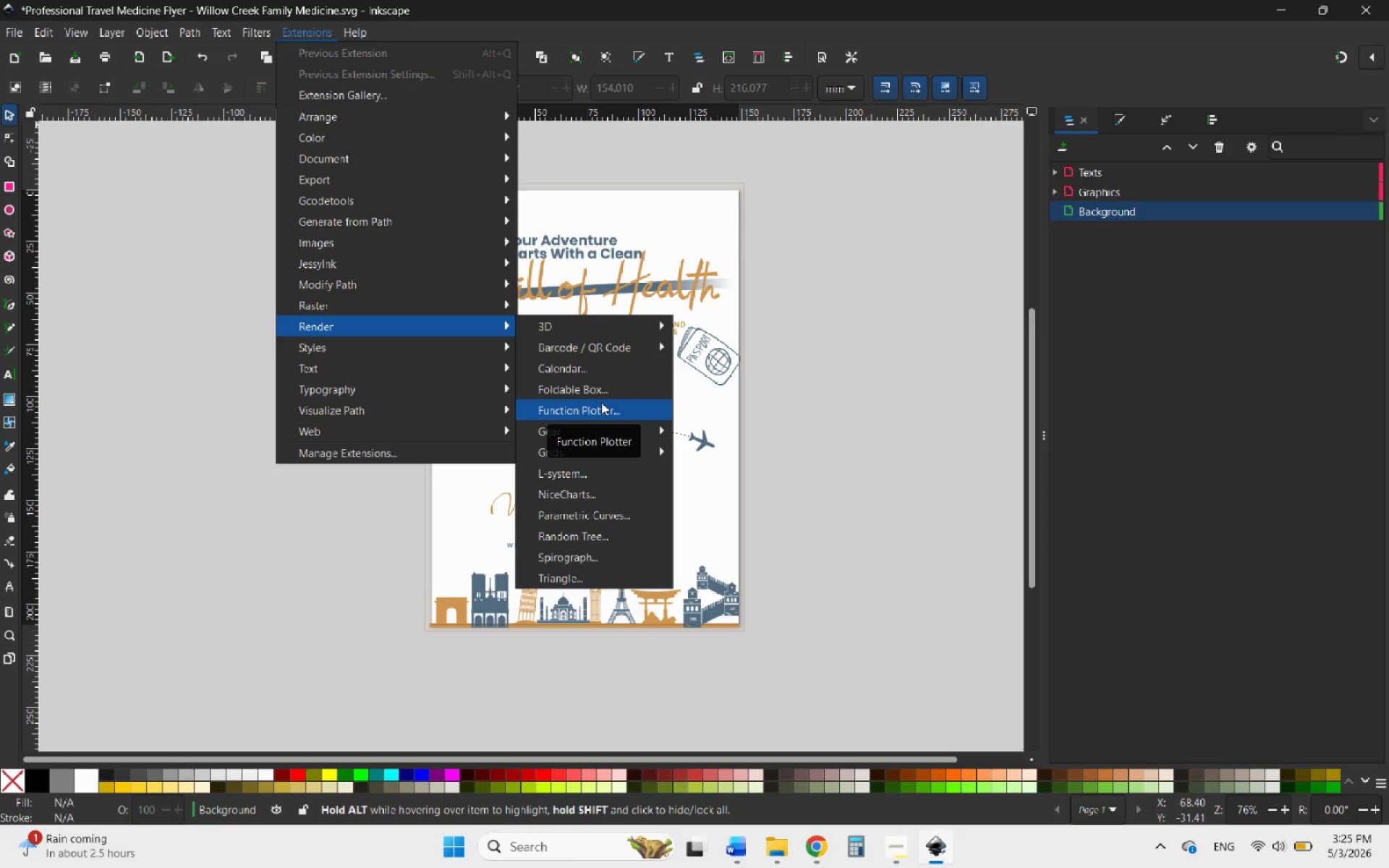 
mouse_move([430, 361])
 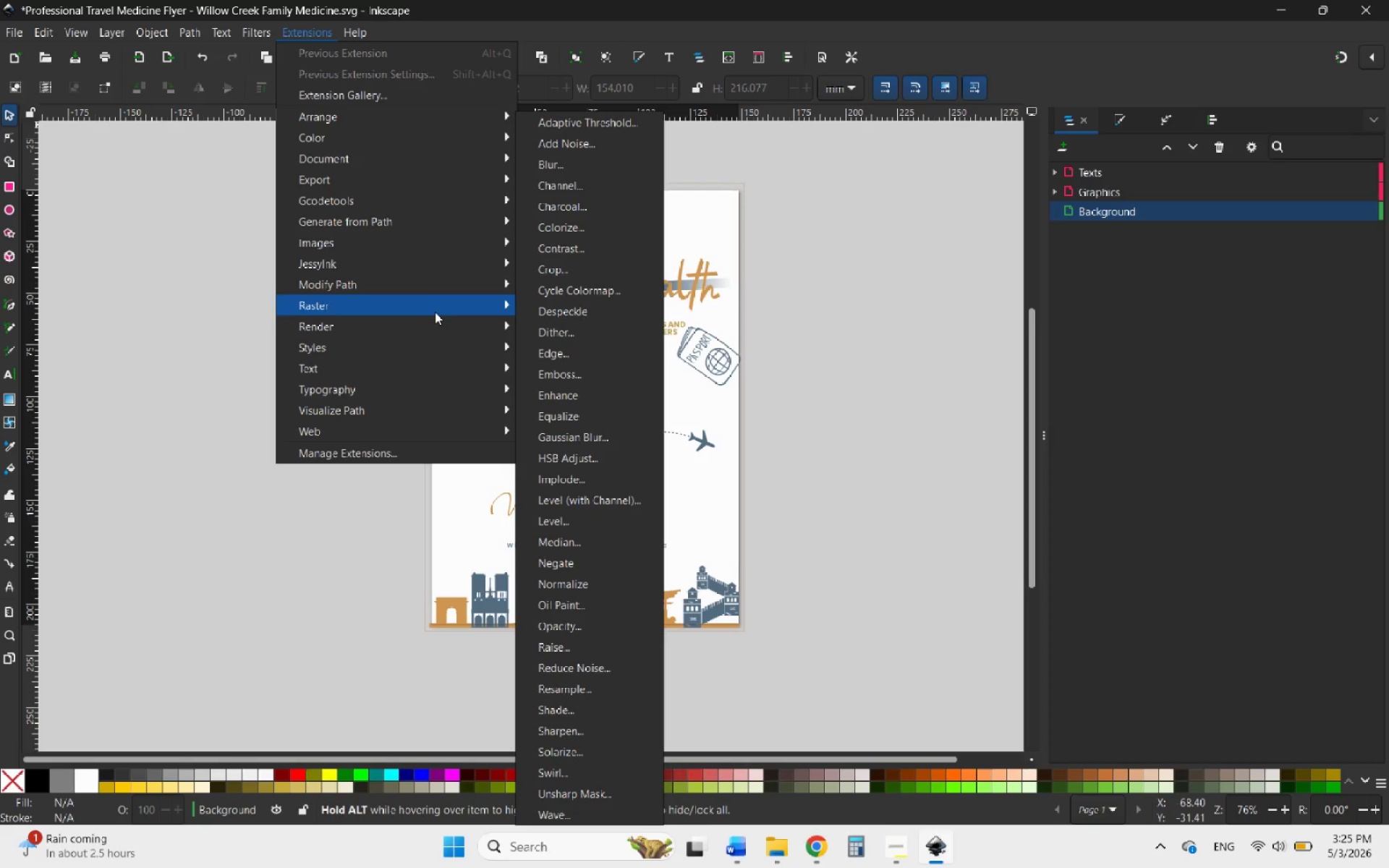 
wait(34.74)
 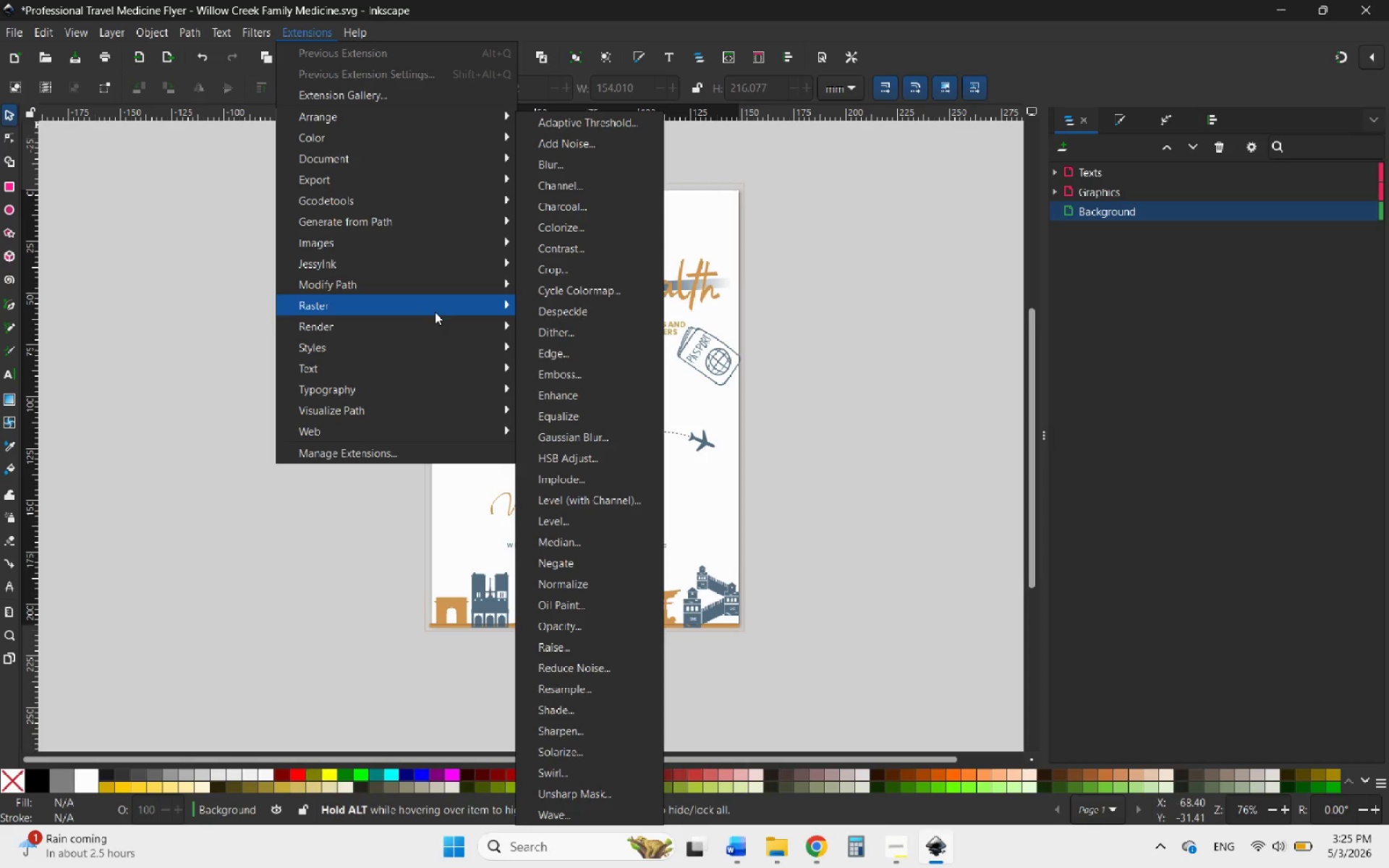 
left_click([220, 228])
 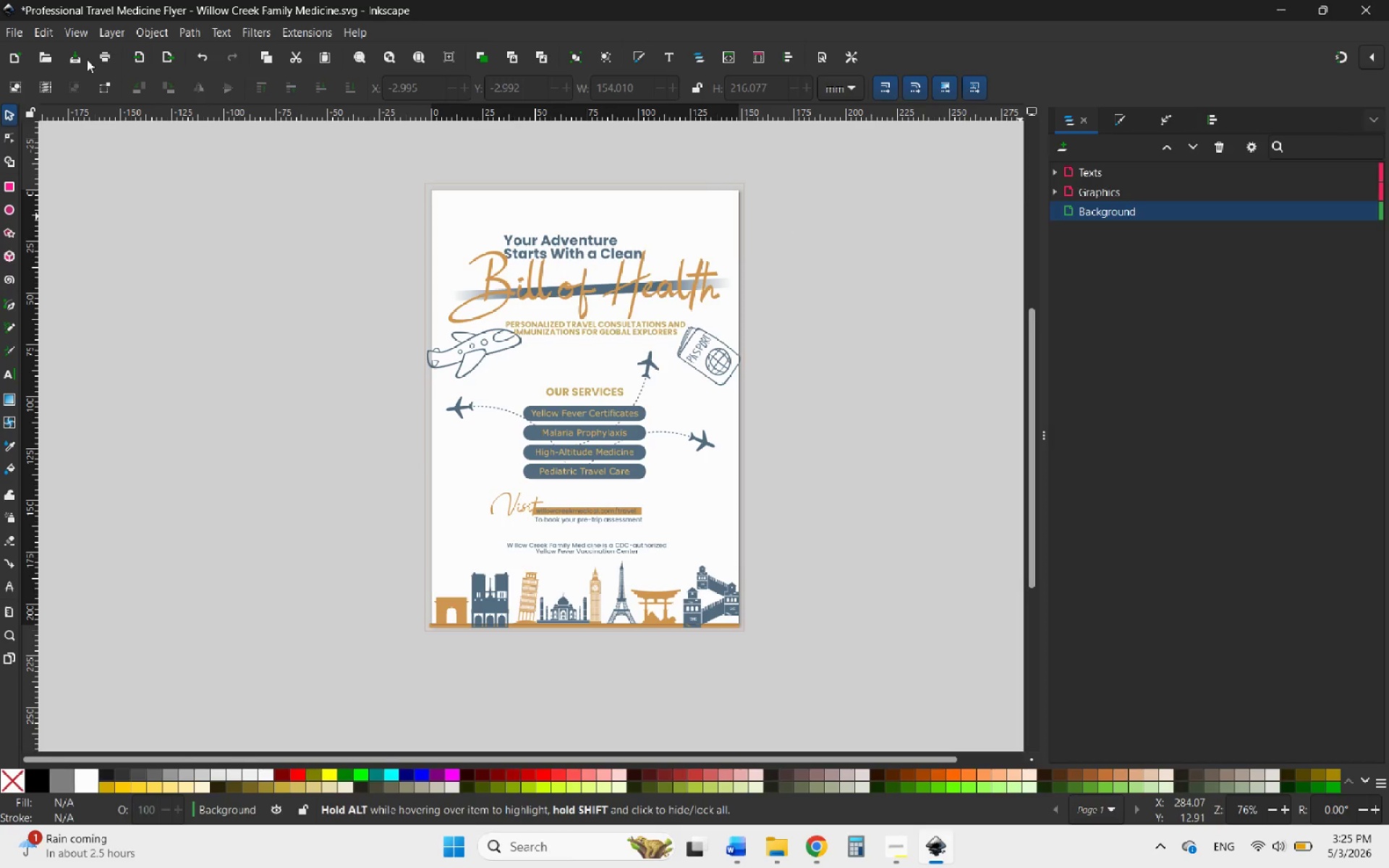 
left_click([12, 33])
 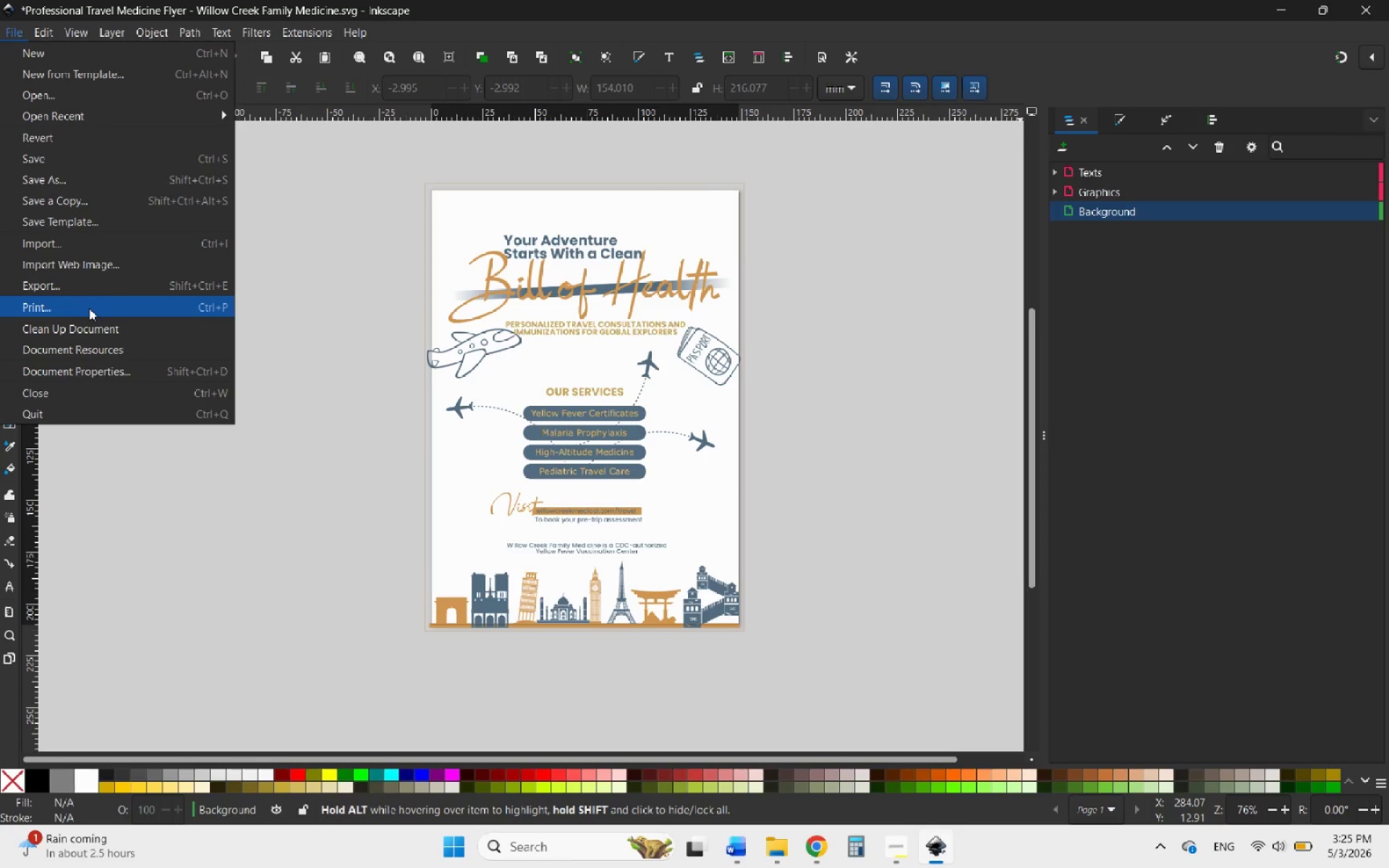 
left_click([86, 289])
 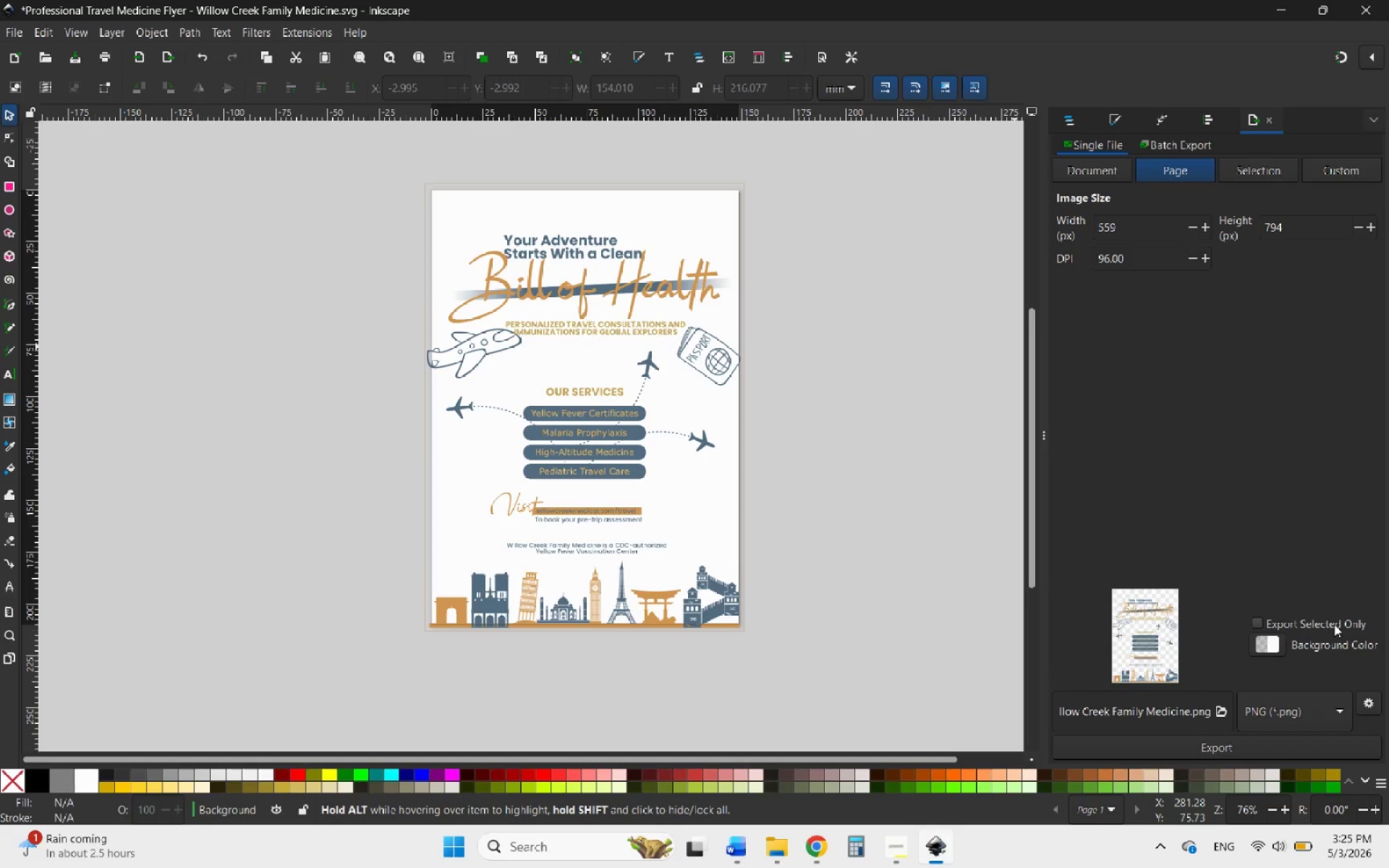 
wait(14.27)
 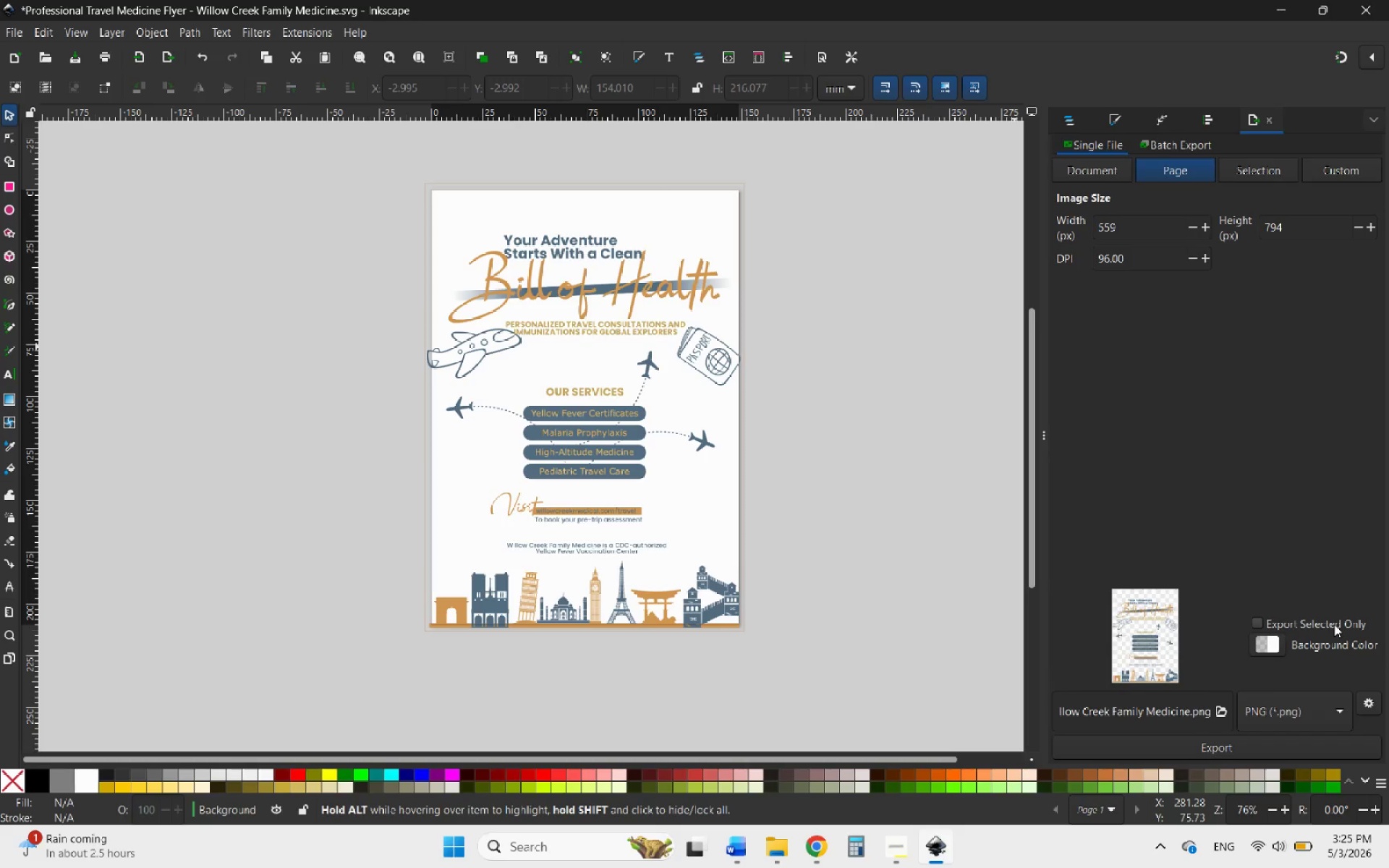 
left_click([1290, 713])
 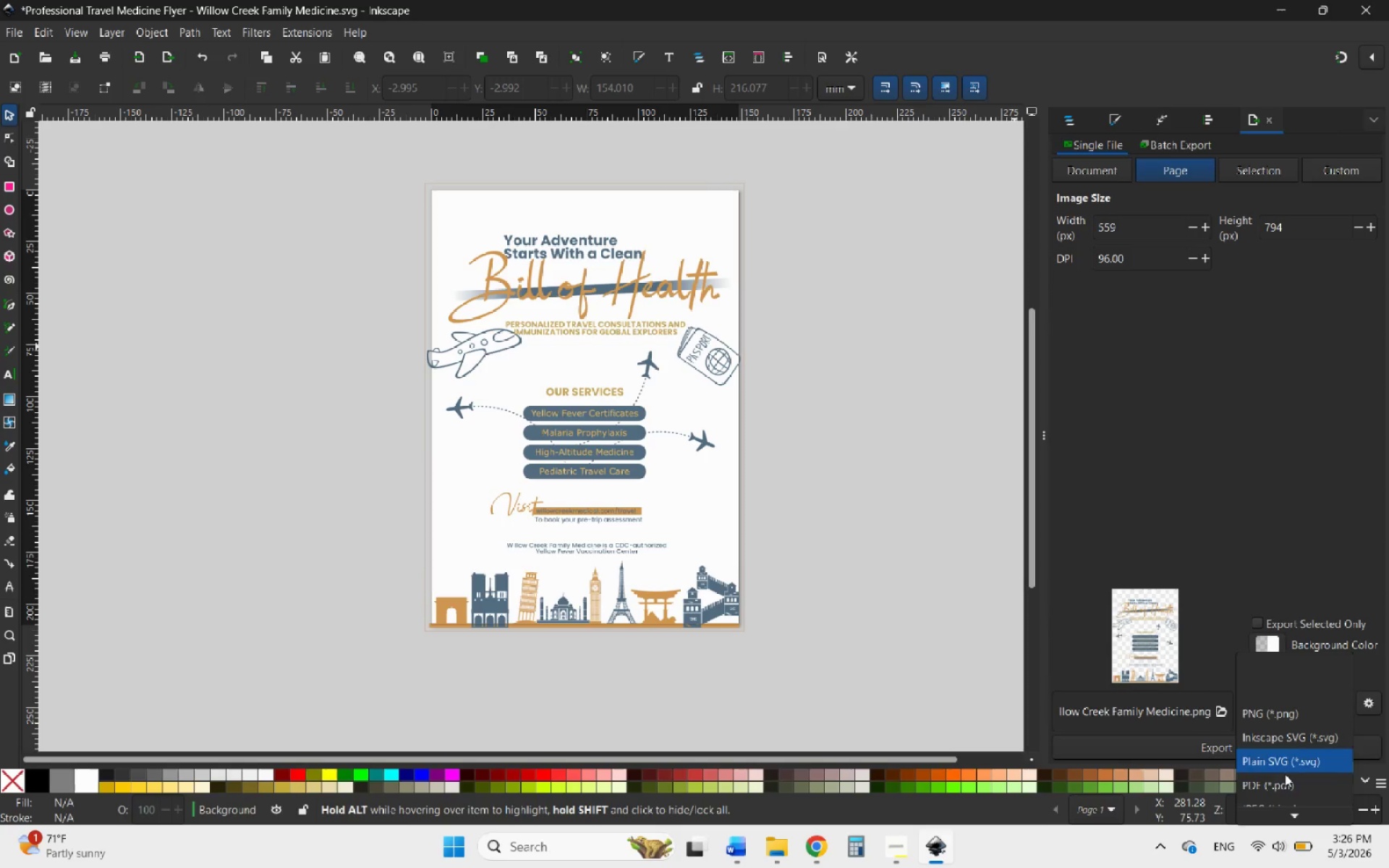 
left_click([1285, 780])
 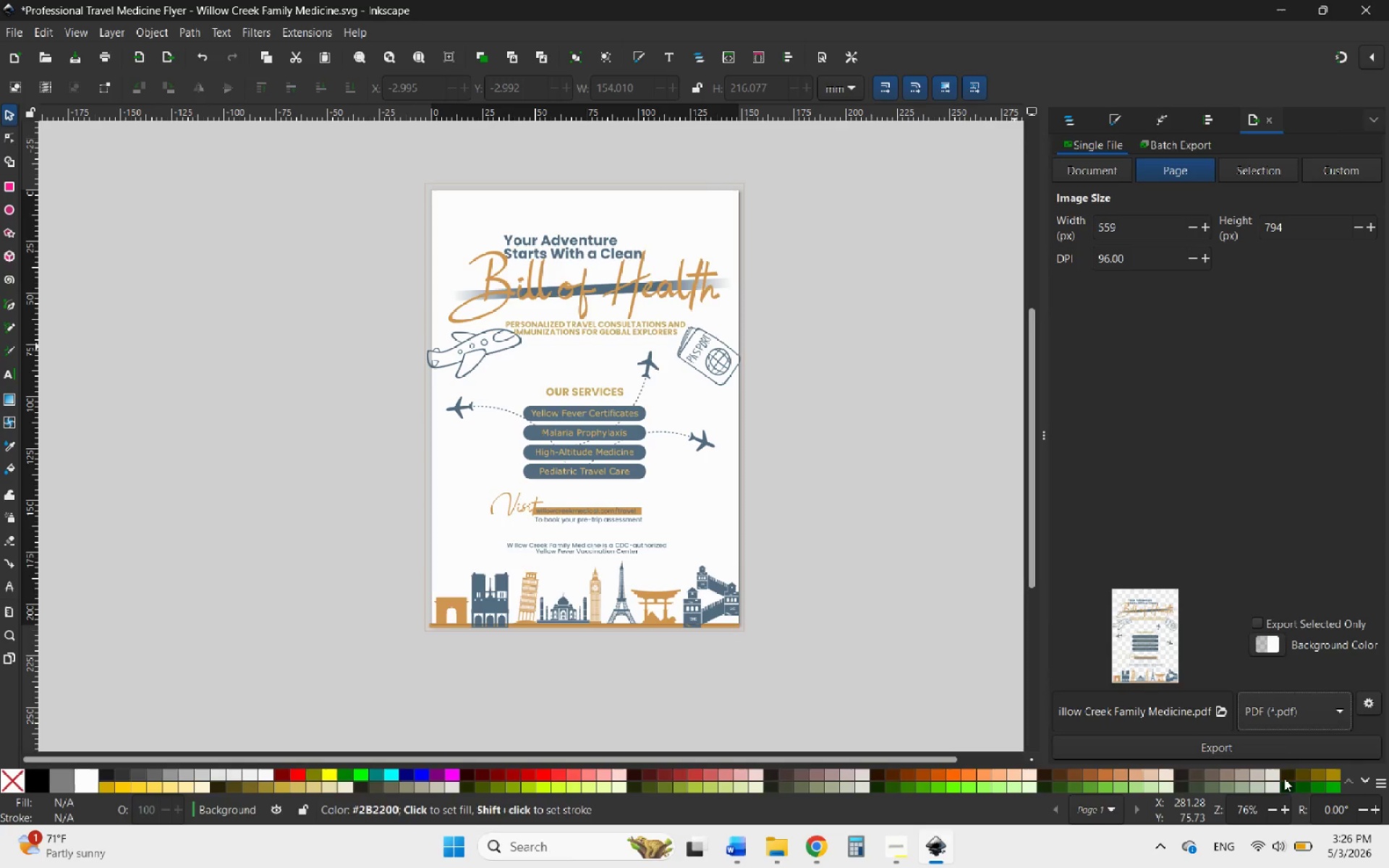 
mouse_move([1256, 720])
 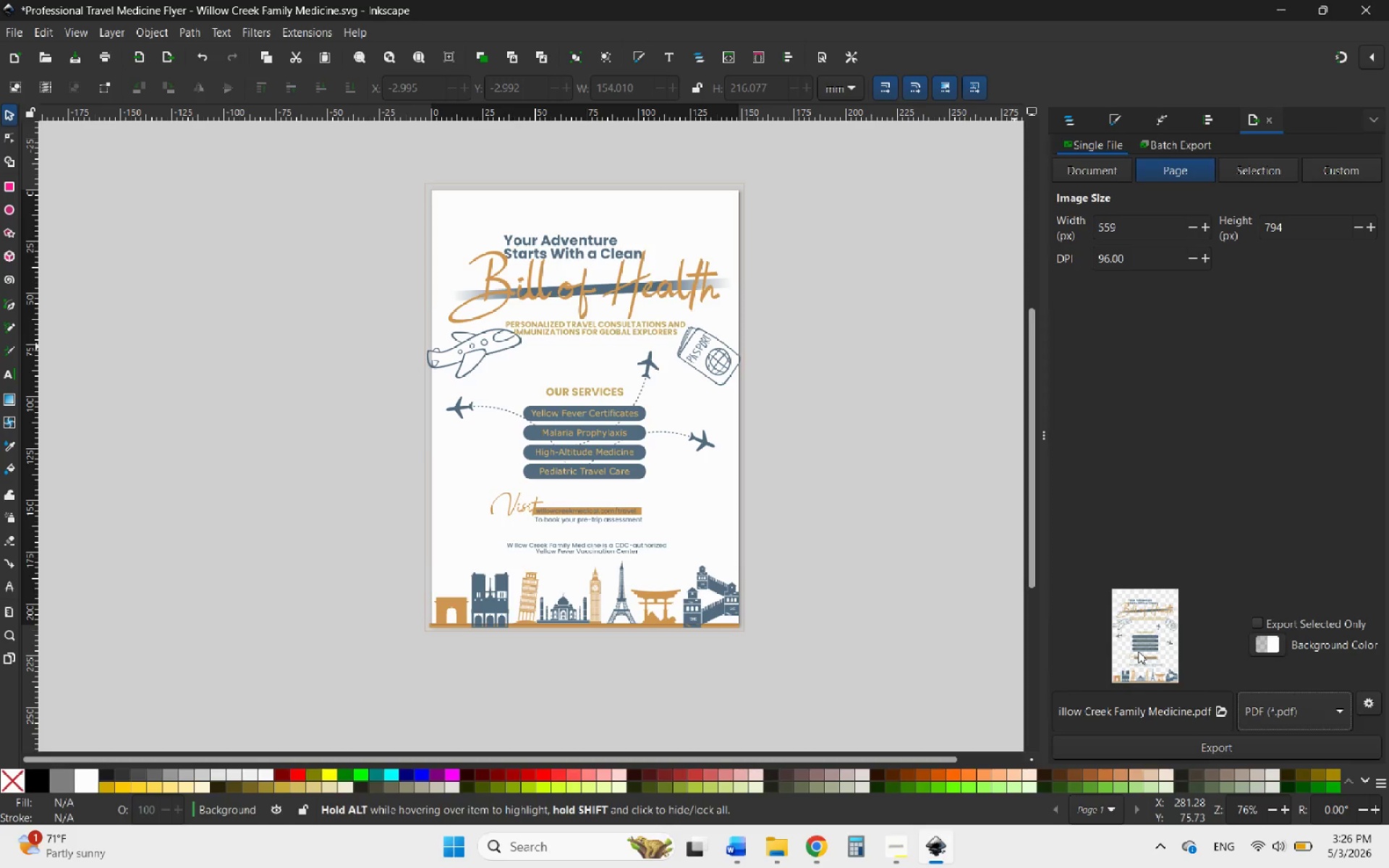 
left_click([1138, 651])
 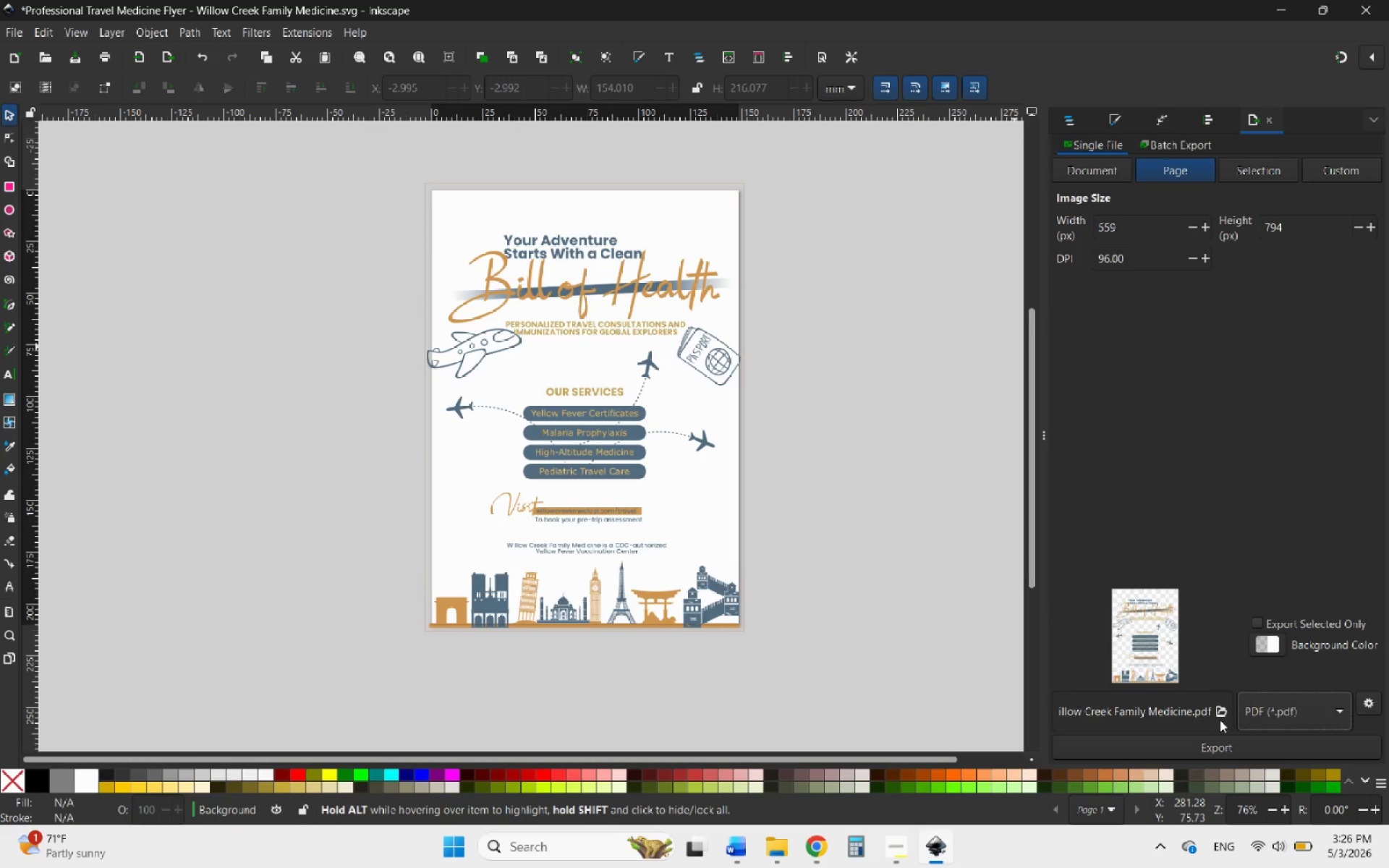 
left_click([1220, 710])
 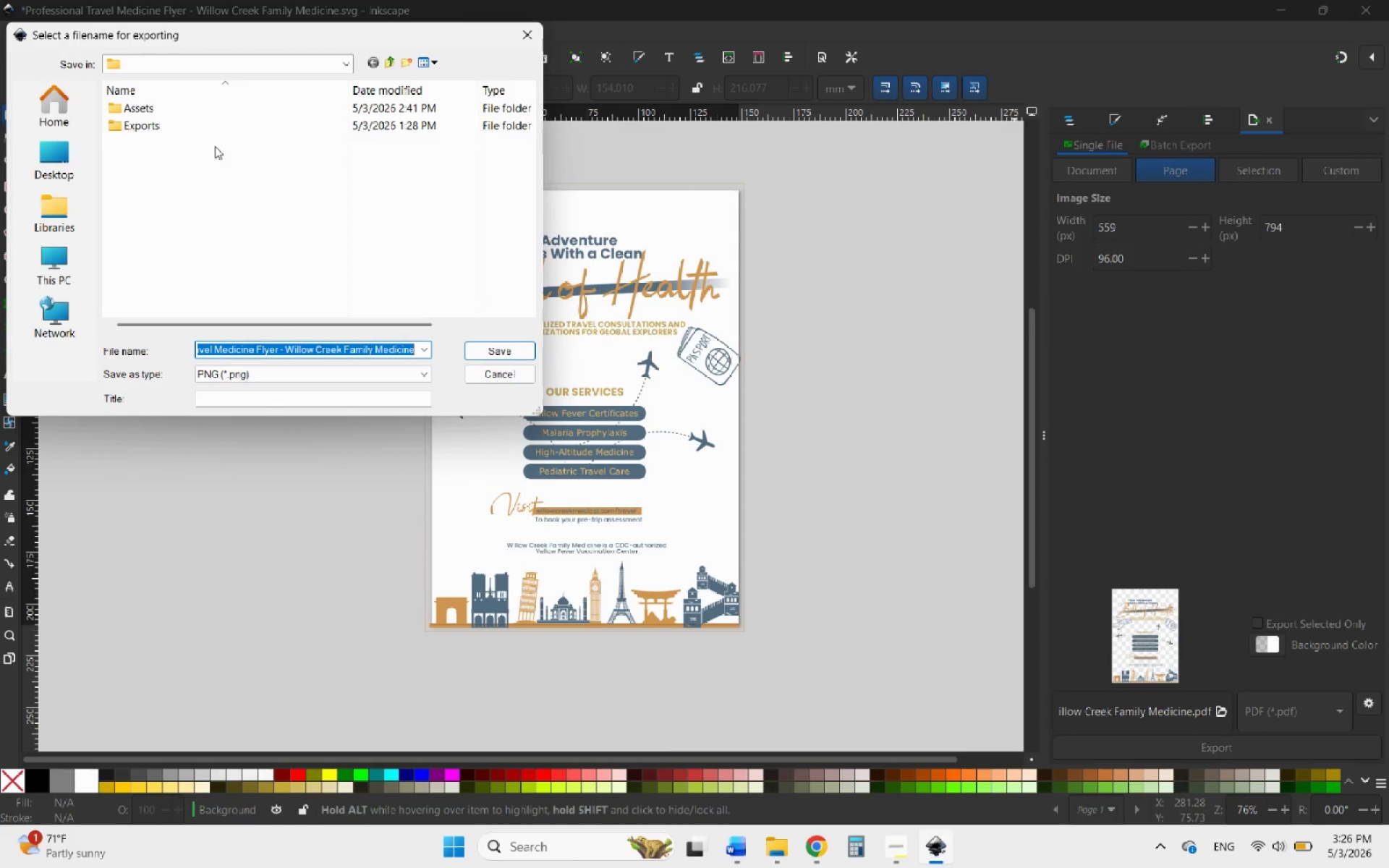 
wait(5.66)
 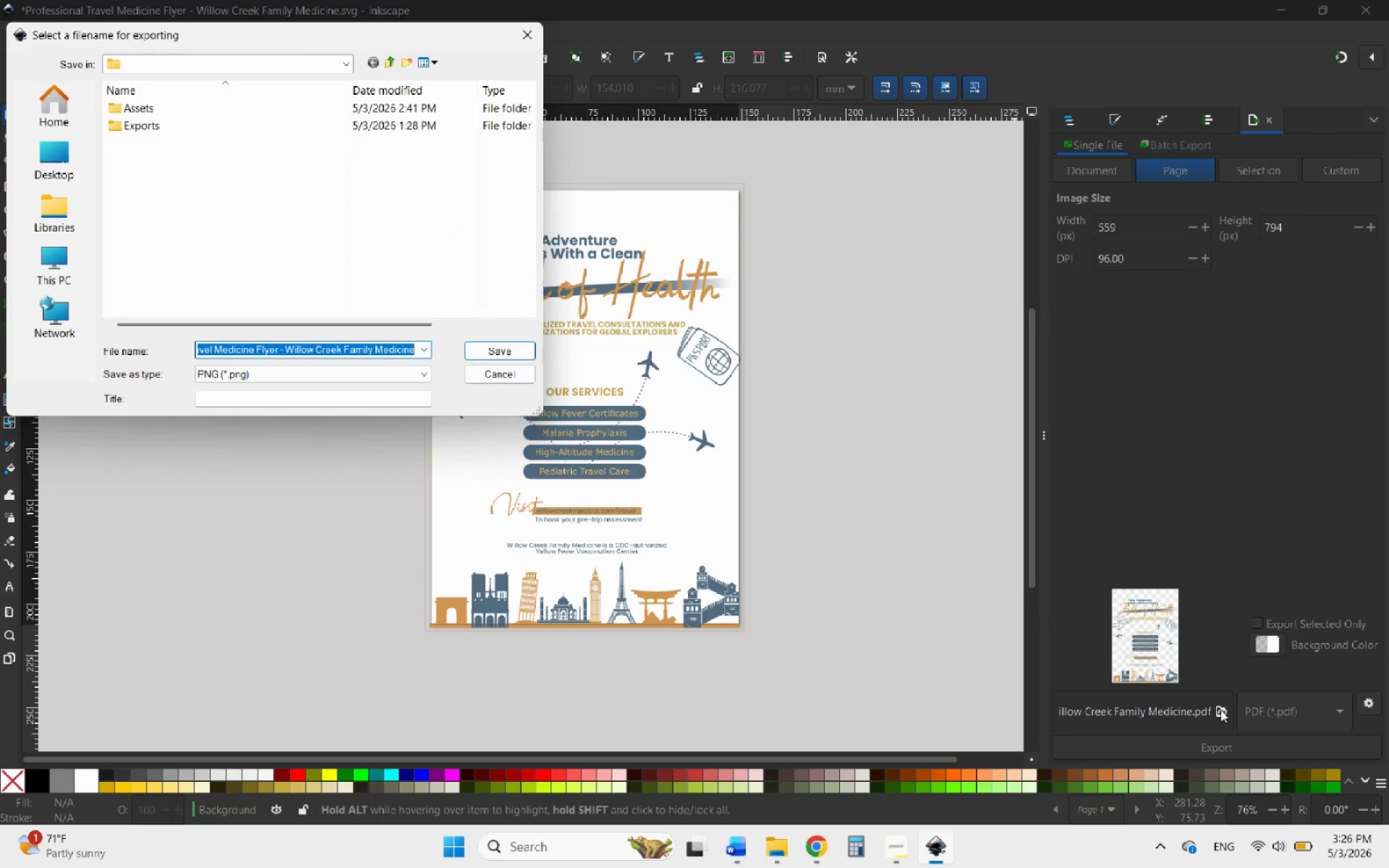 
double_click([187, 130])
 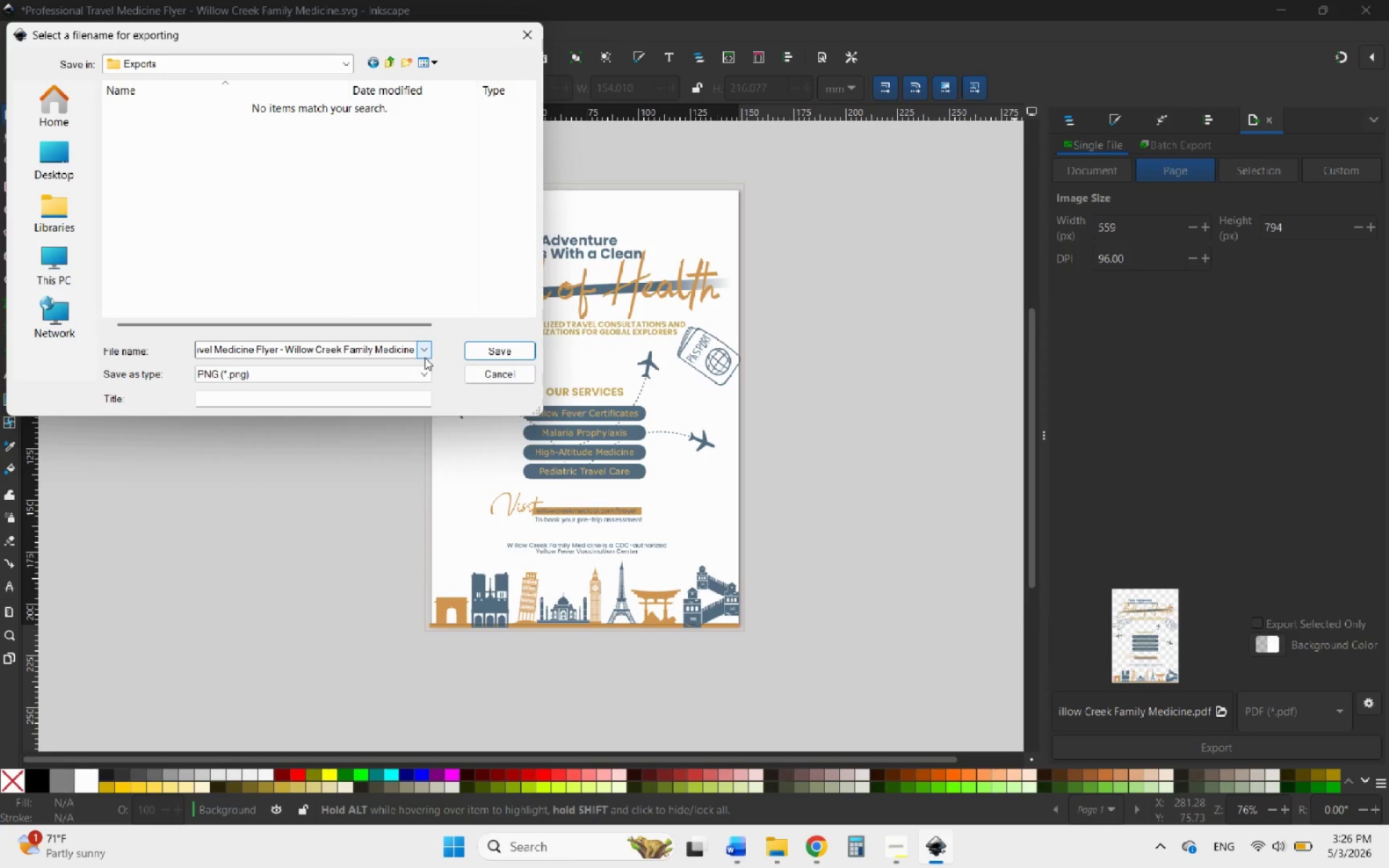 
left_click([511, 344])
 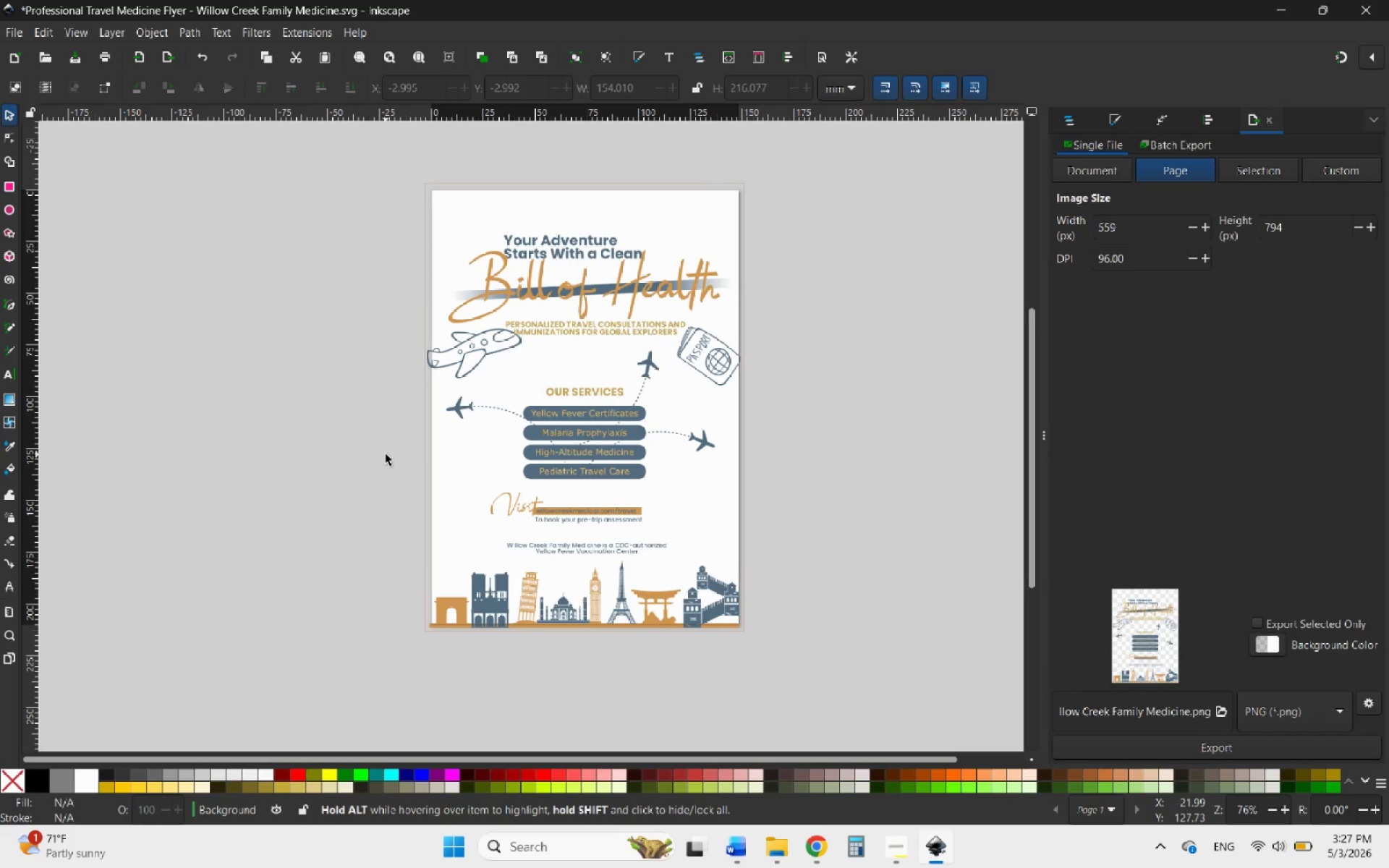 
wait(55.76)
 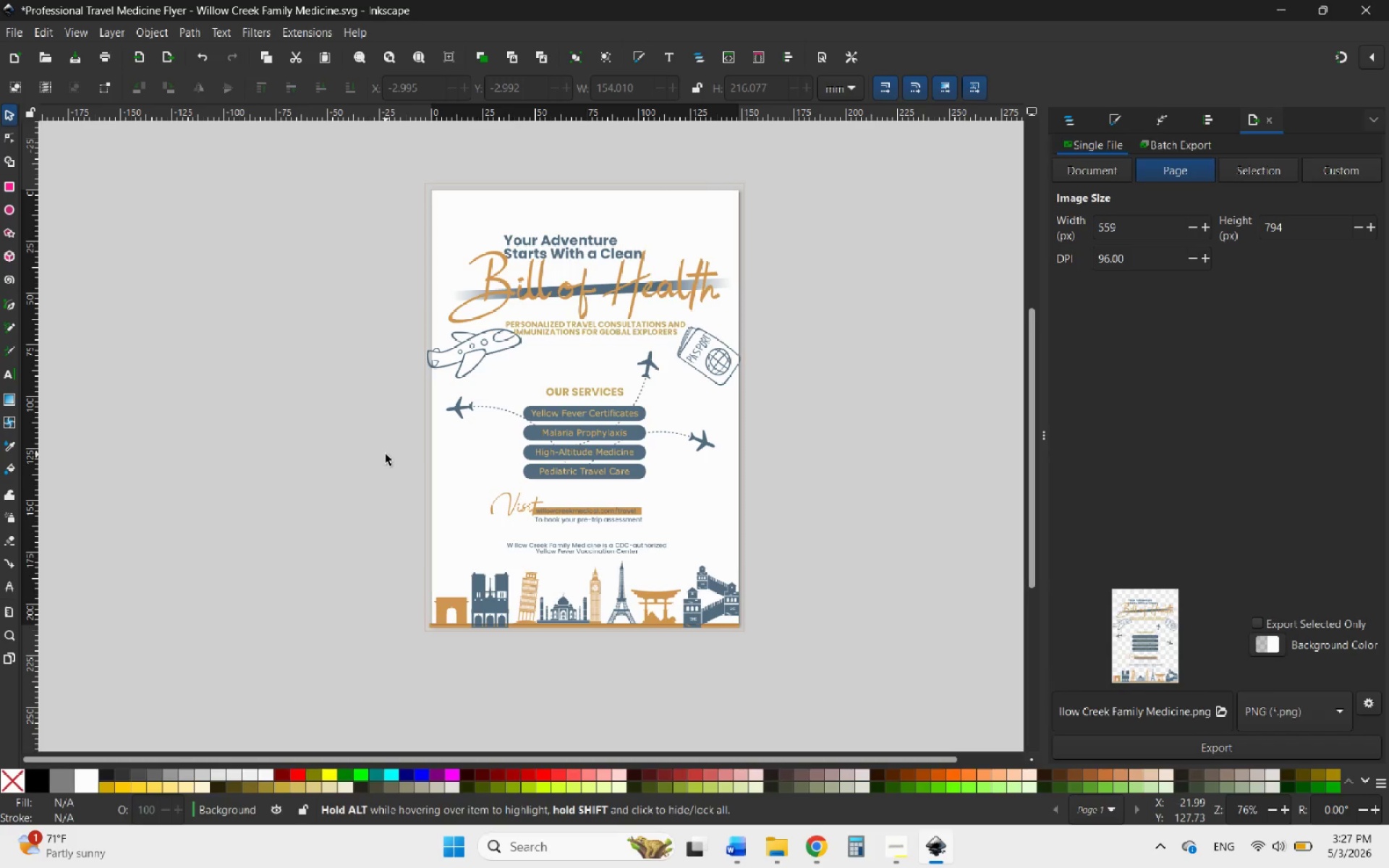 
mouse_move([12, 338])
 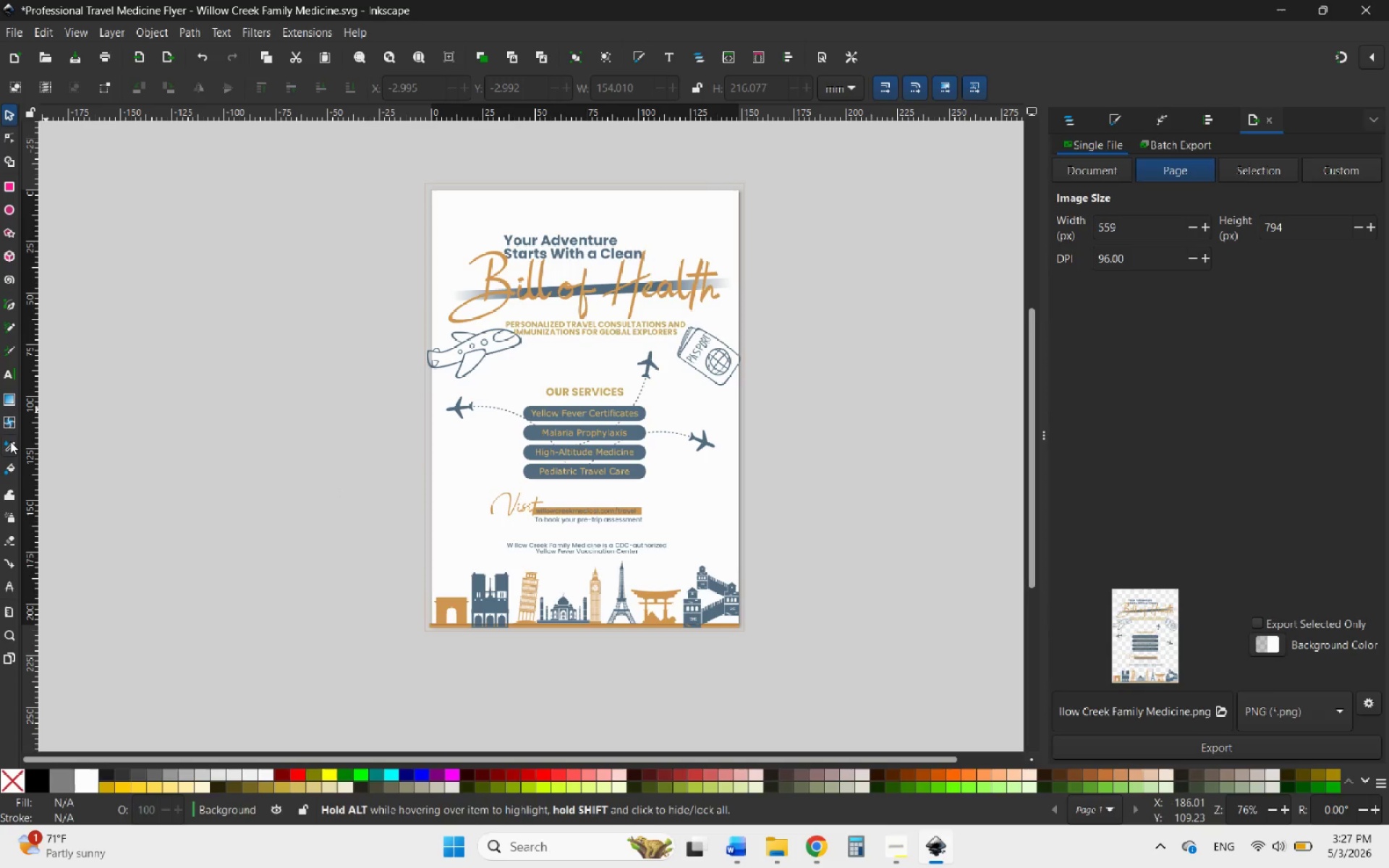 
mouse_move([8, 514])
 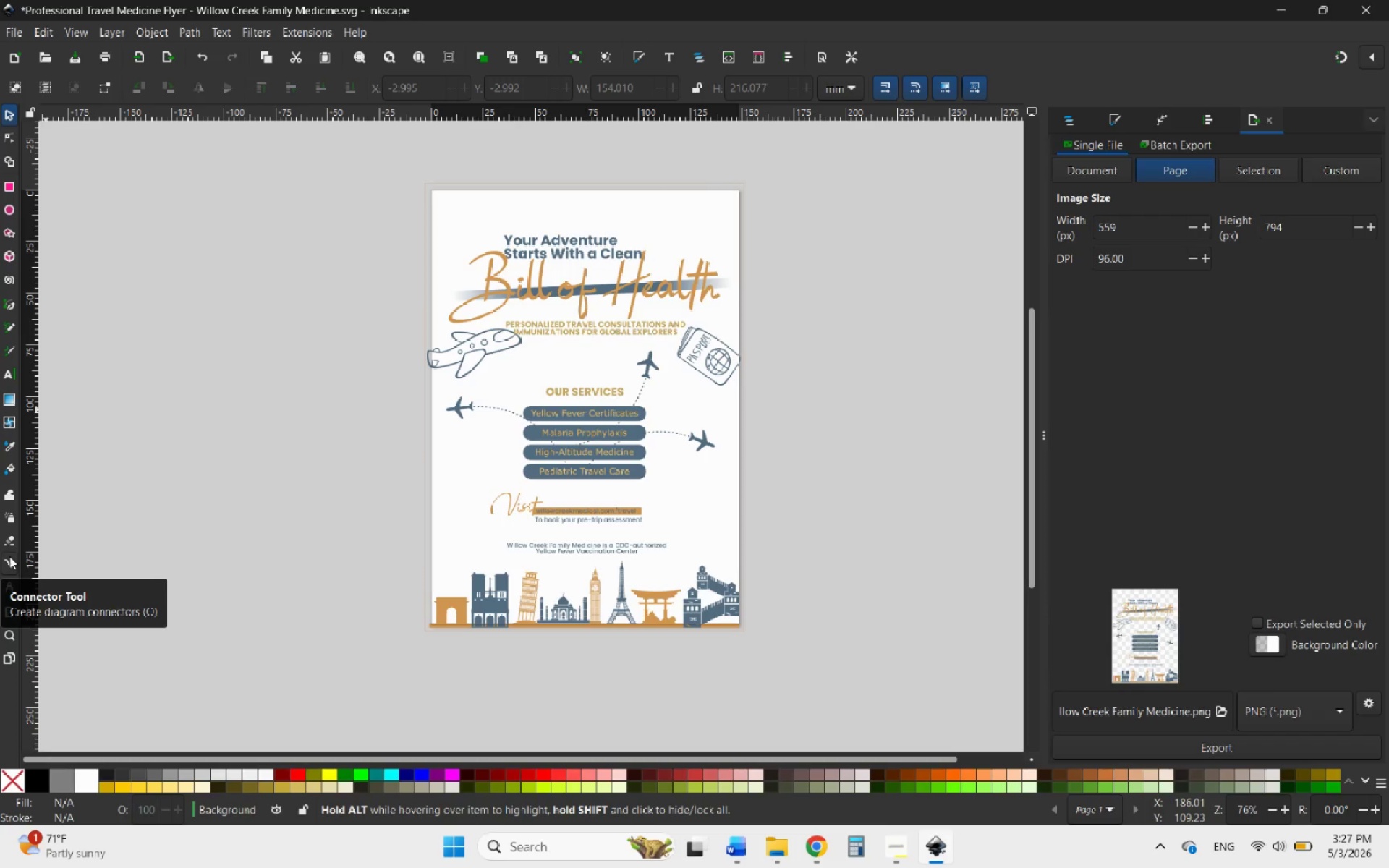 
mouse_move([0, 182])
 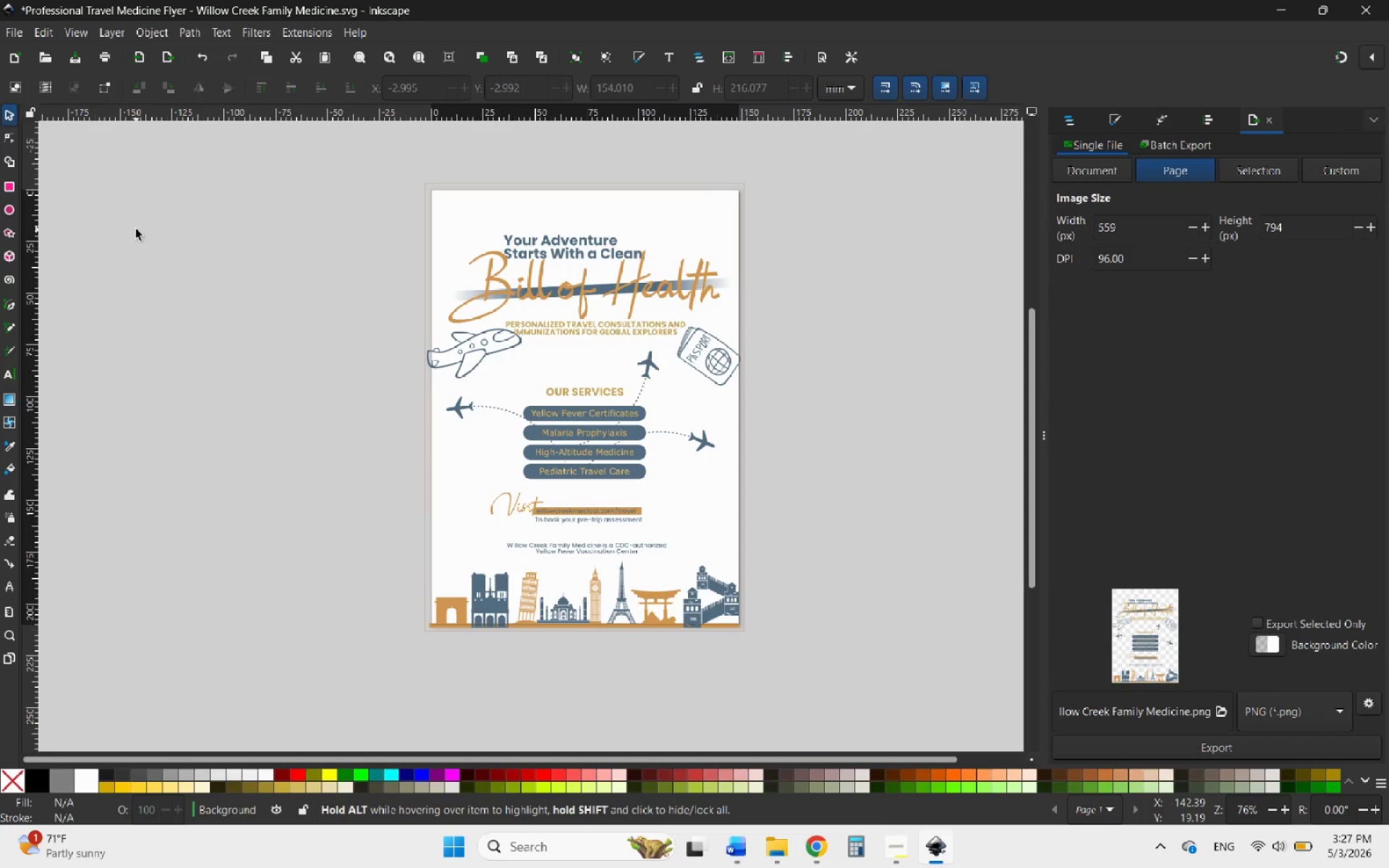 
wait(10.56)
 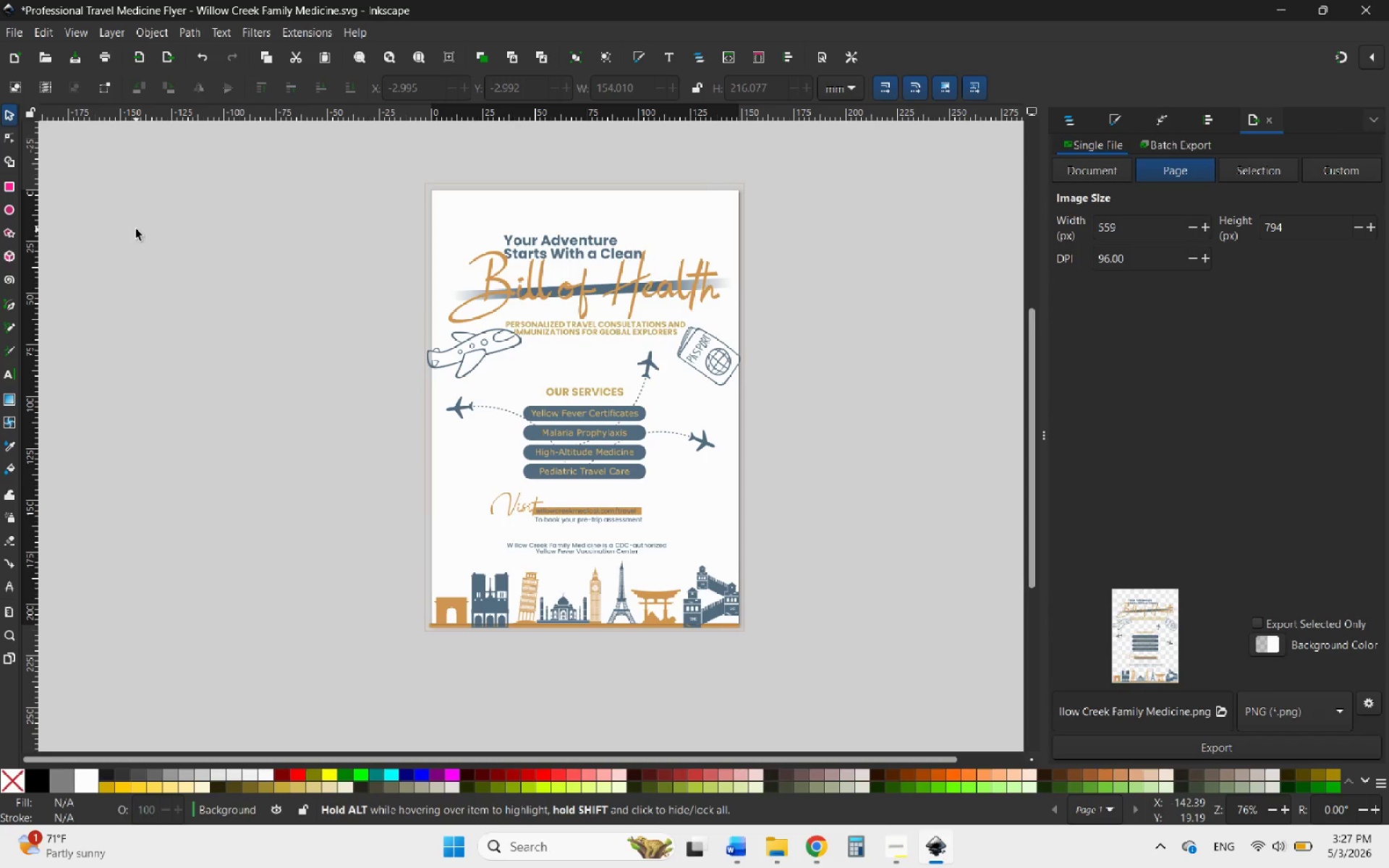 
left_click([8, 310])
 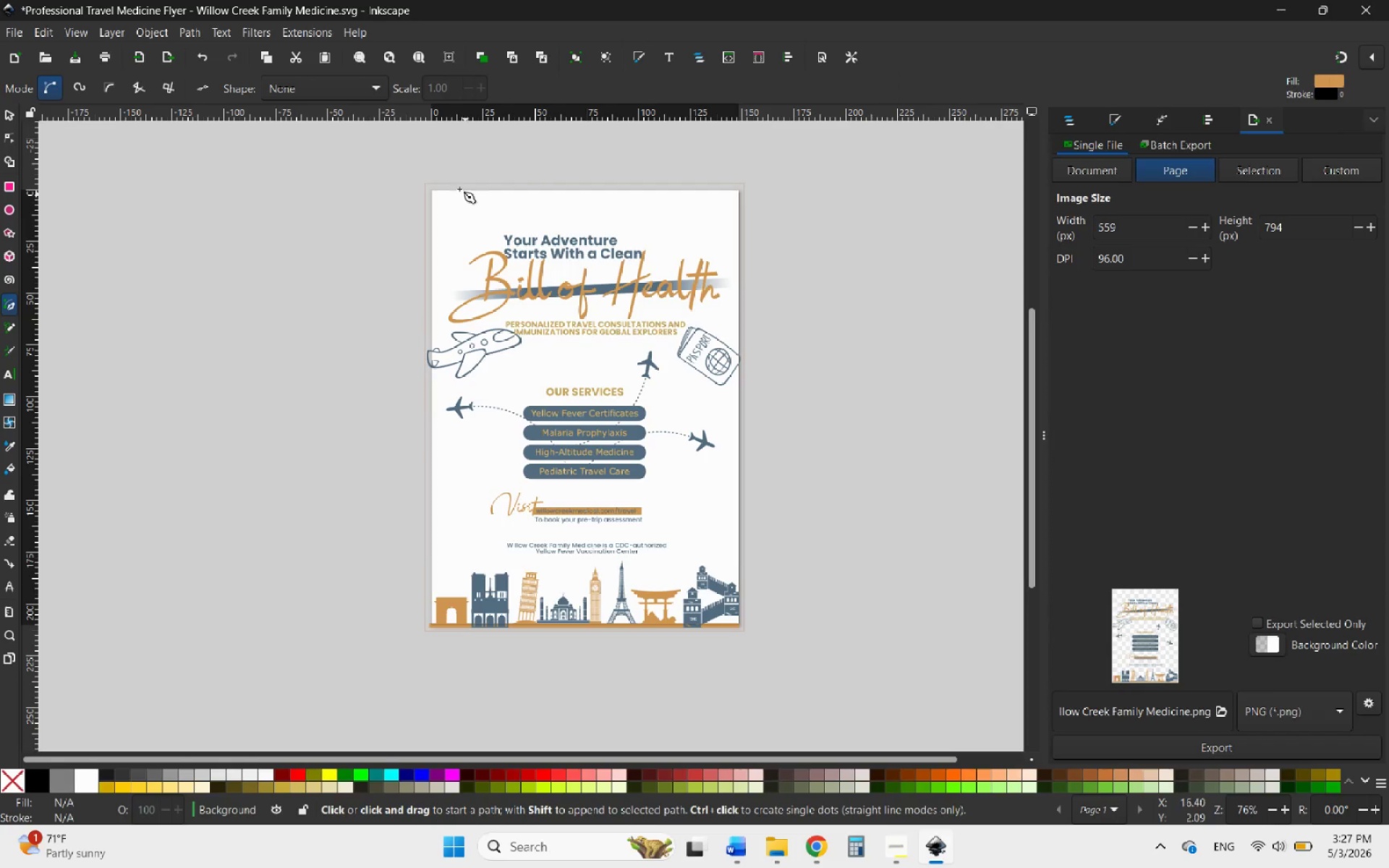 
scroll: coordinate [426, 176], scroll_direction: up, amount: 2.0
 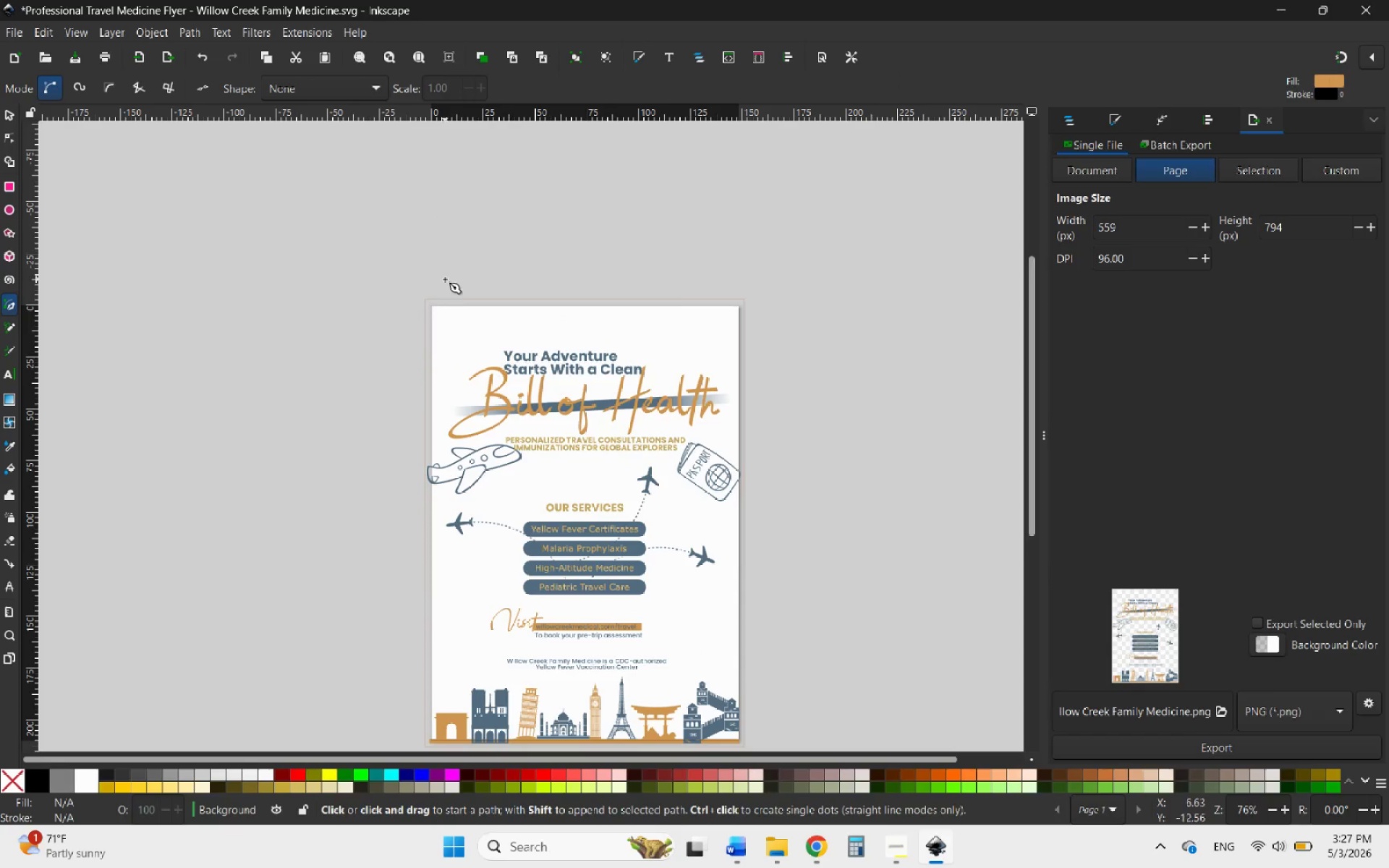 
hold_key(key=ControlLeft, duration=1.14)
scroll: coordinate [397, 262], scroll_direction: up, amount: 6.0
 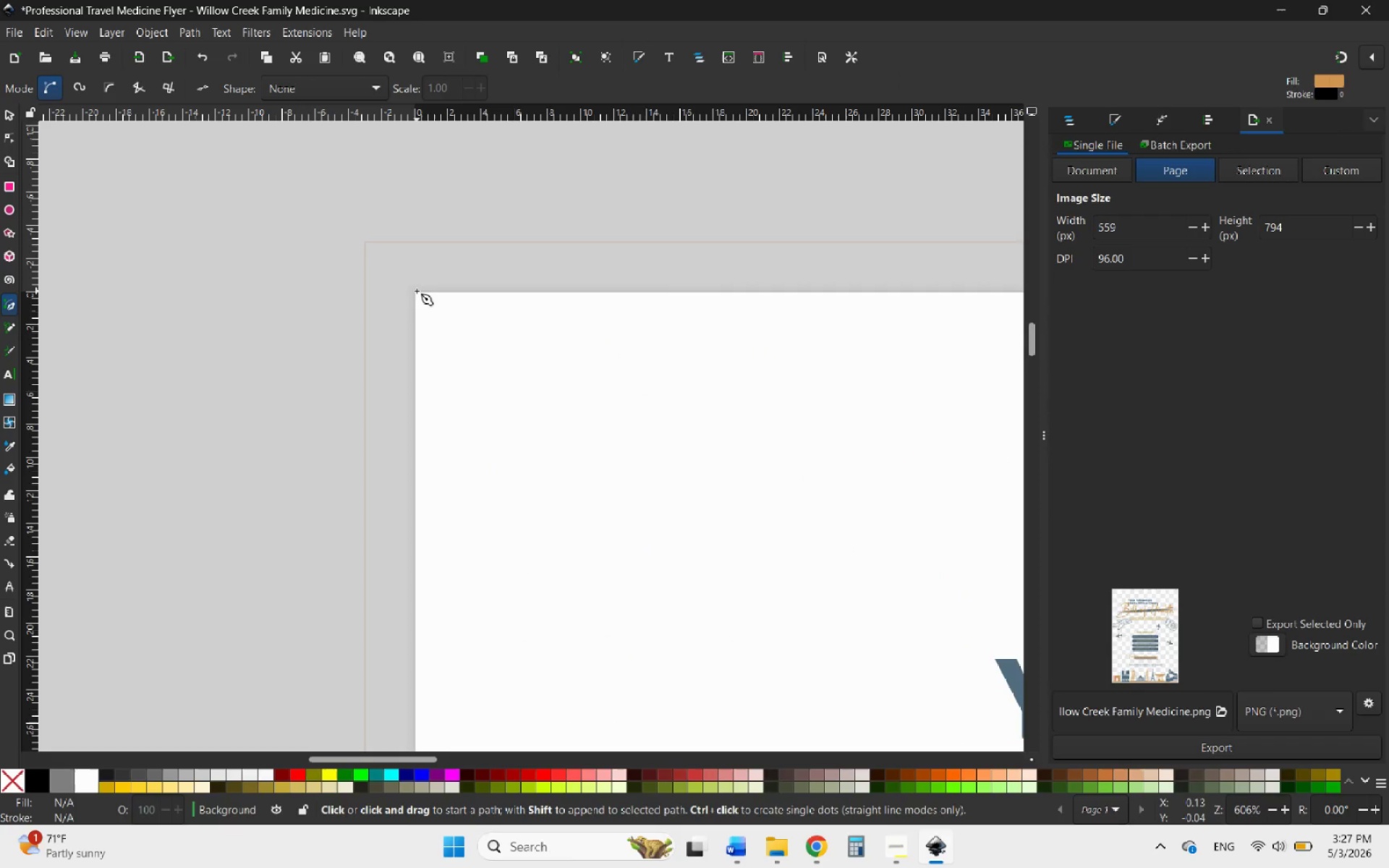 
left_click([415, 291])
 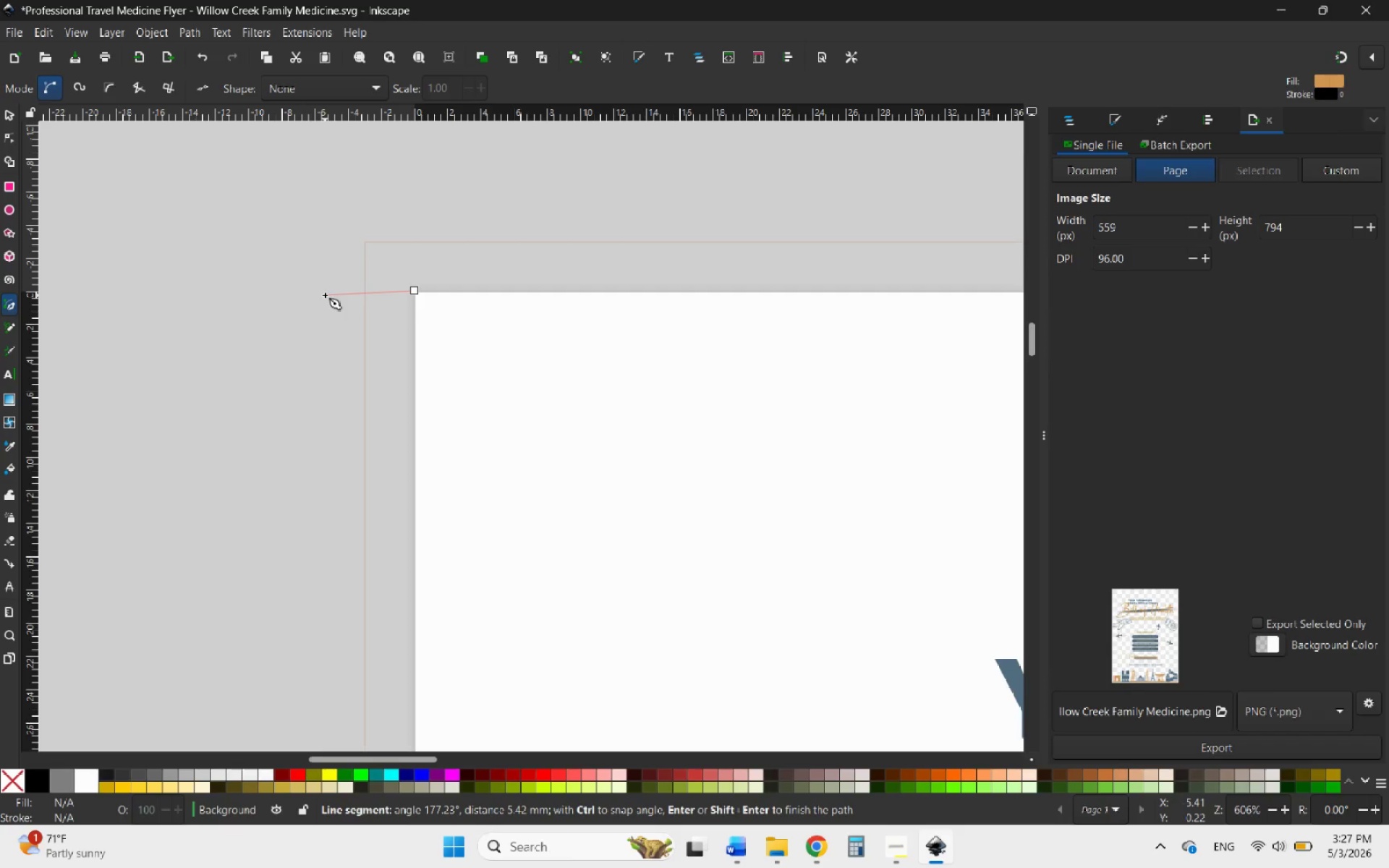 
hold_key(key=ControlLeft, duration=2.34)
left_click([347, 297])
 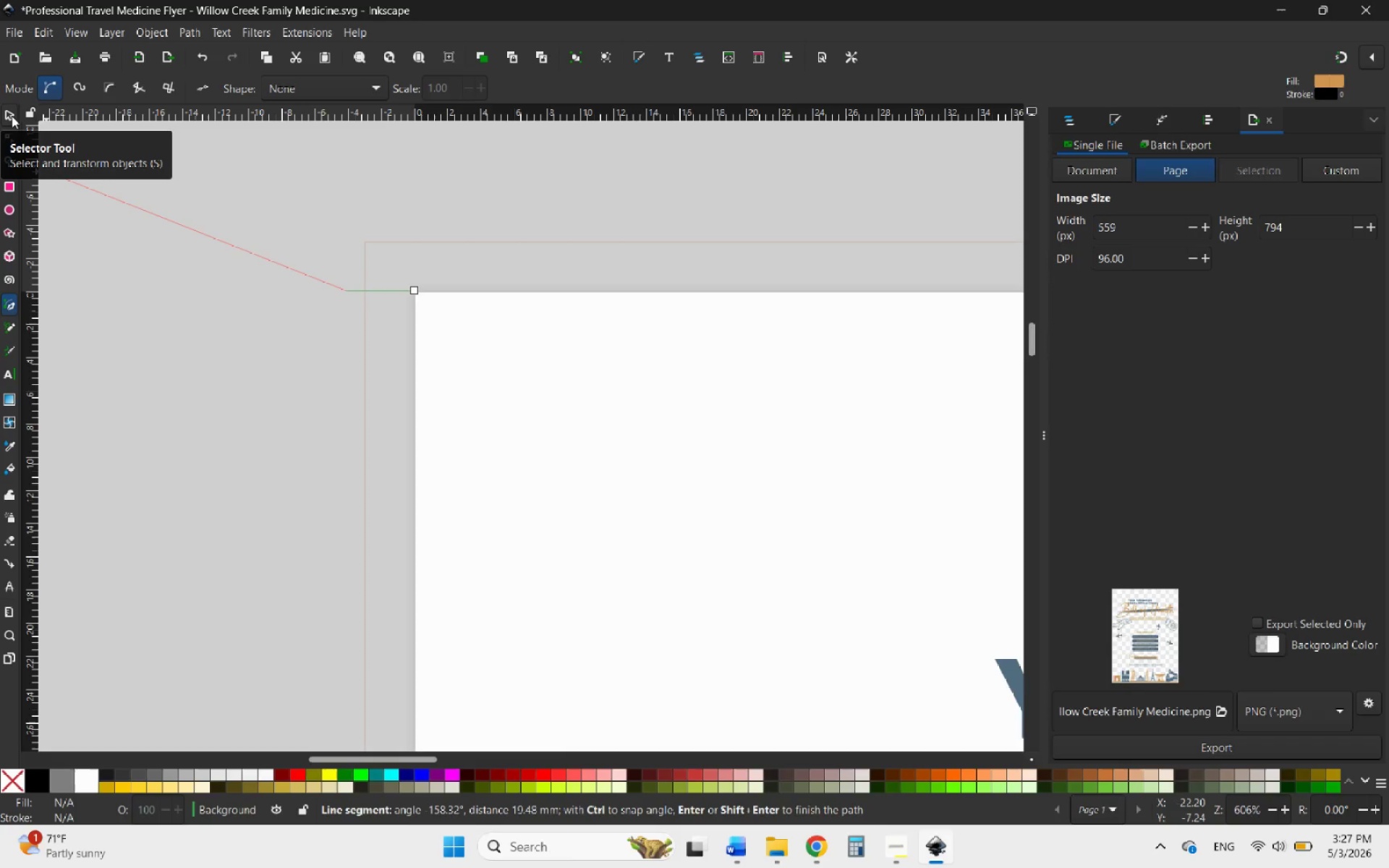 
left_click([12, 116])
 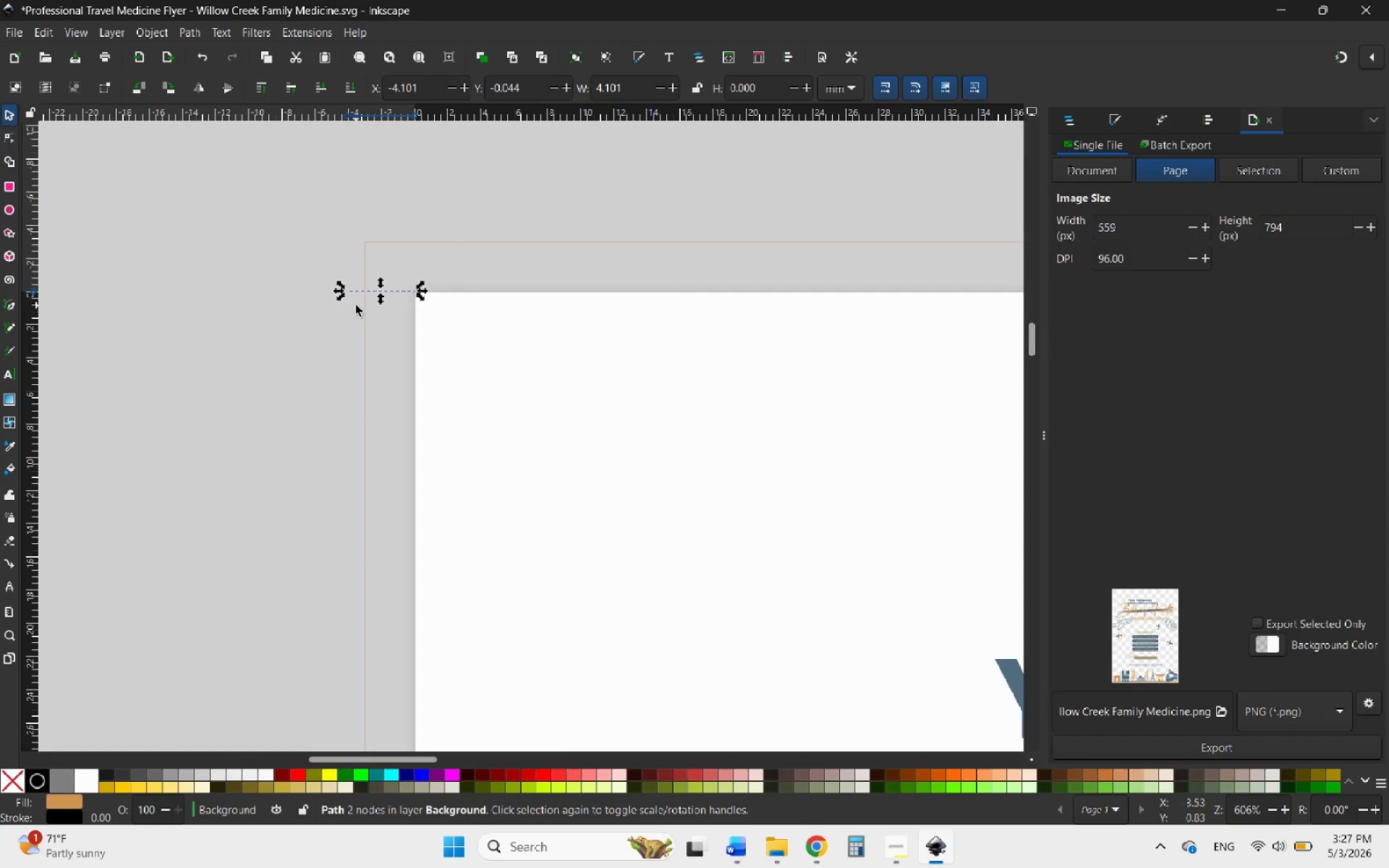 
left_click([347, 327])
 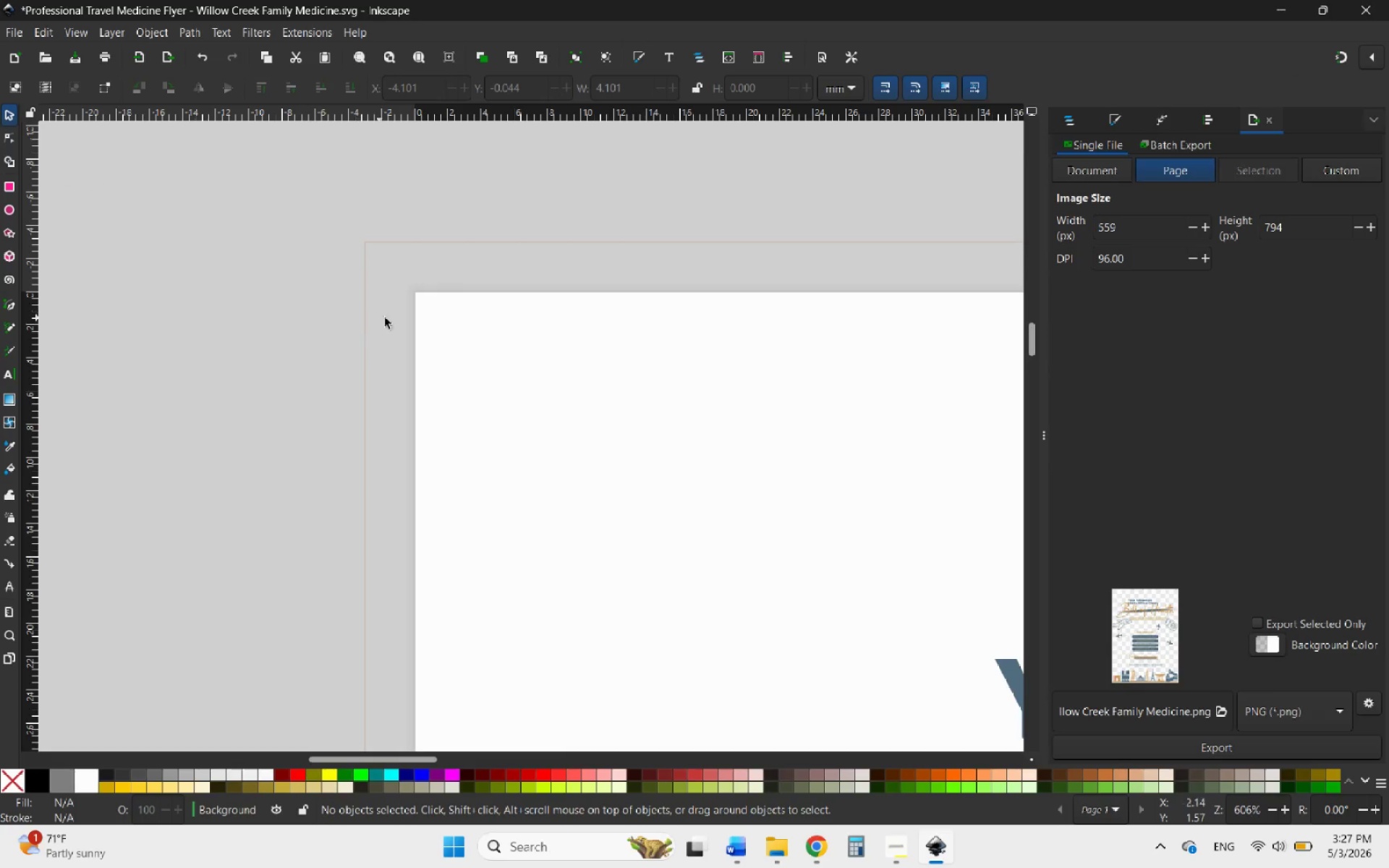 
left_click_drag(start_coordinate=[396, 318], to_coordinate=[344, 255])
 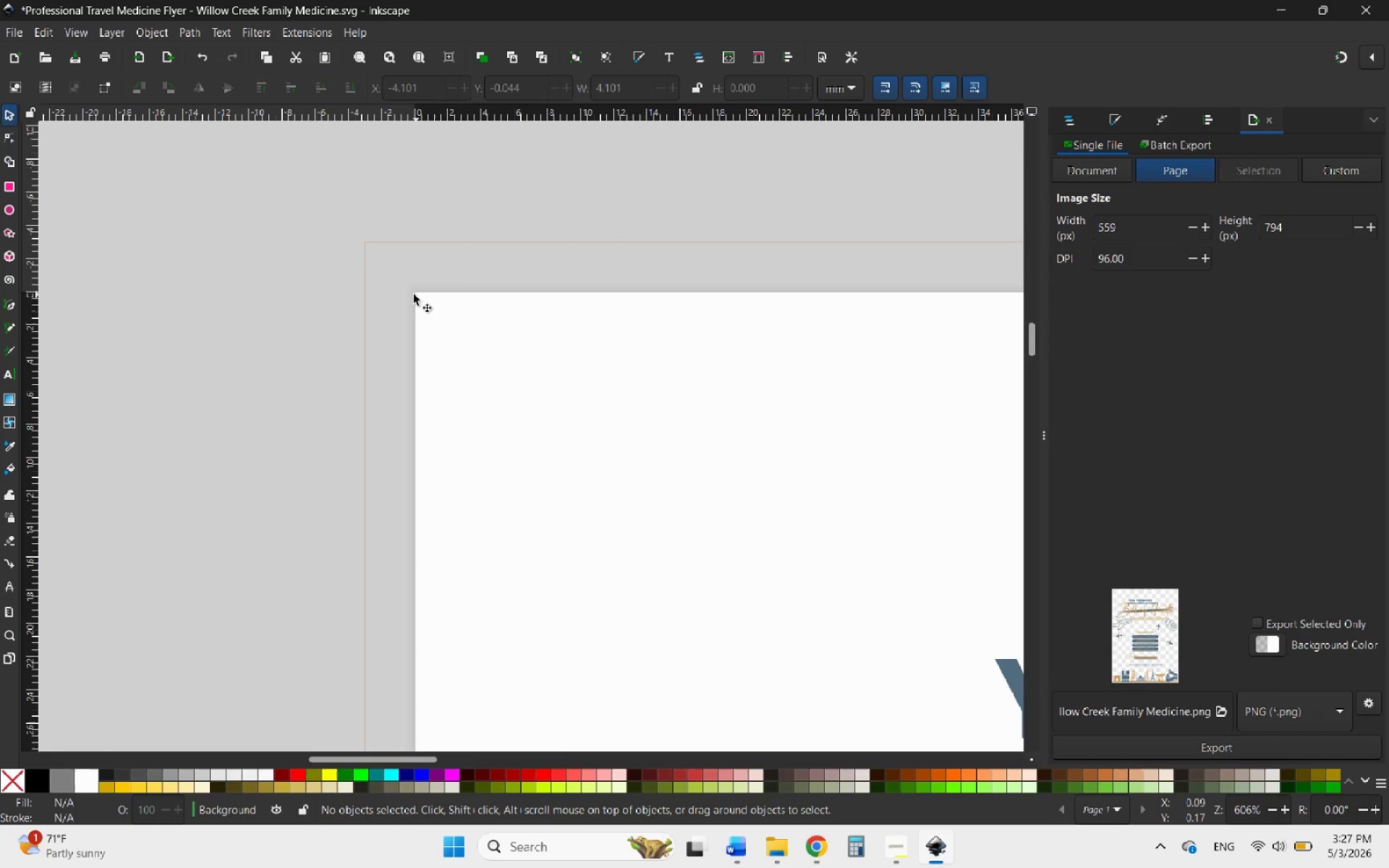 
left_click([411, 293])
 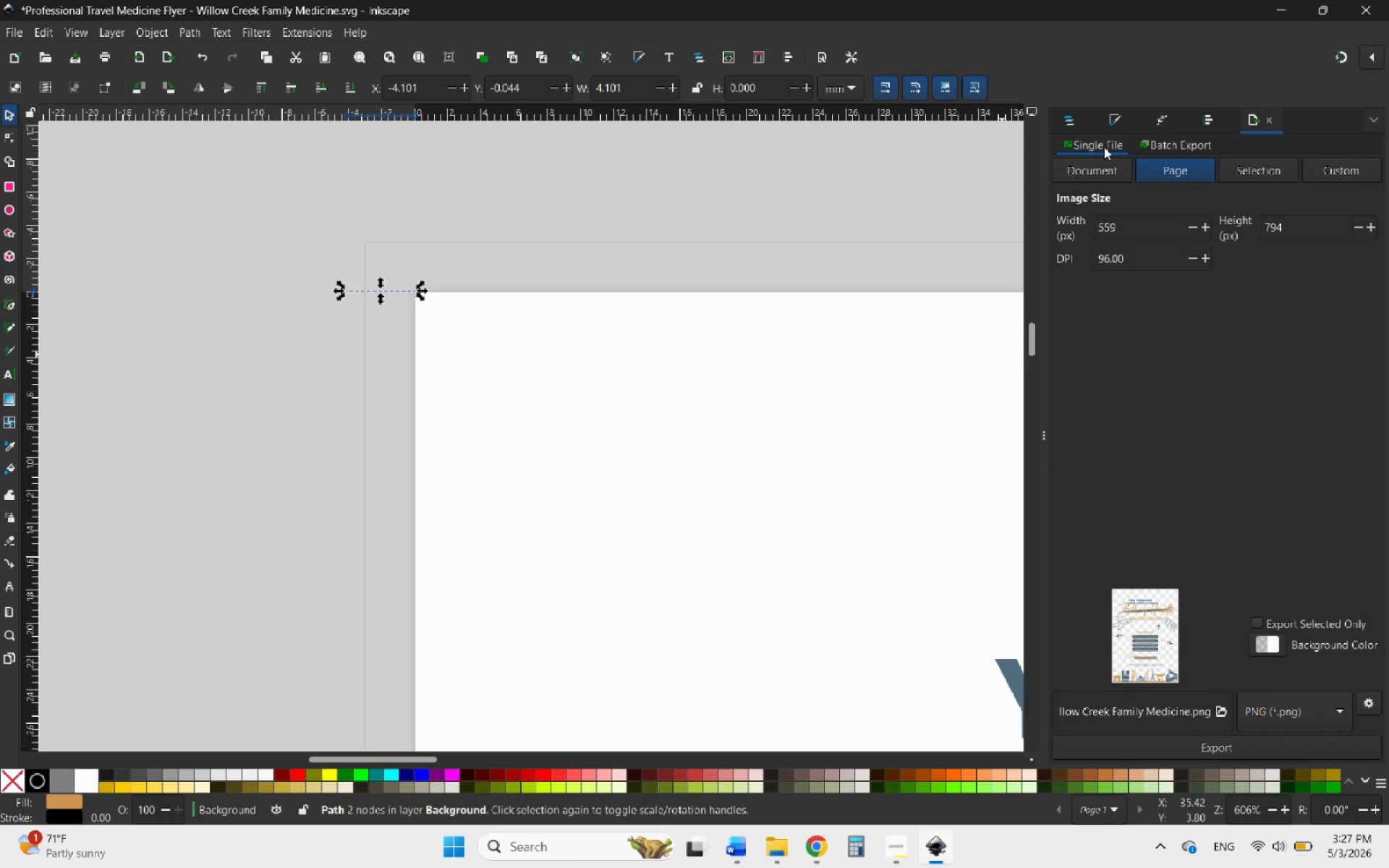 
left_click([1120, 120])
 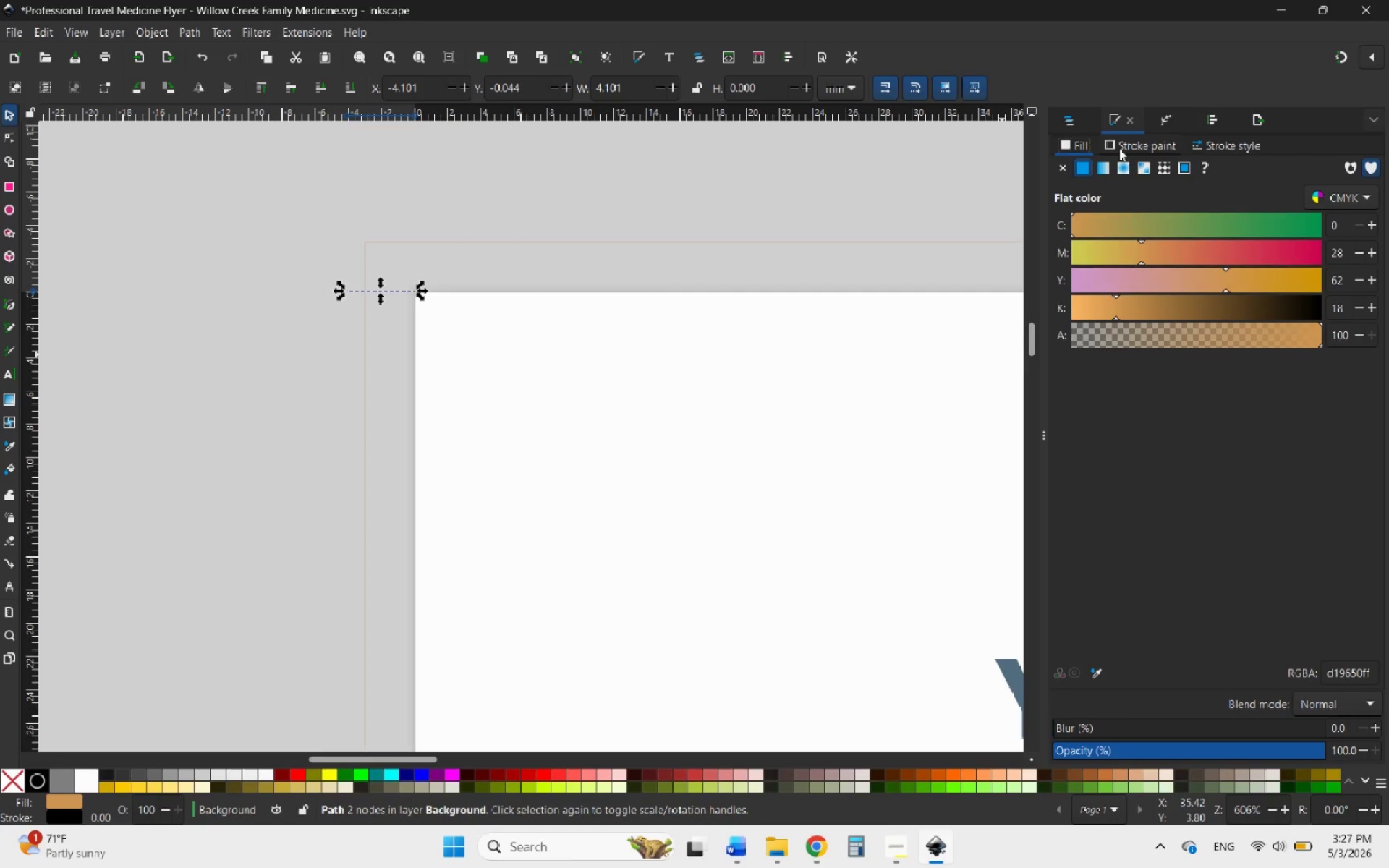 
left_click([1139, 148])
 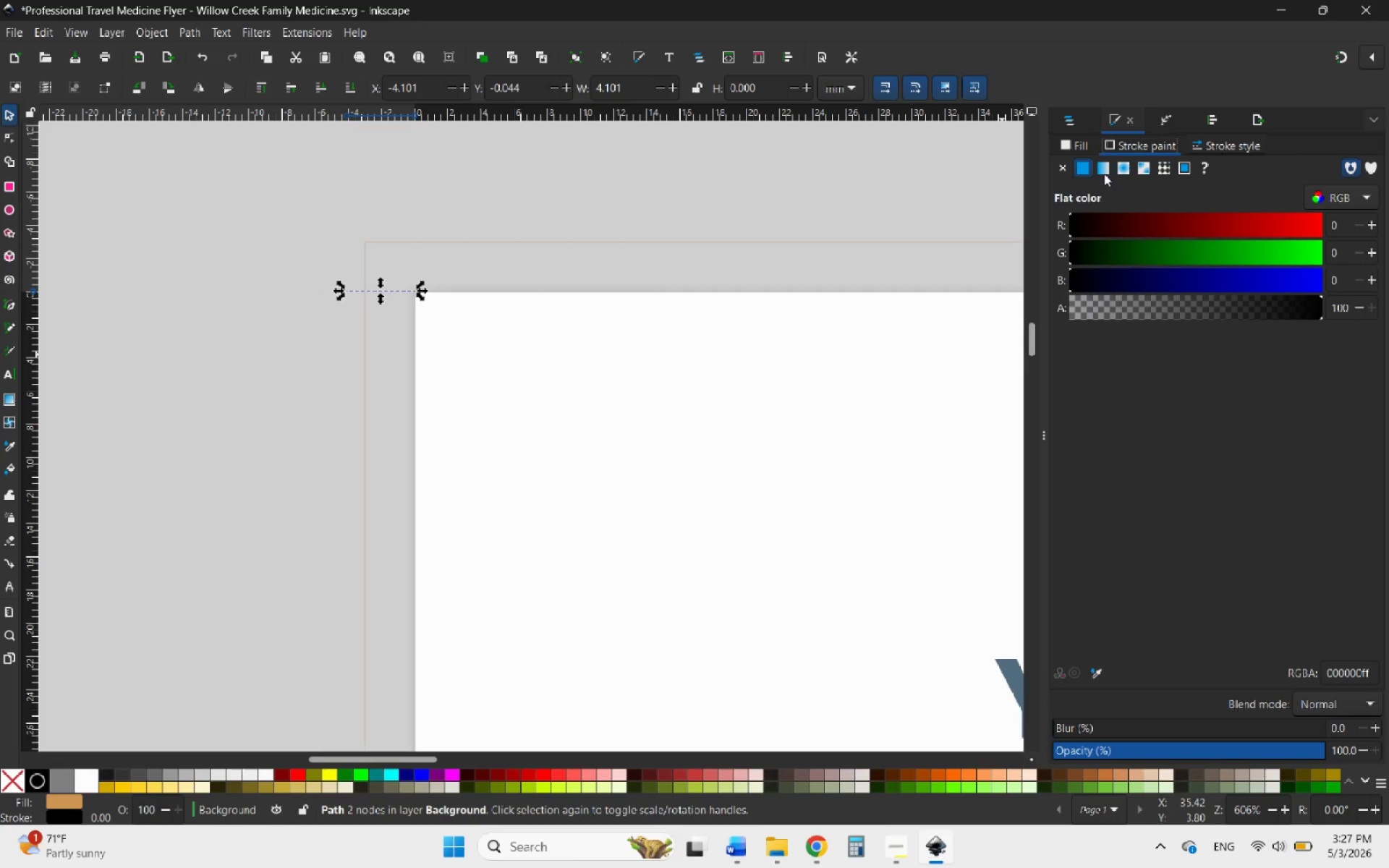 
left_click_drag(start_coordinate=[1213, 145], to_coordinate=[1210, 145])
 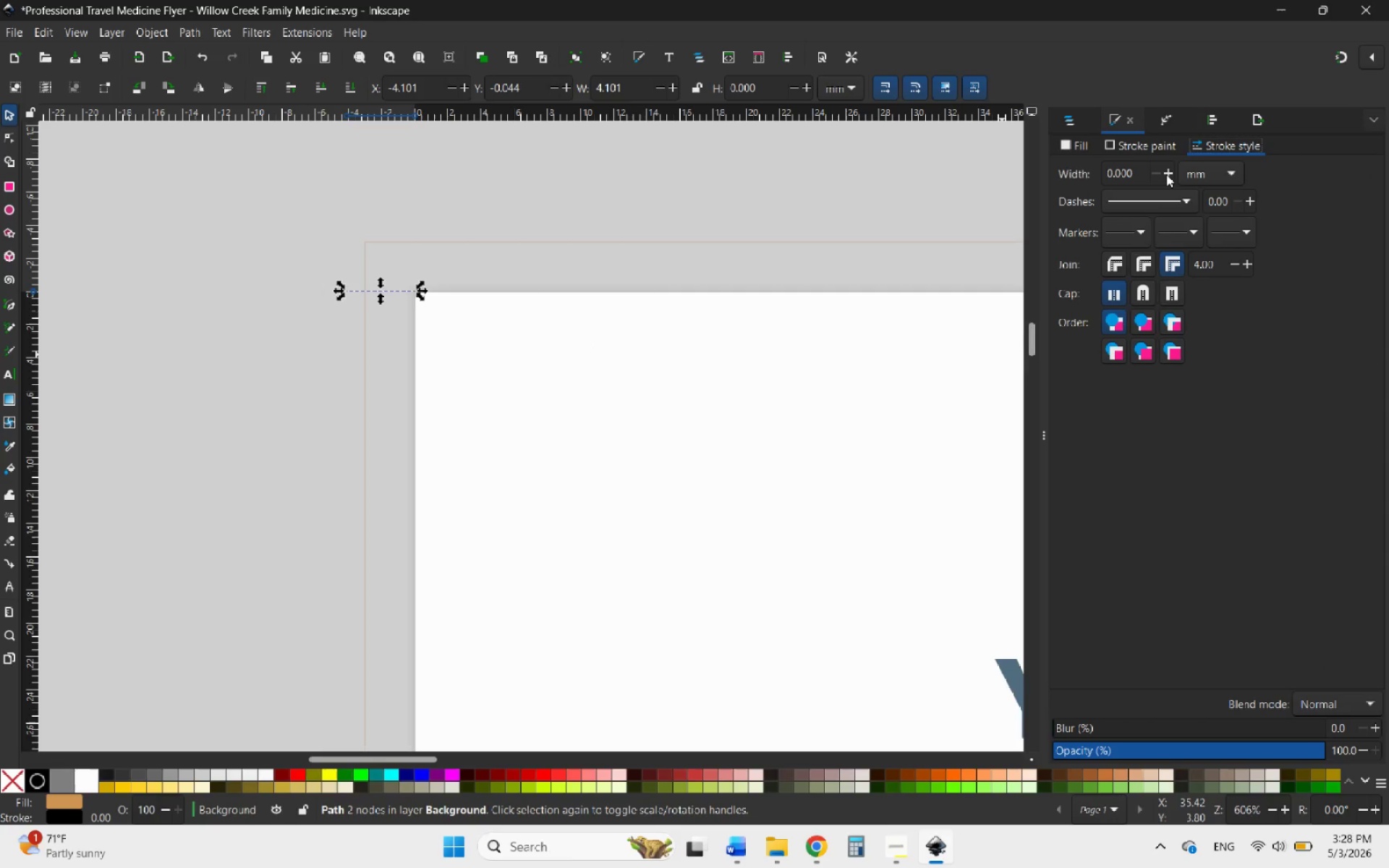 
left_click([1166, 174])
 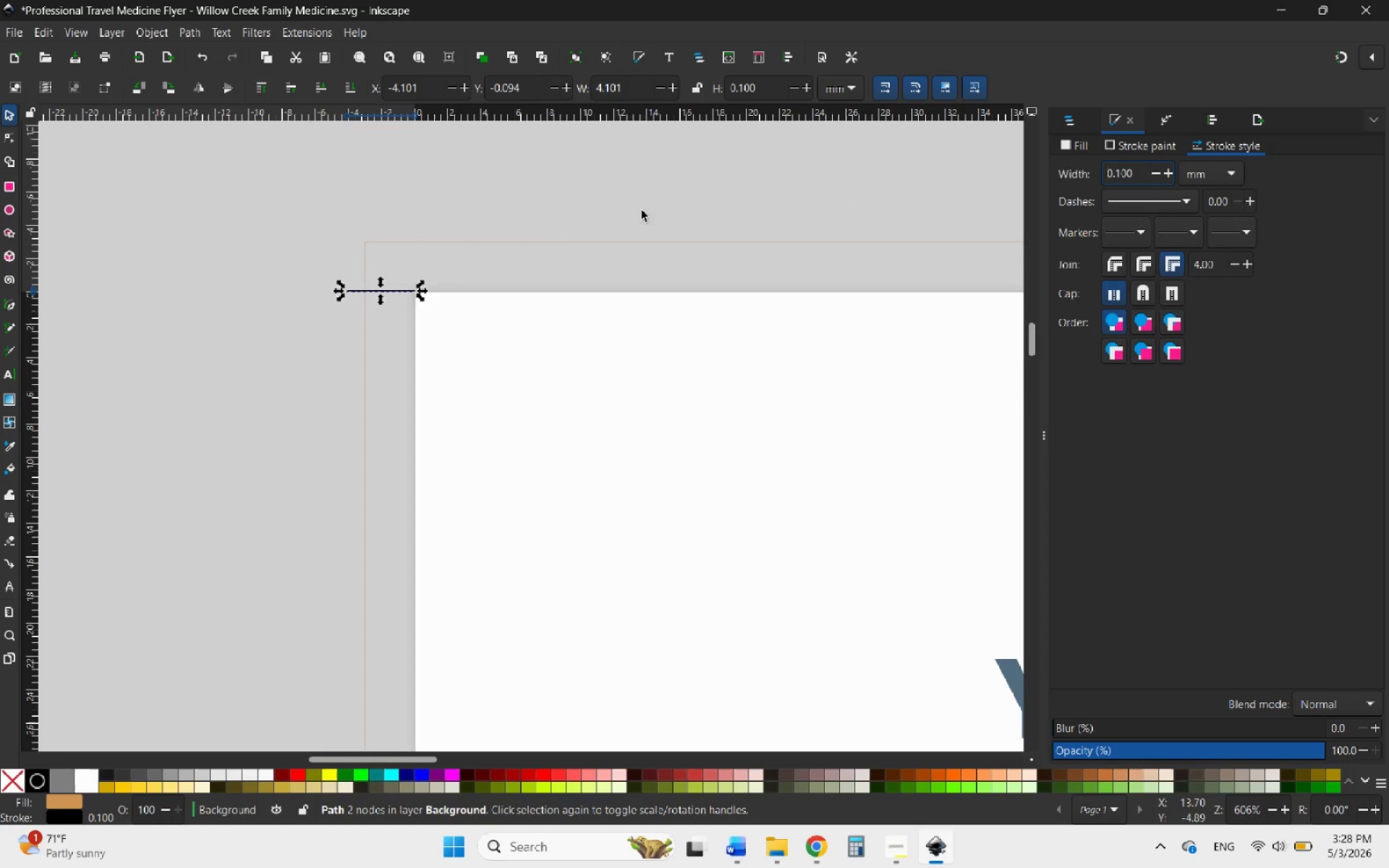 
left_click([545, 233])
 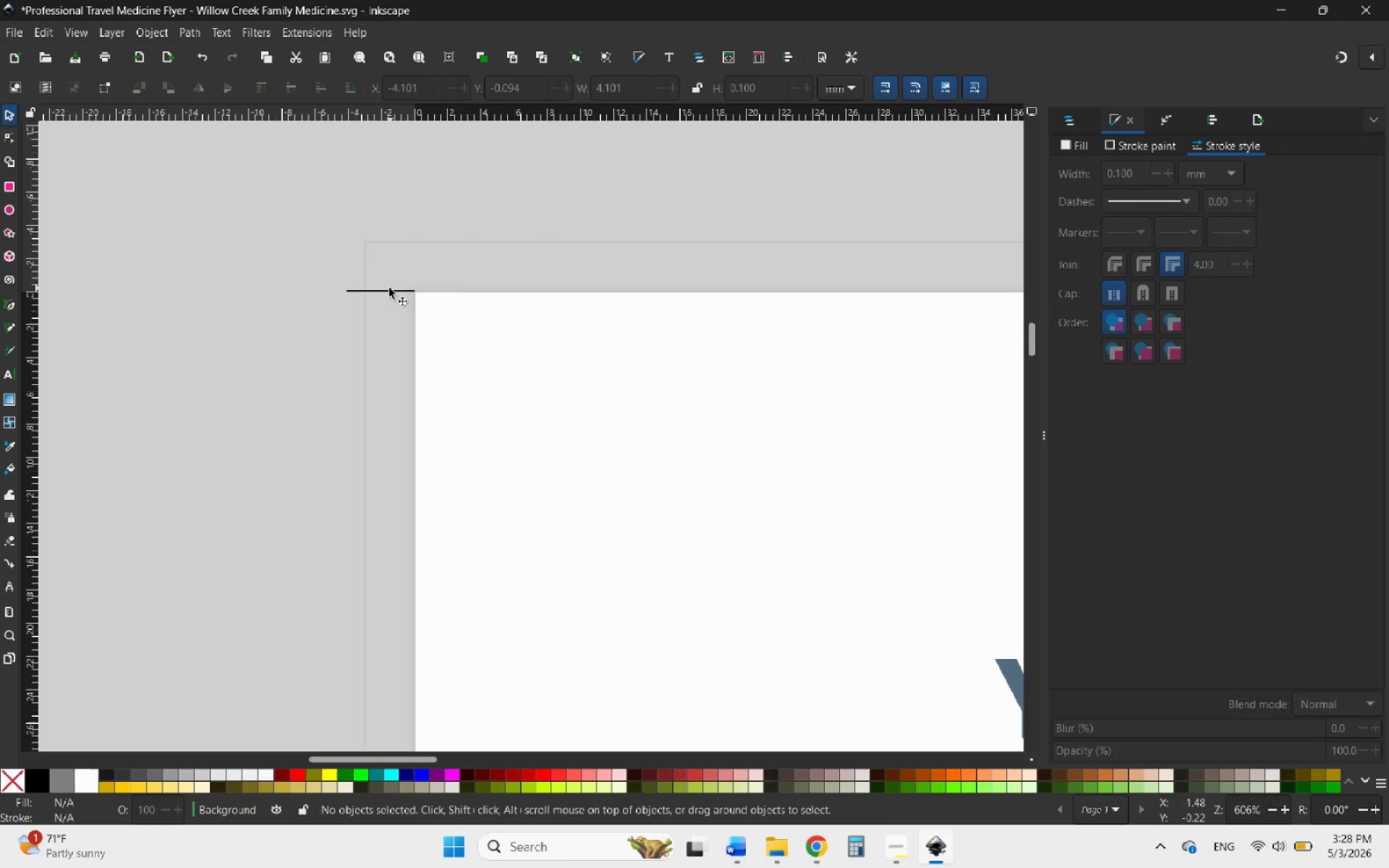 
left_click([383, 292])
 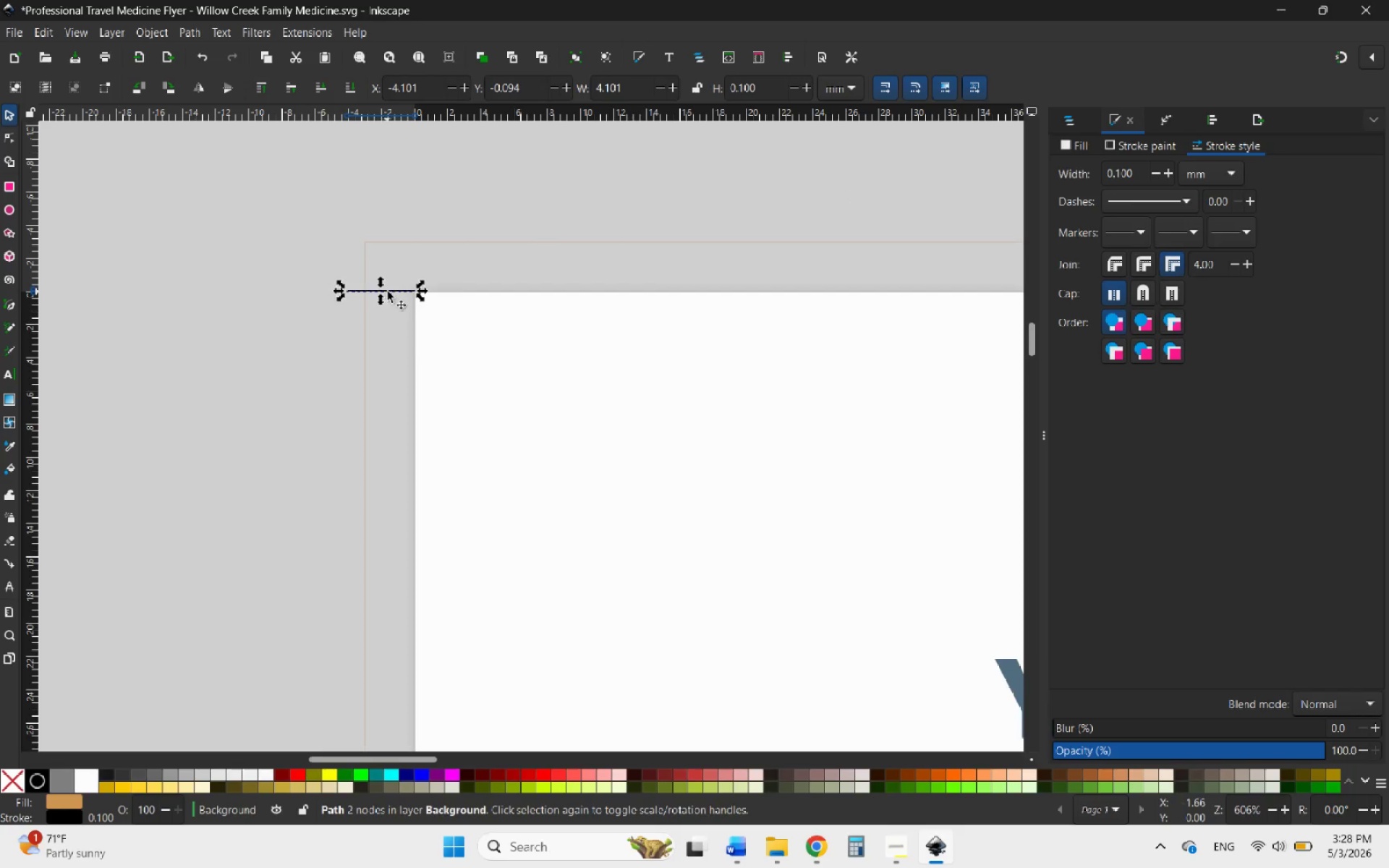 
hold_key(key=ControlLeft, duration=0.91)
 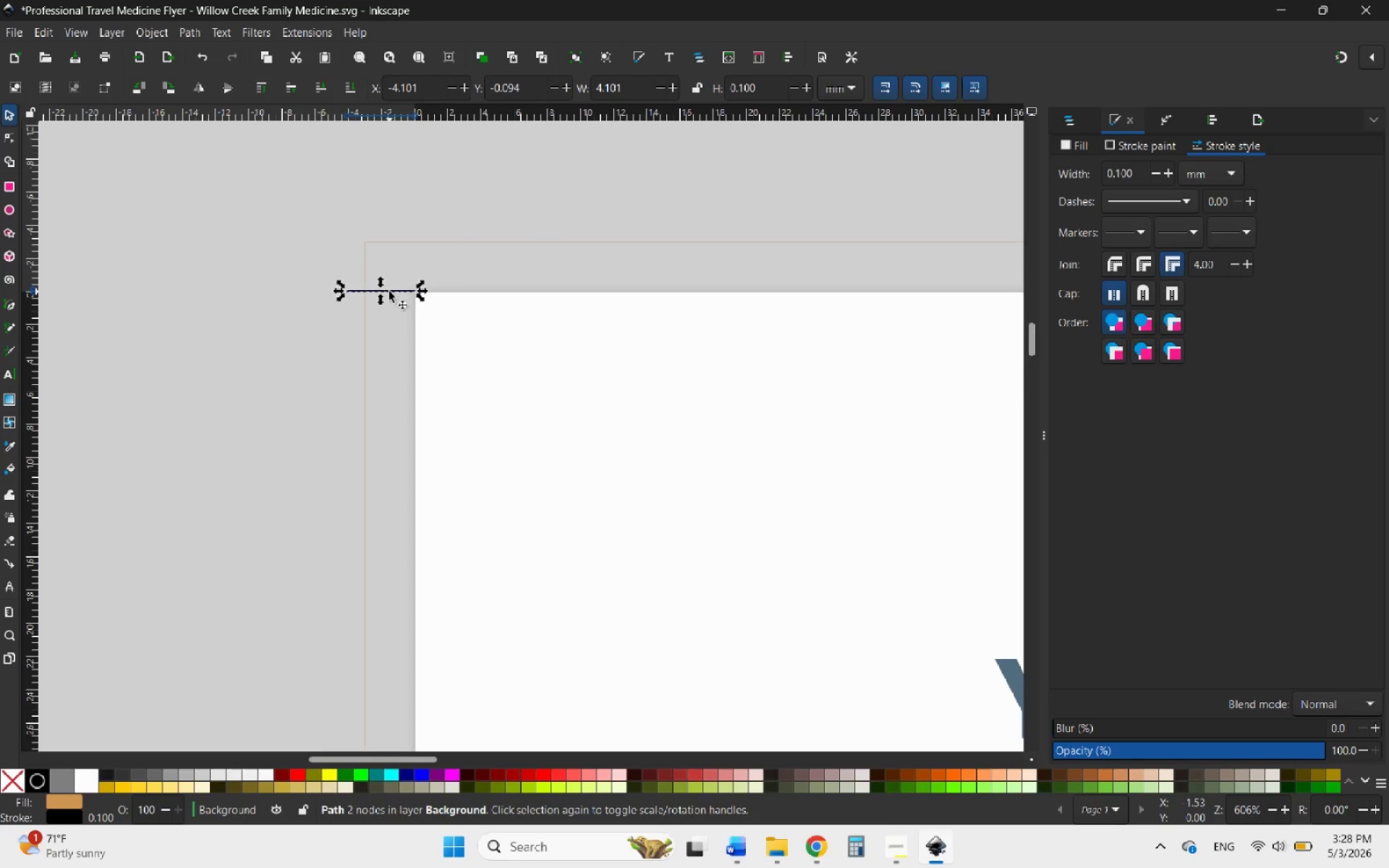 
key(Delete)
 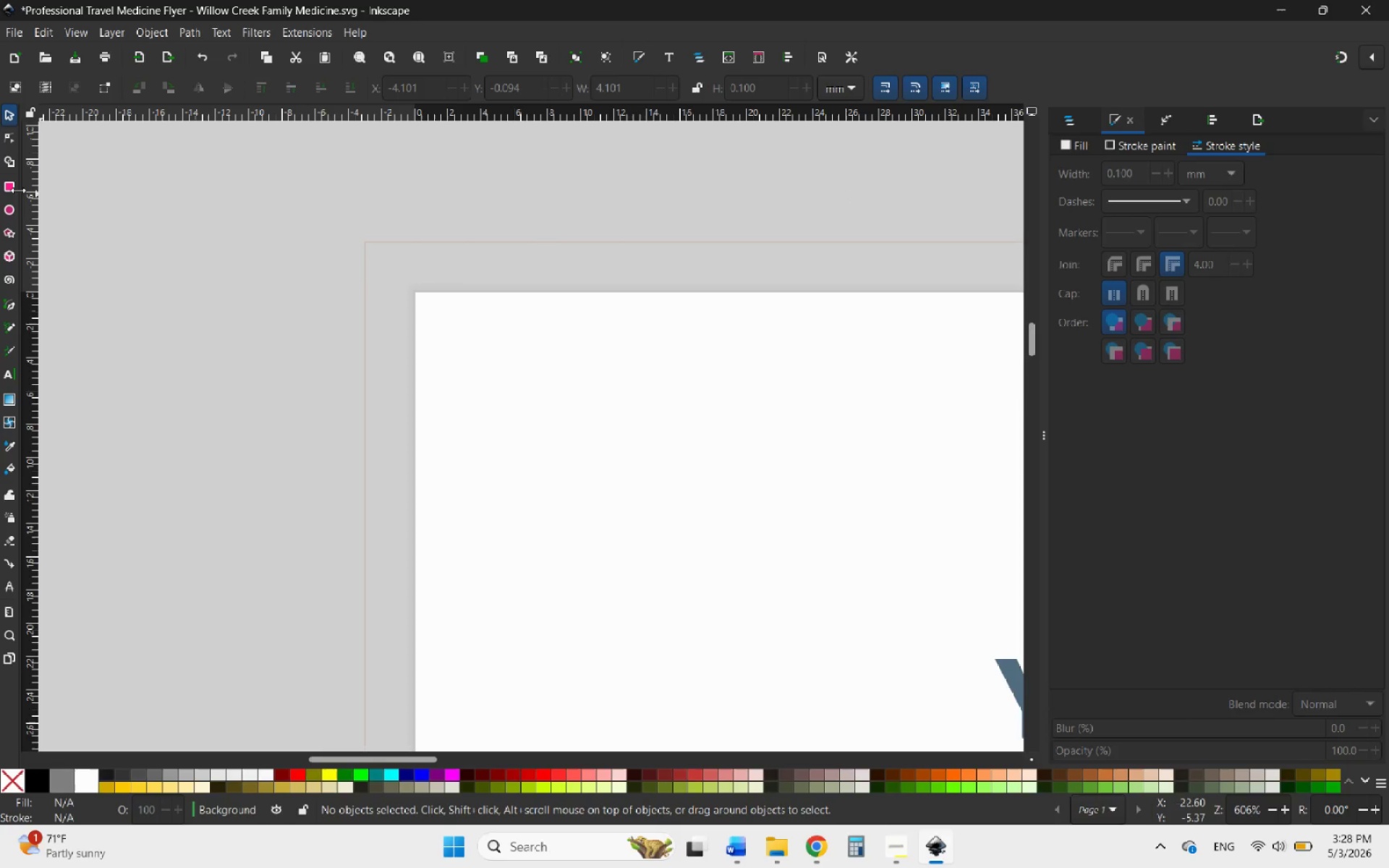 
left_click([11, 184])
 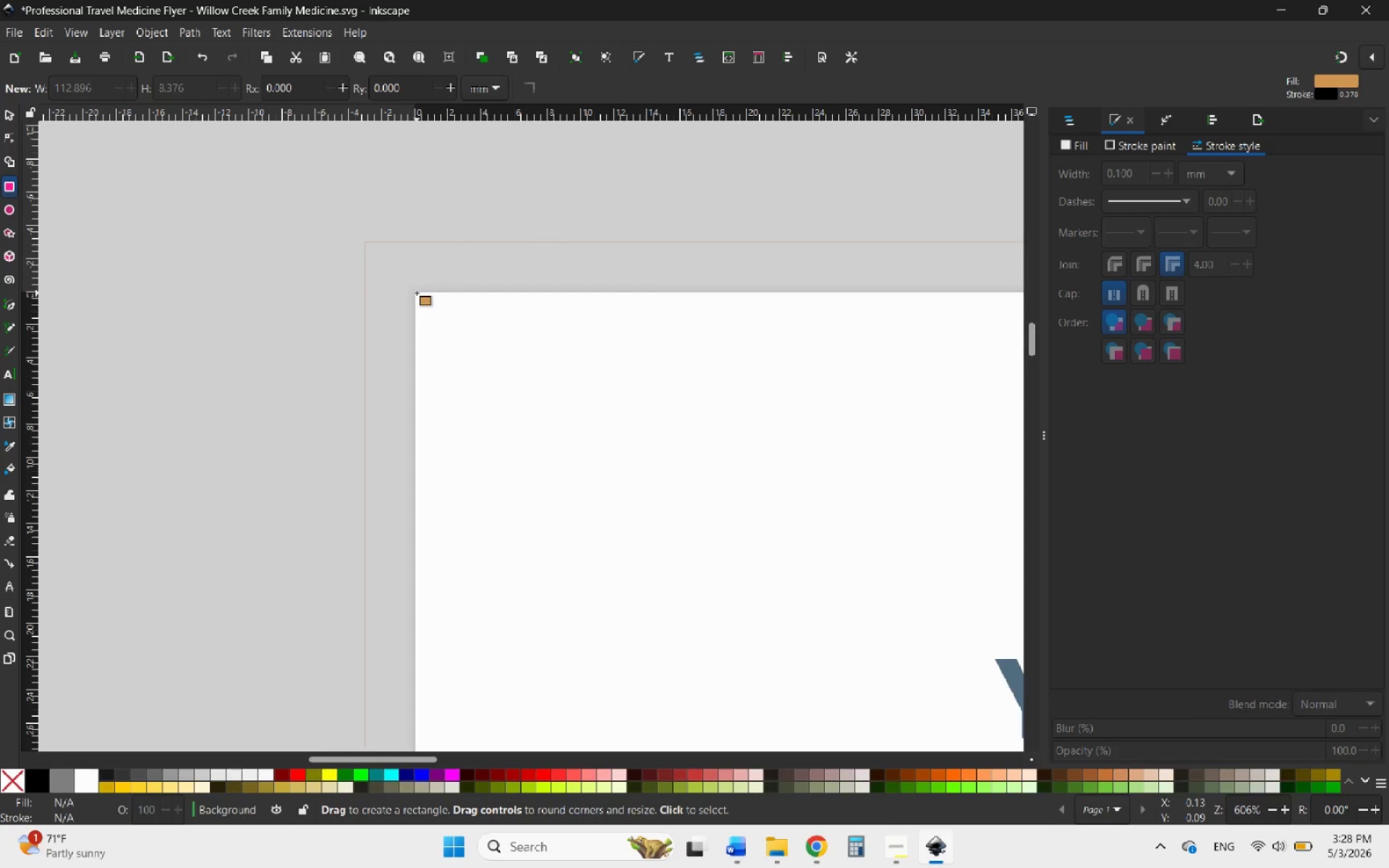 
left_click_drag(start_coordinate=[413, 292], to_coordinate=[358, 236])
 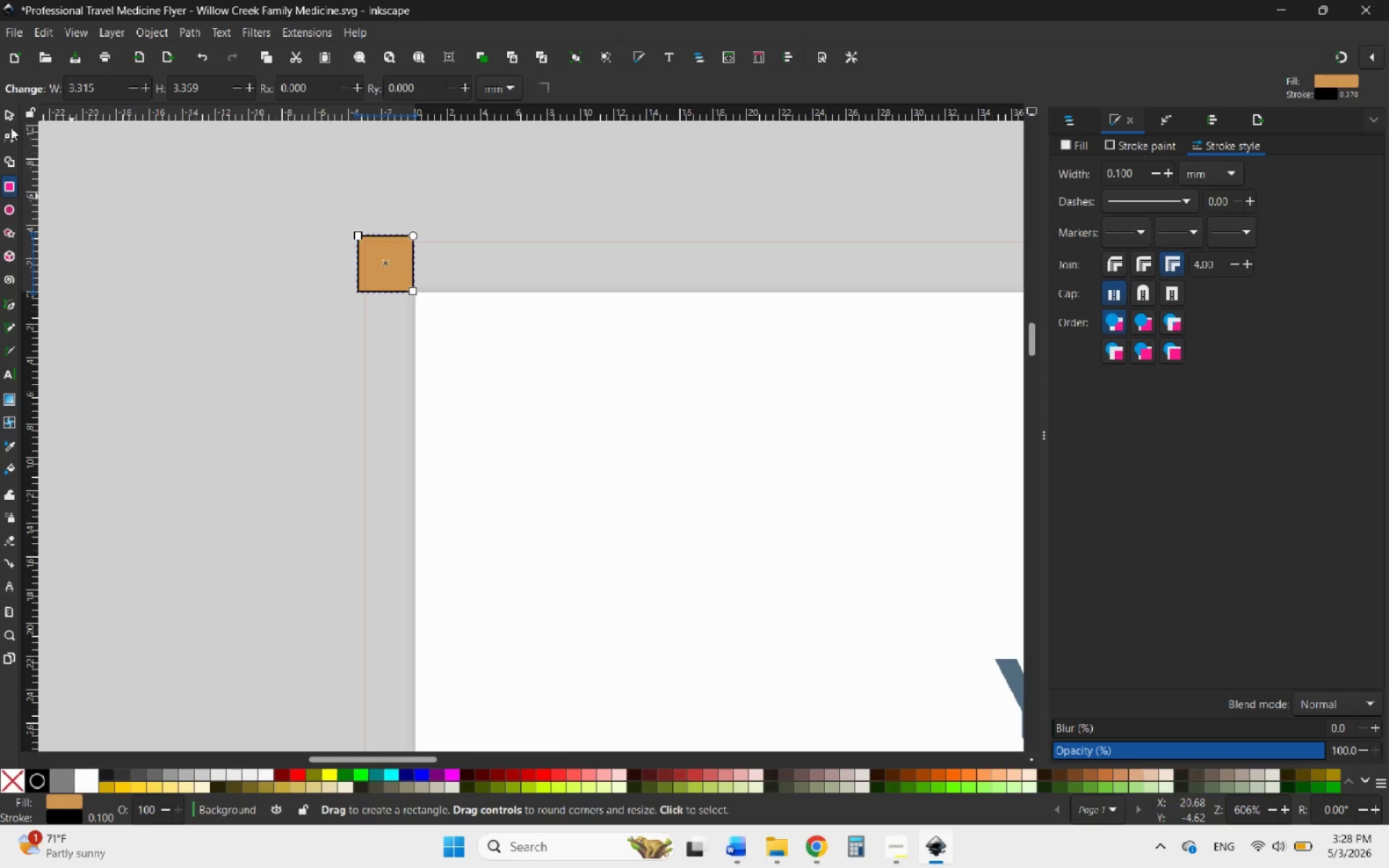 
left_click([7, 116])
 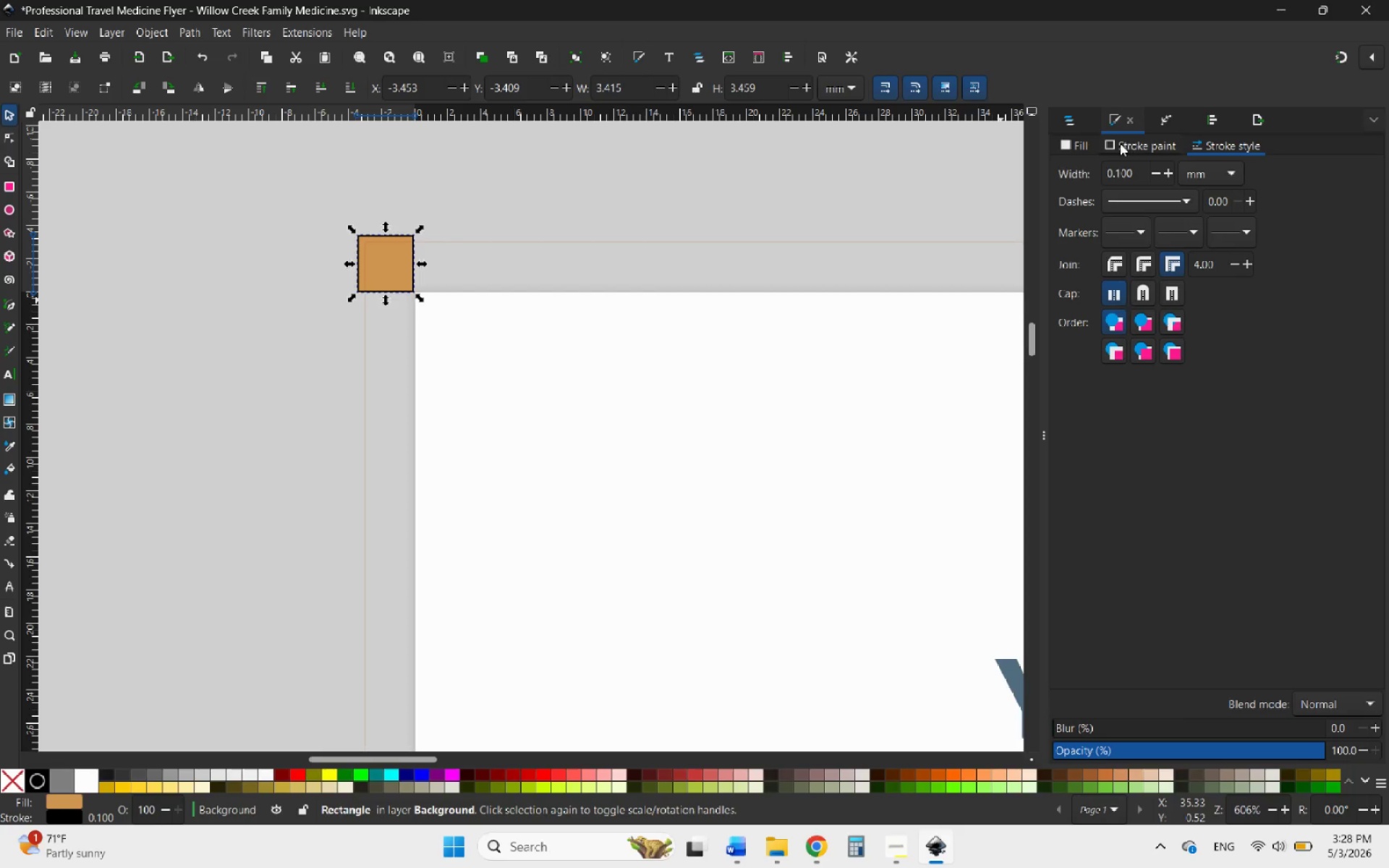 
left_click([1085, 143])
 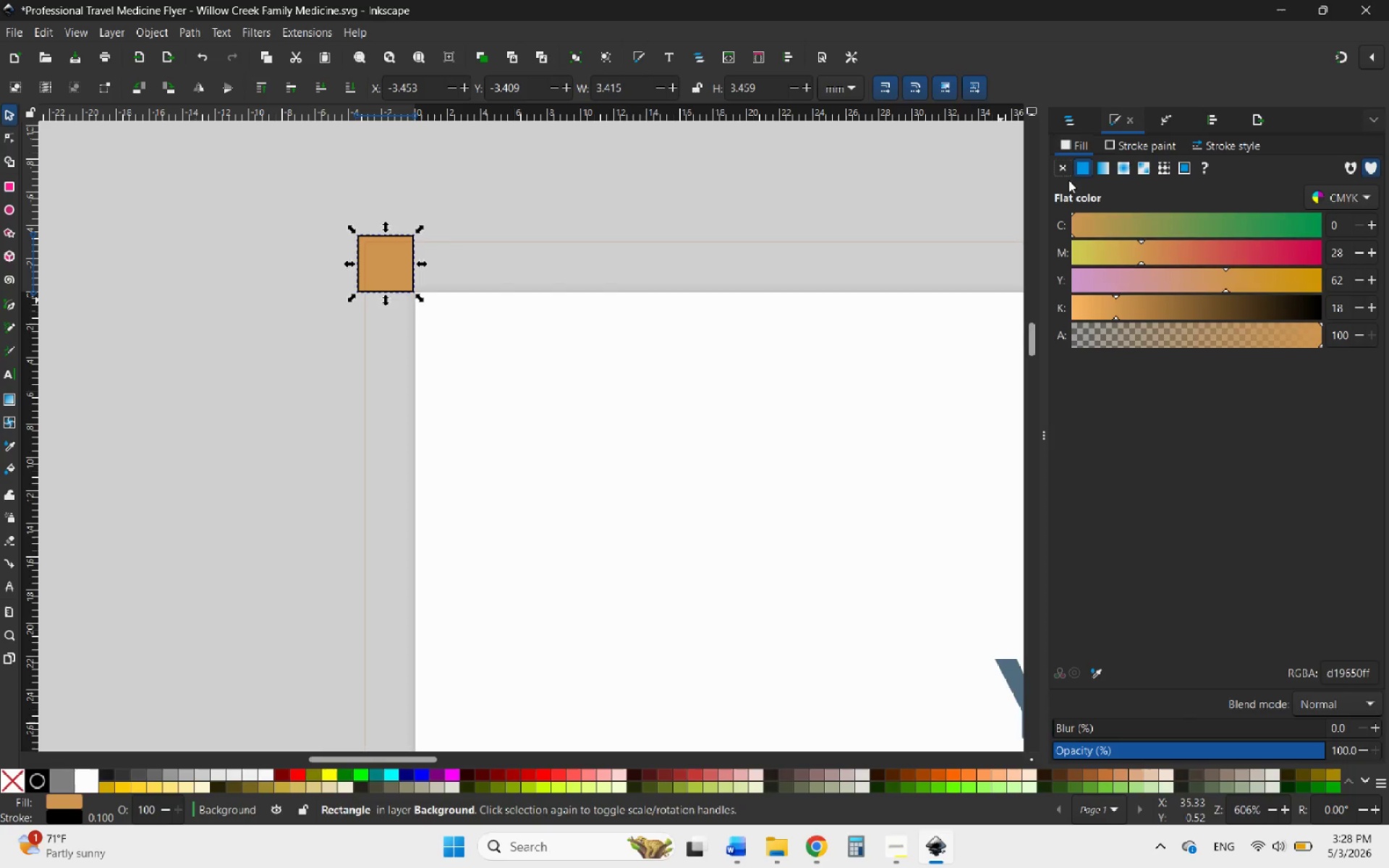 
left_click([1067, 168])
 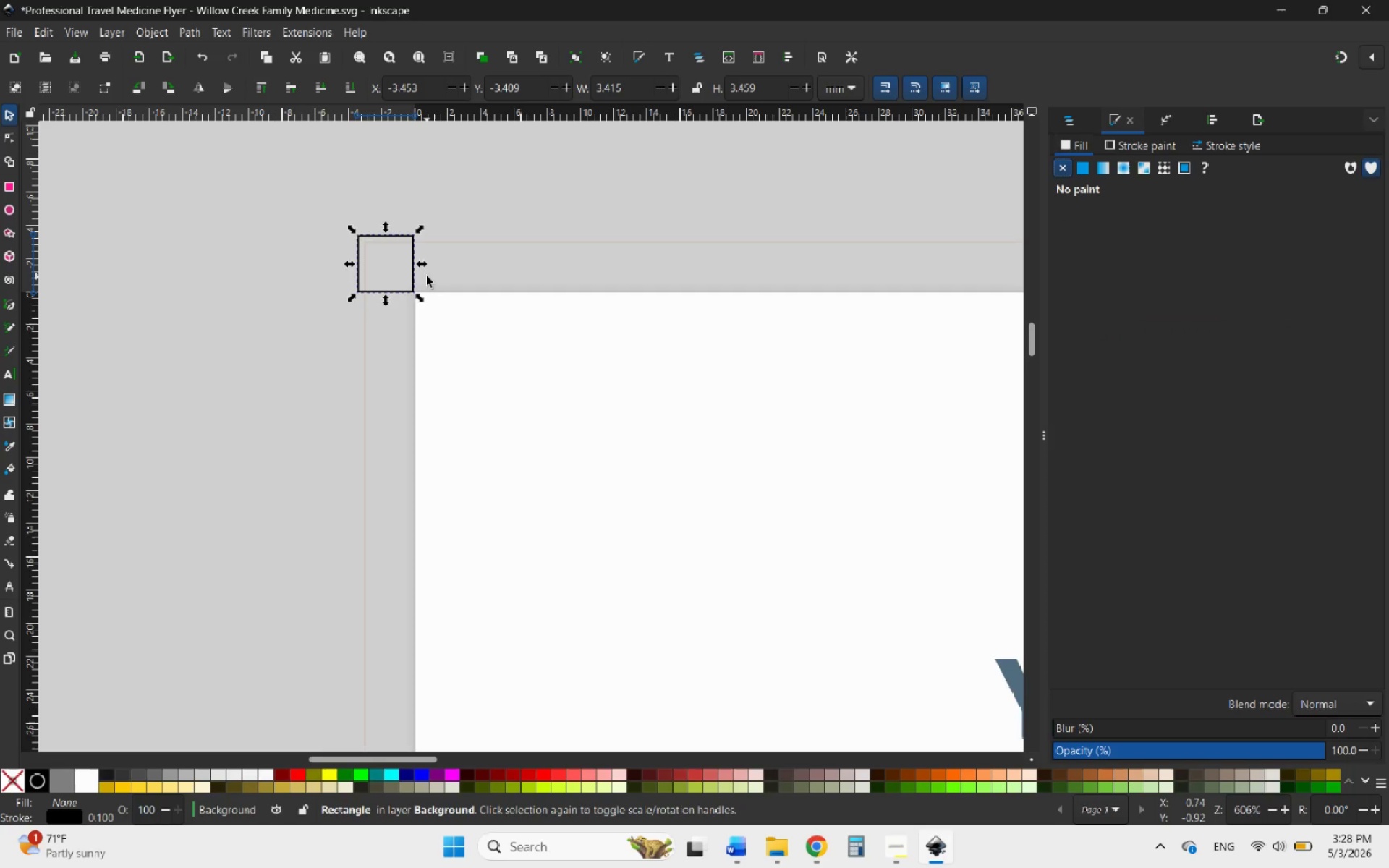 
hold_key(key=ControlLeft, duration=1.24)
scroll: coordinate [444, 234], scroll_direction: up, amount: 6.0
 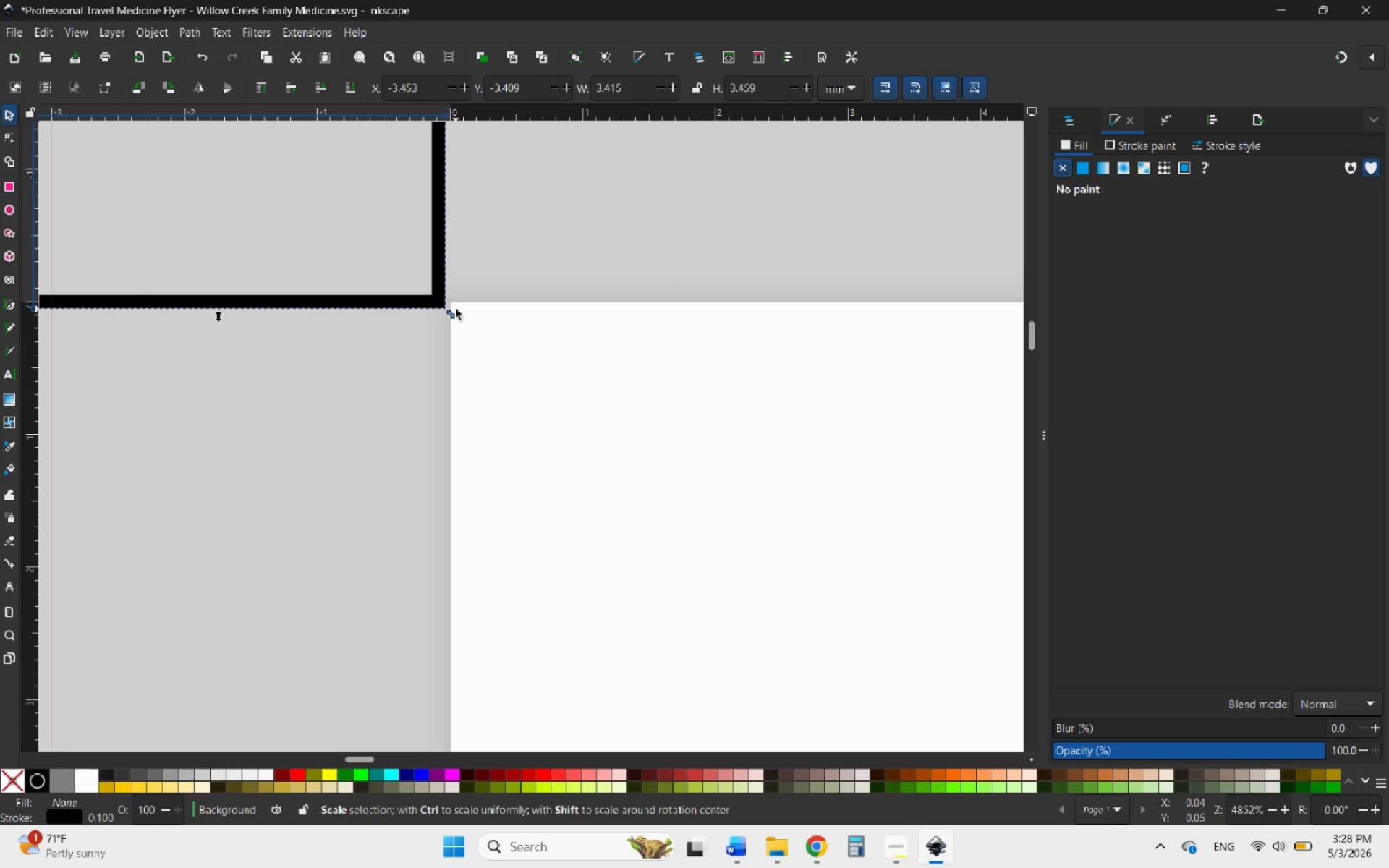 
left_click_drag(start_coordinate=[449, 312], to_coordinate=[454, 306])
 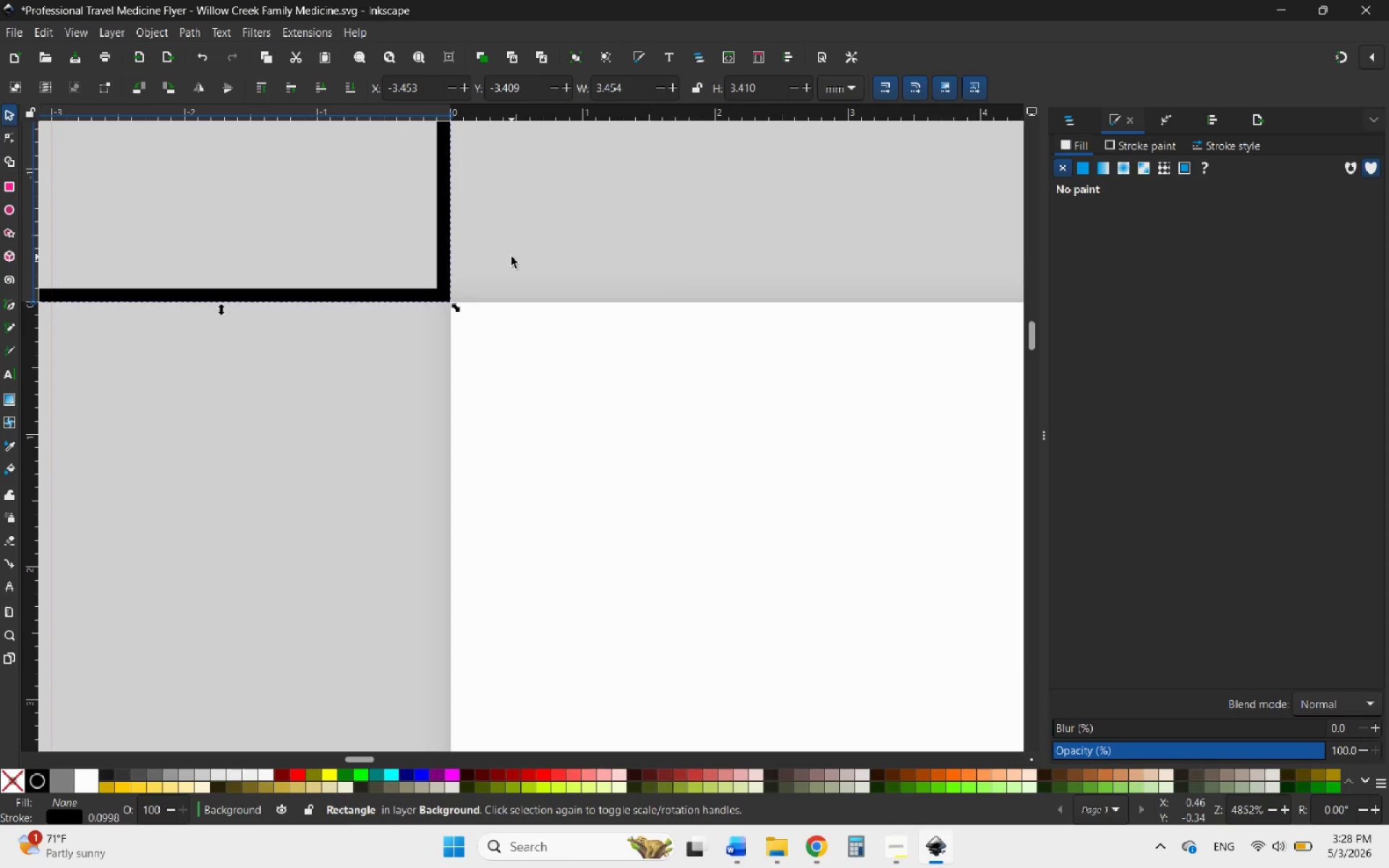 
left_click([511, 257])
 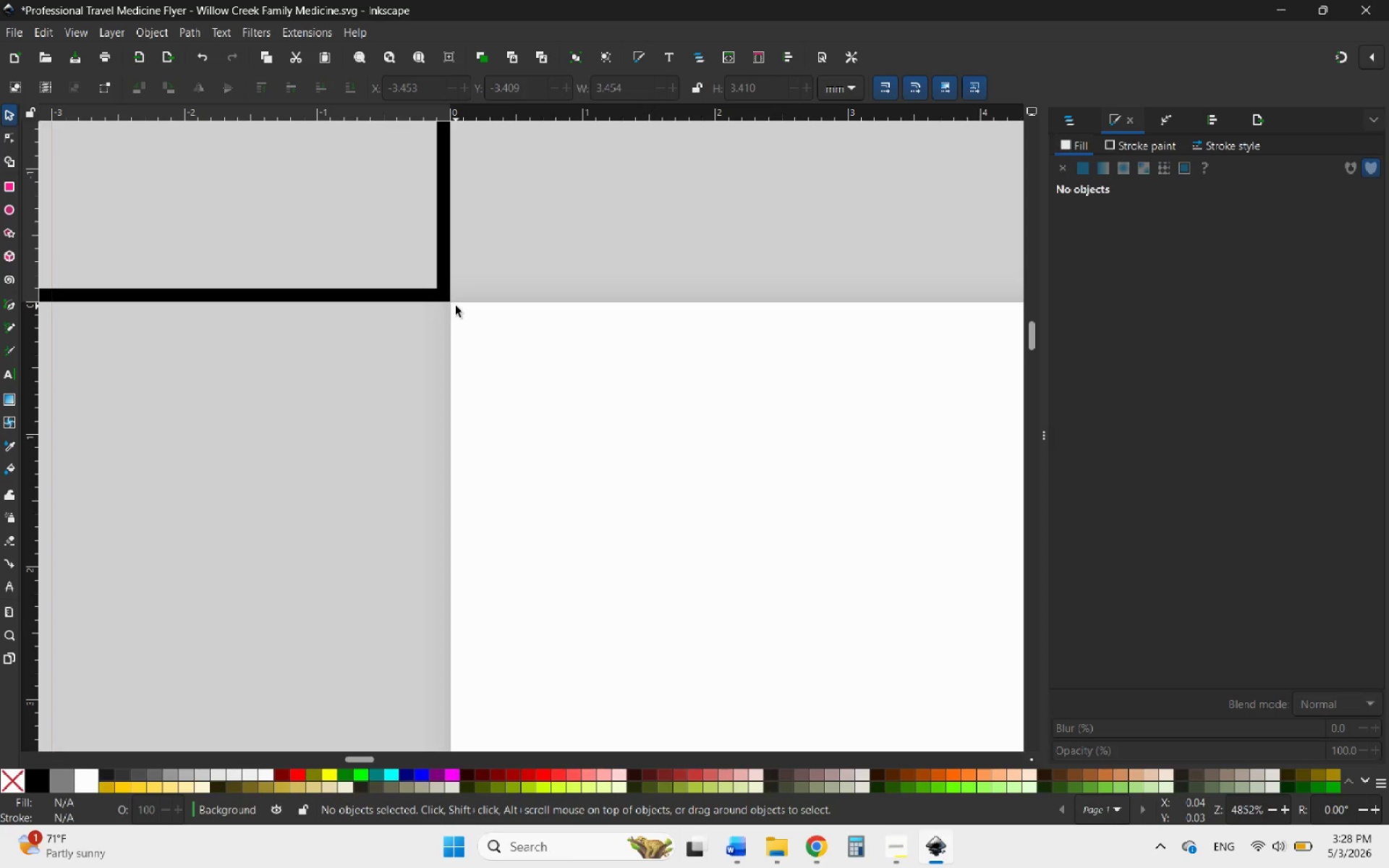 
hold_key(key=ControlLeft, duration=1.01)
scroll: coordinate [464, 310], scroll_direction: down, amount: 3.0
 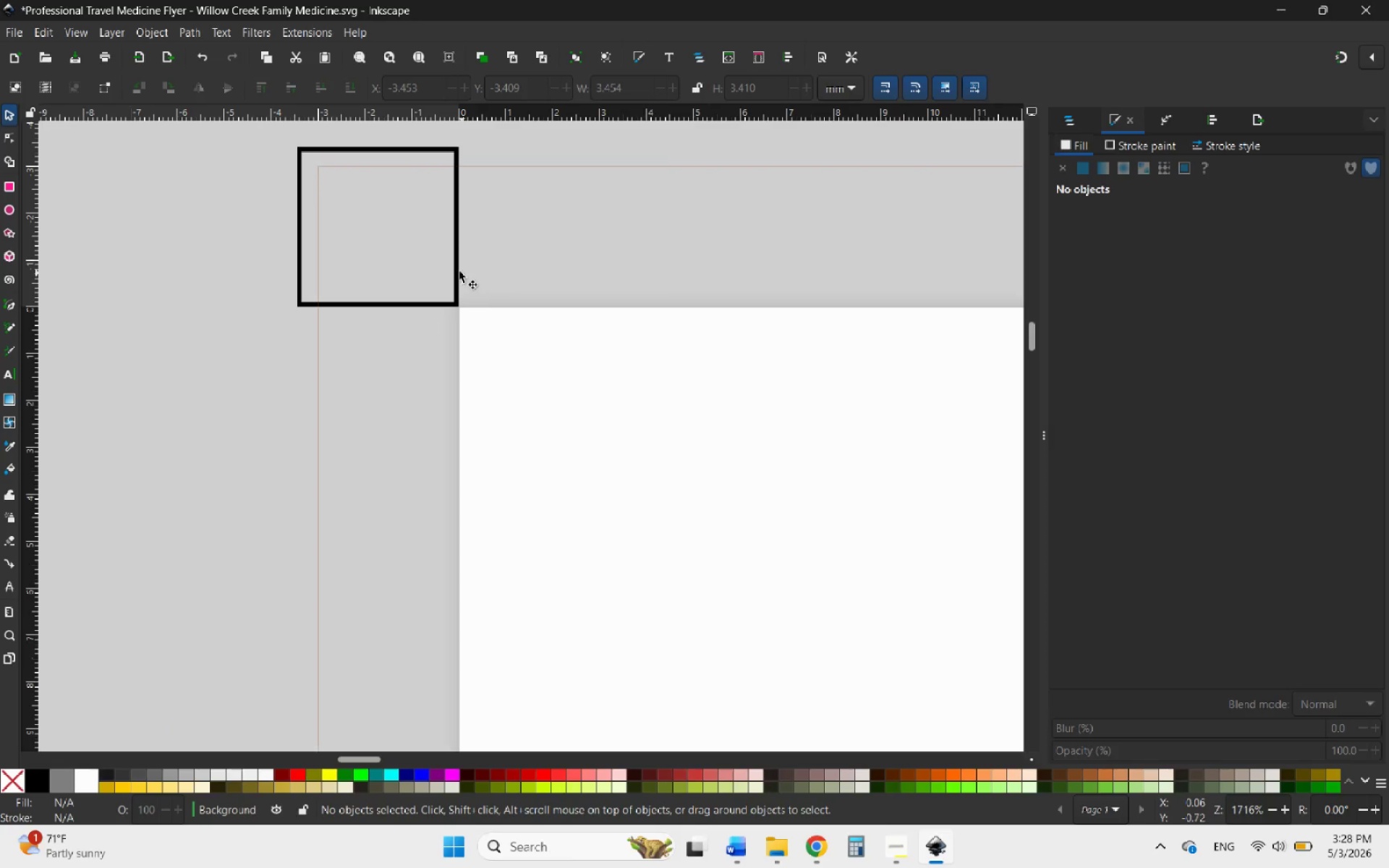 
left_click([457, 268])
 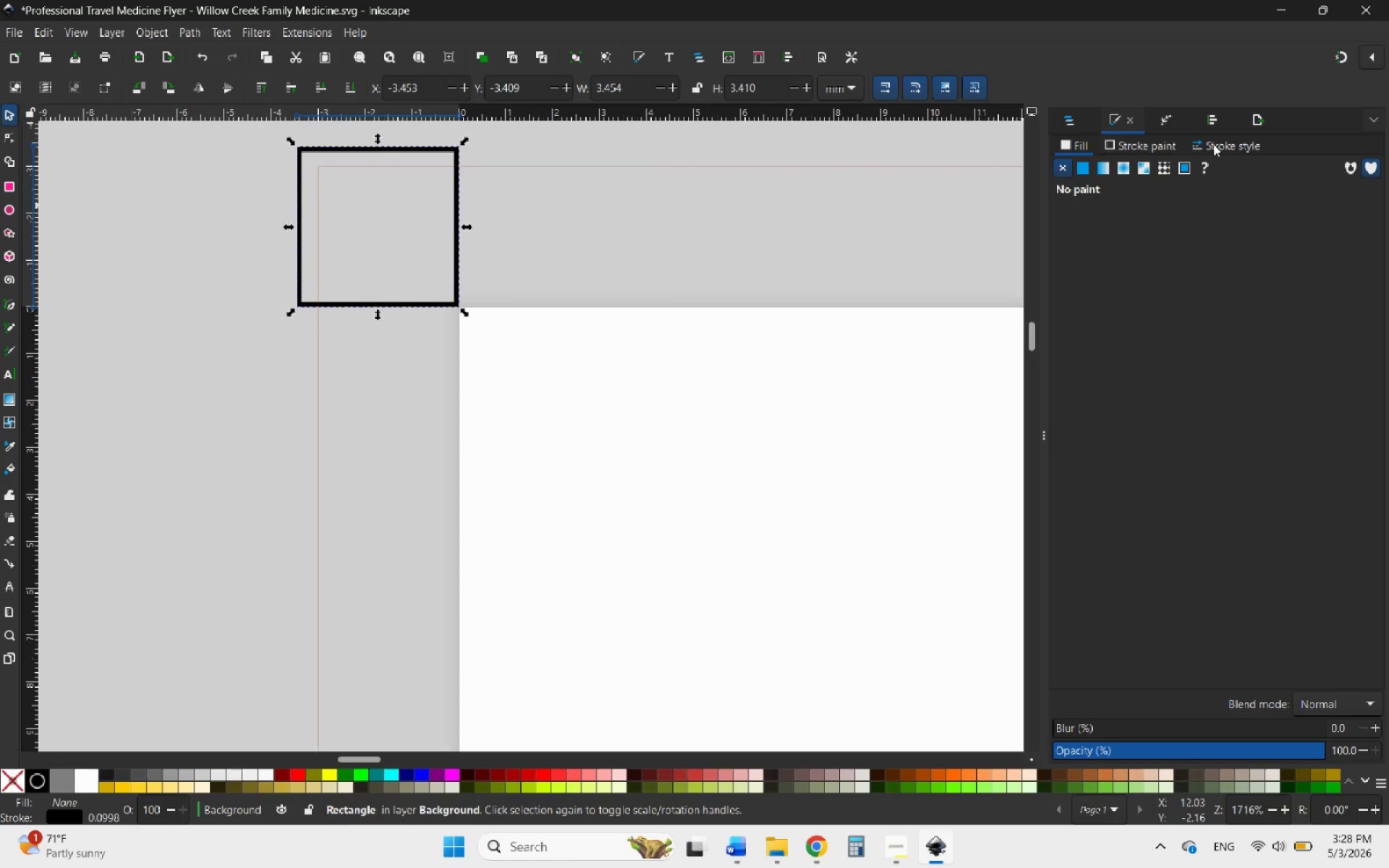 
left_click([1243, 141])
 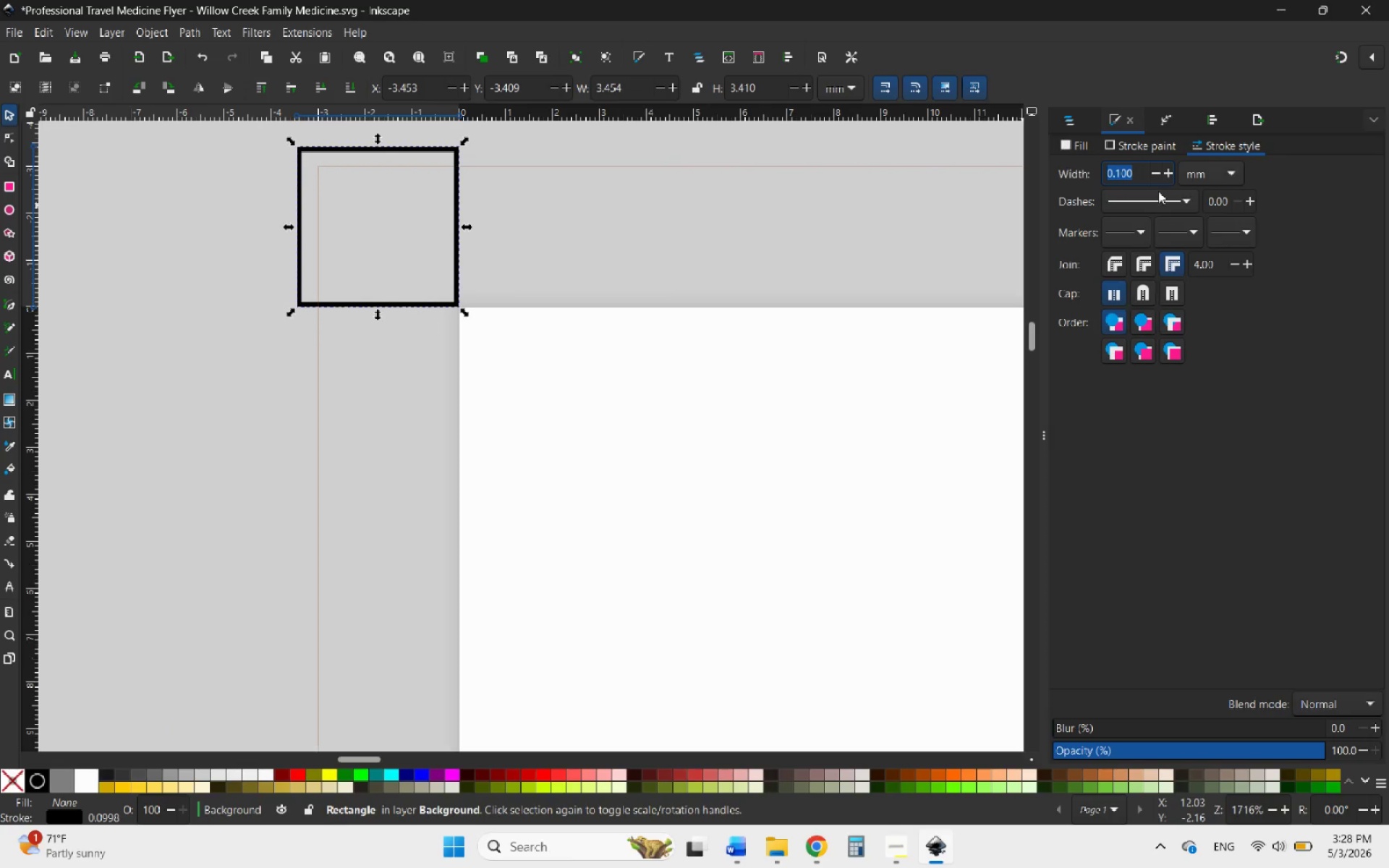 
mouse_move([1137, 173])
 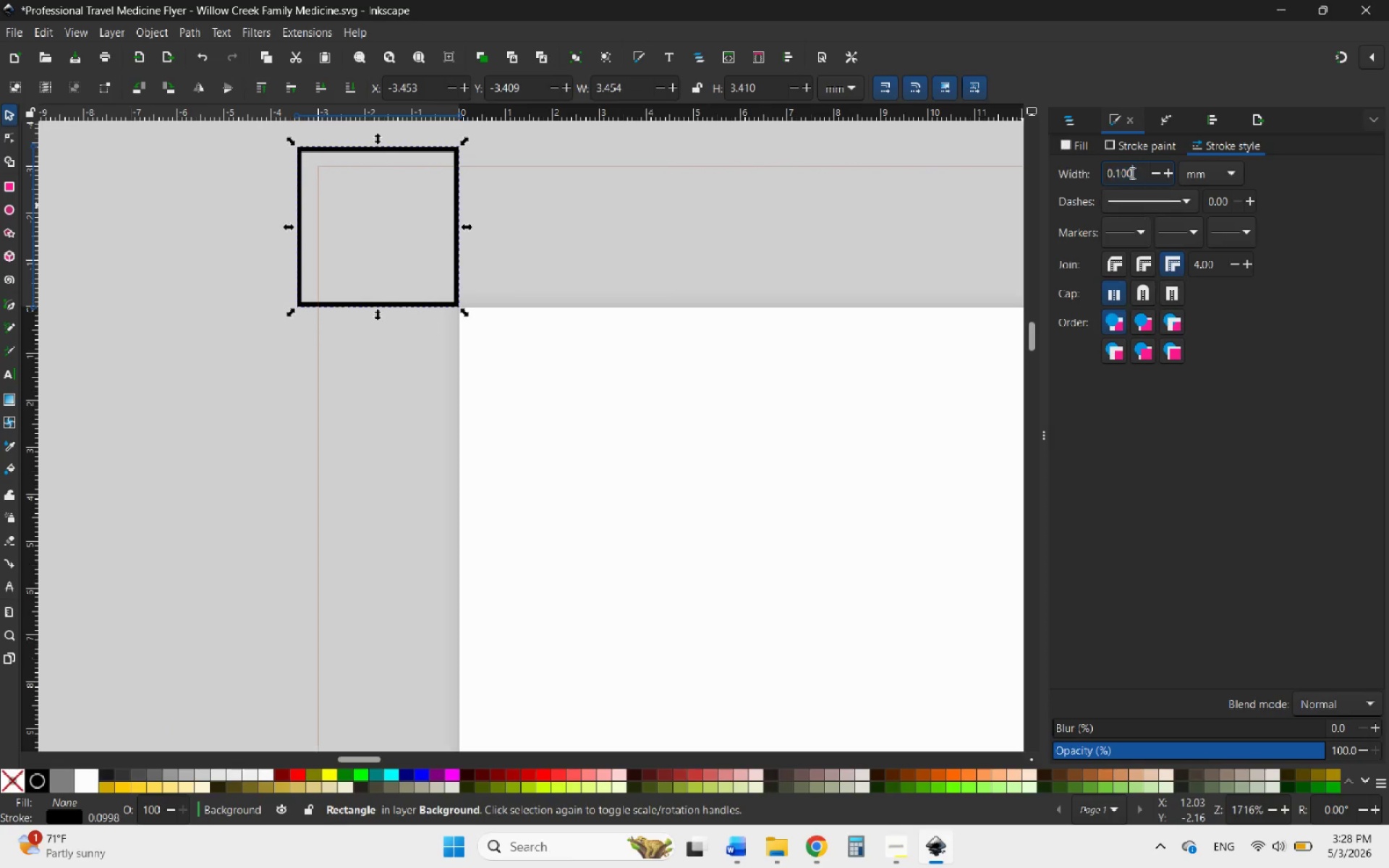 
left_click_drag(start_coordinate=[1137, 173], to_coordinate=[1116, 171])
 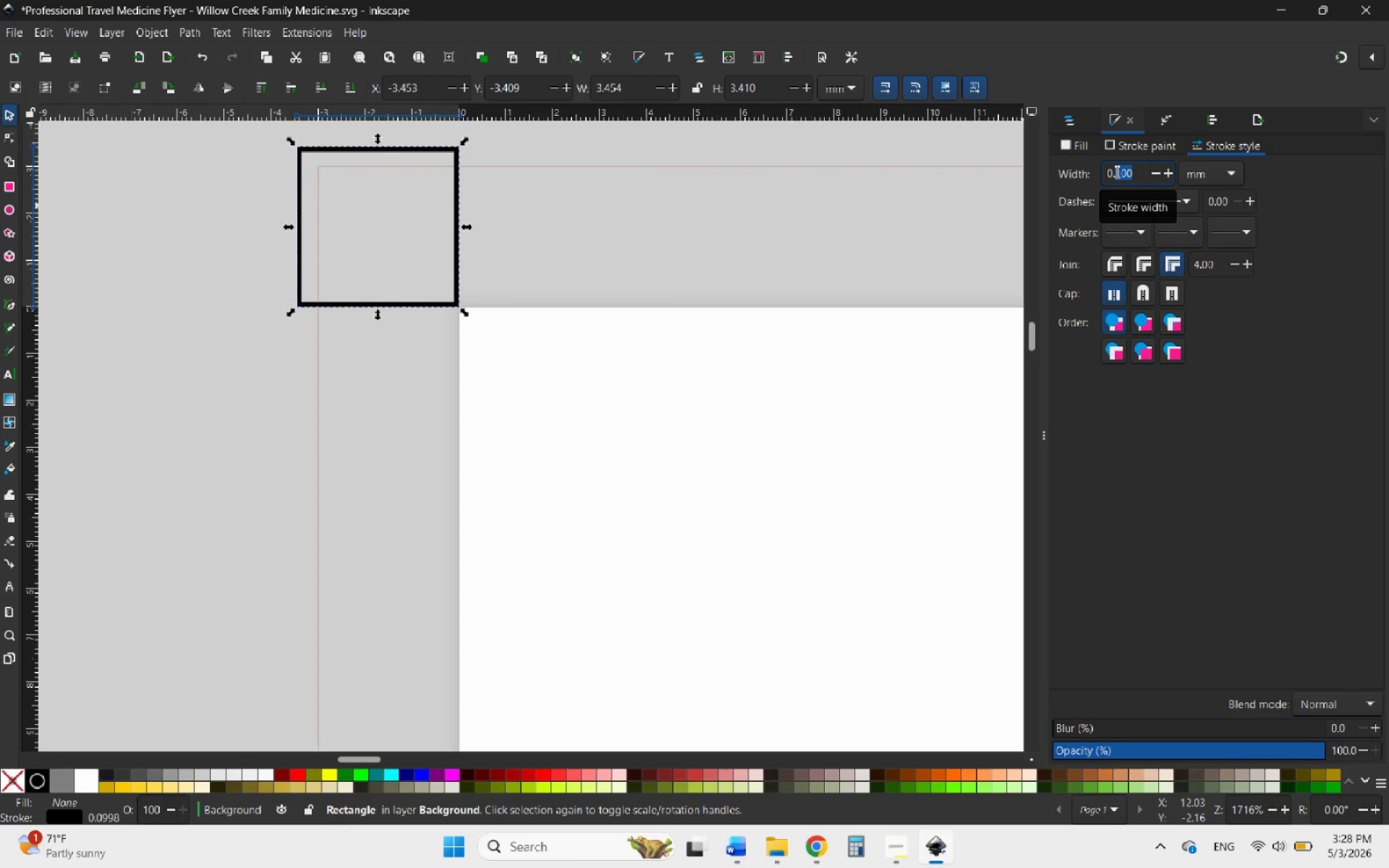 
type(08)
 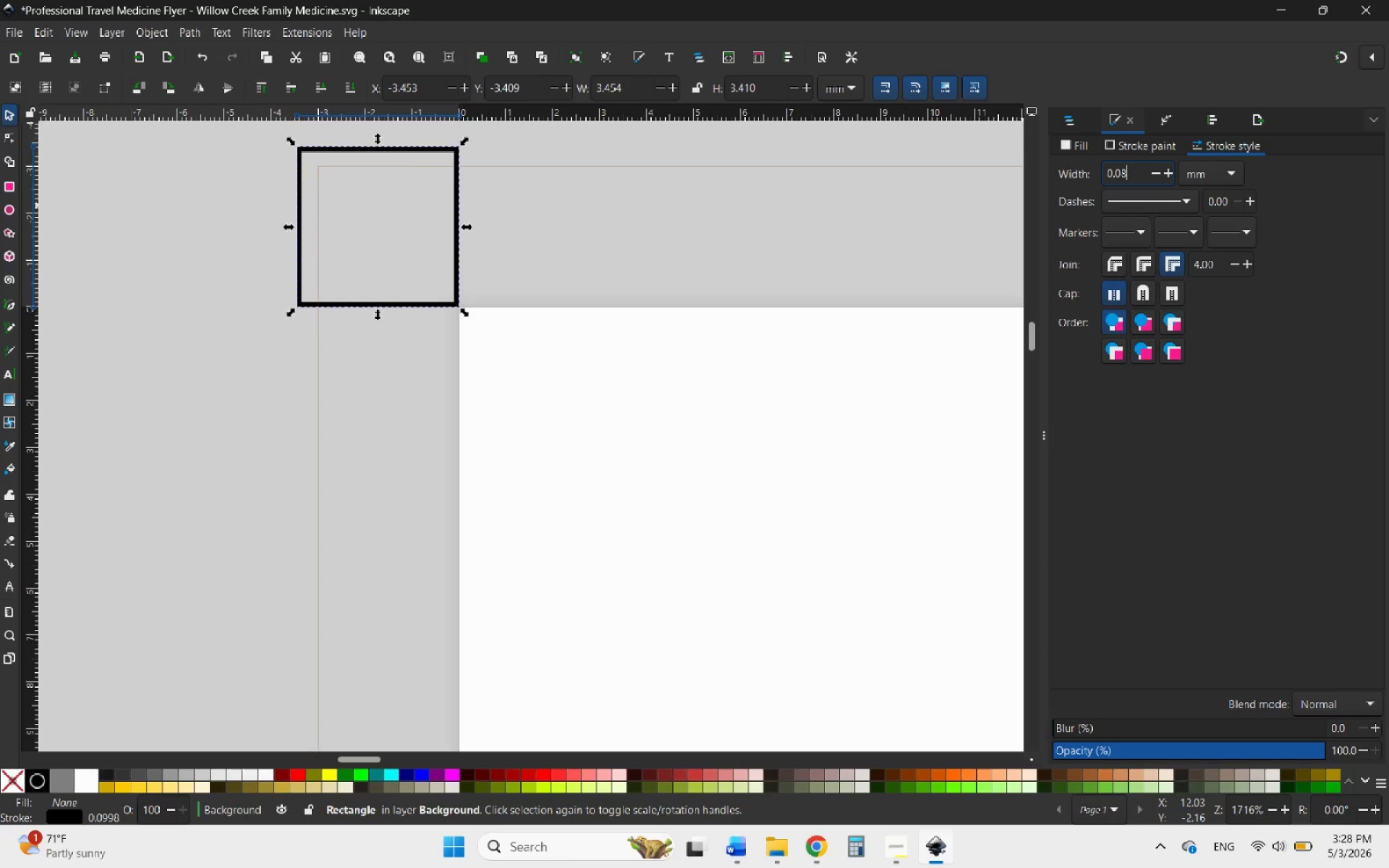 
key(Enter)
 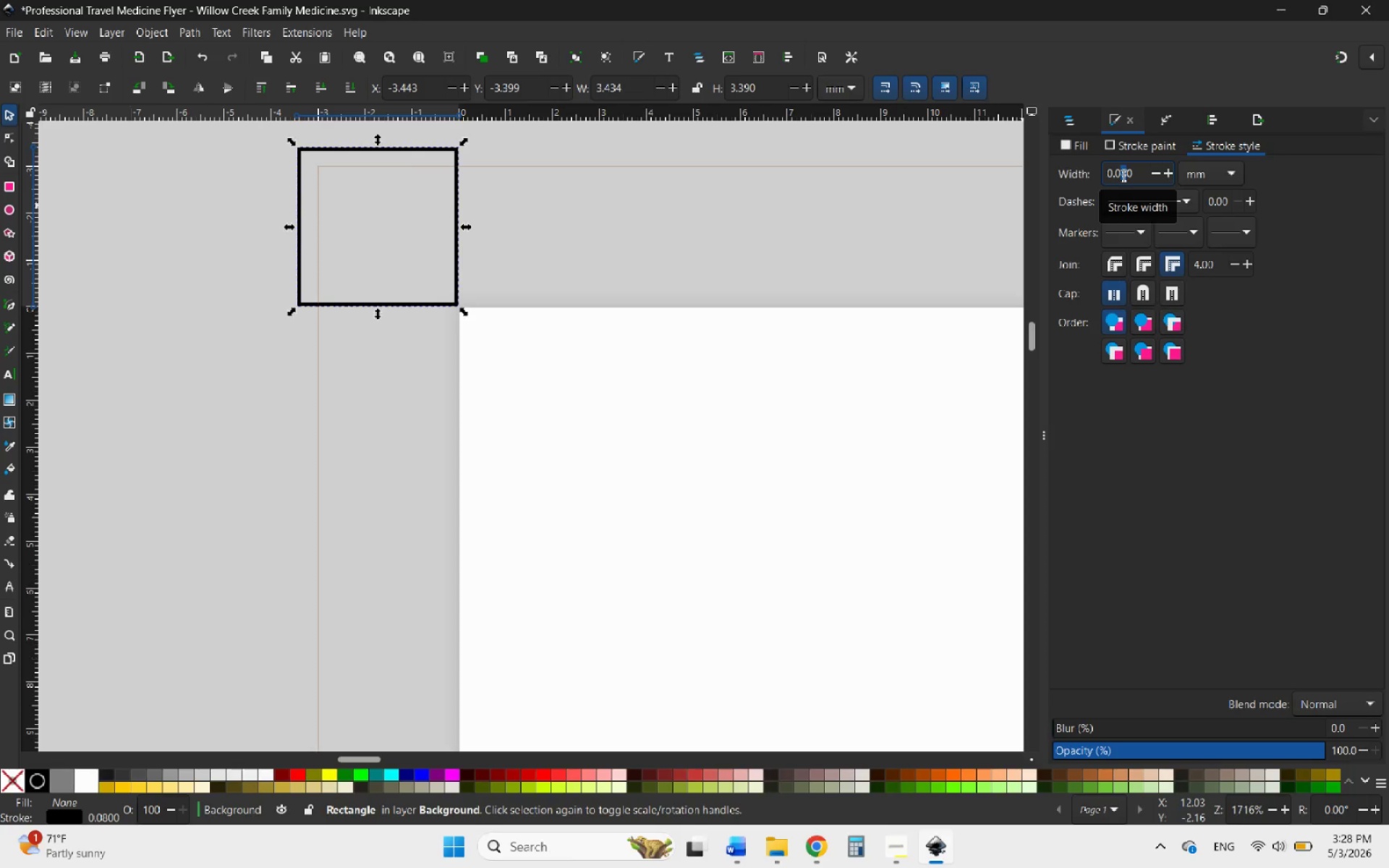 
key(6)
 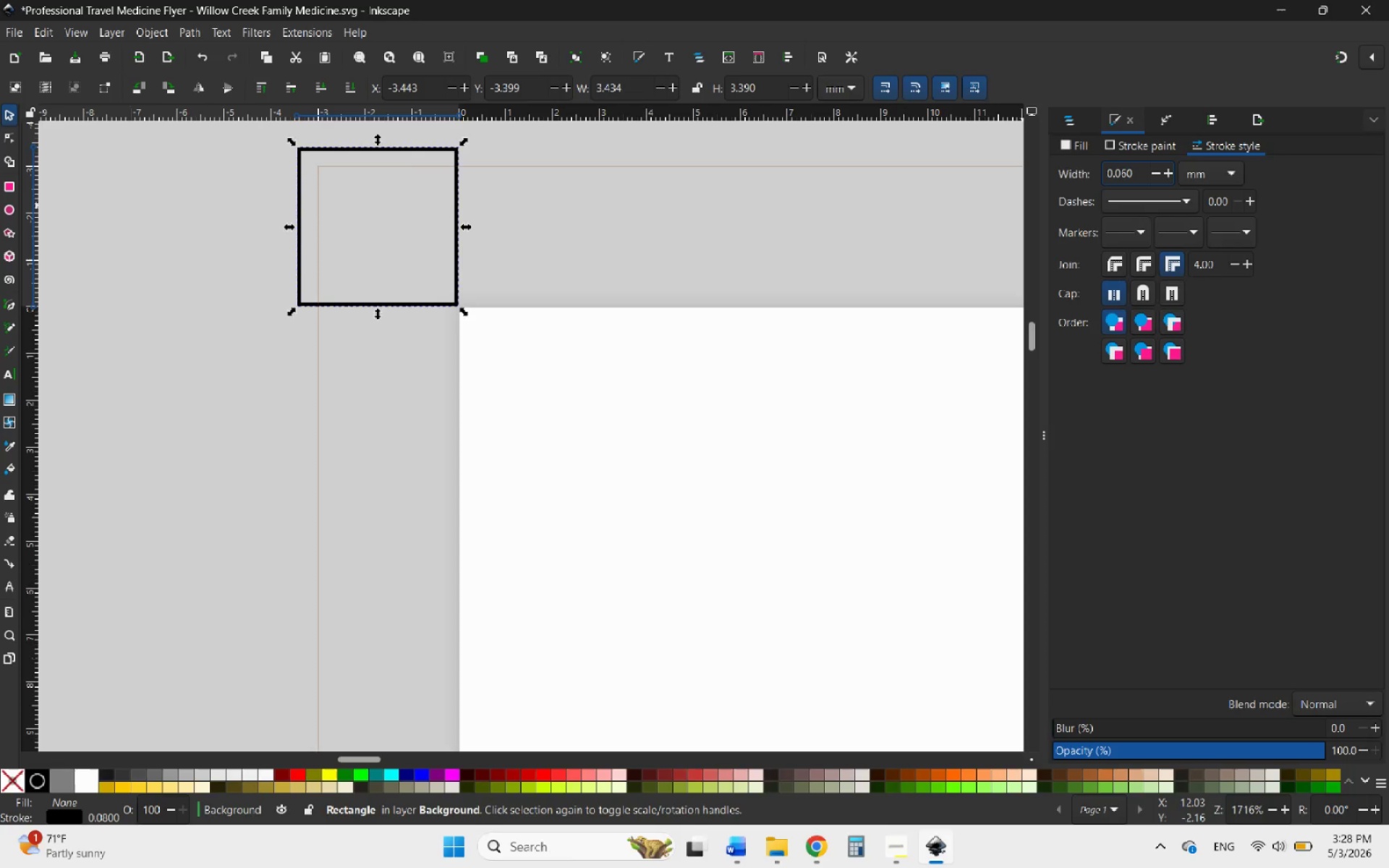 
key(Enter)
 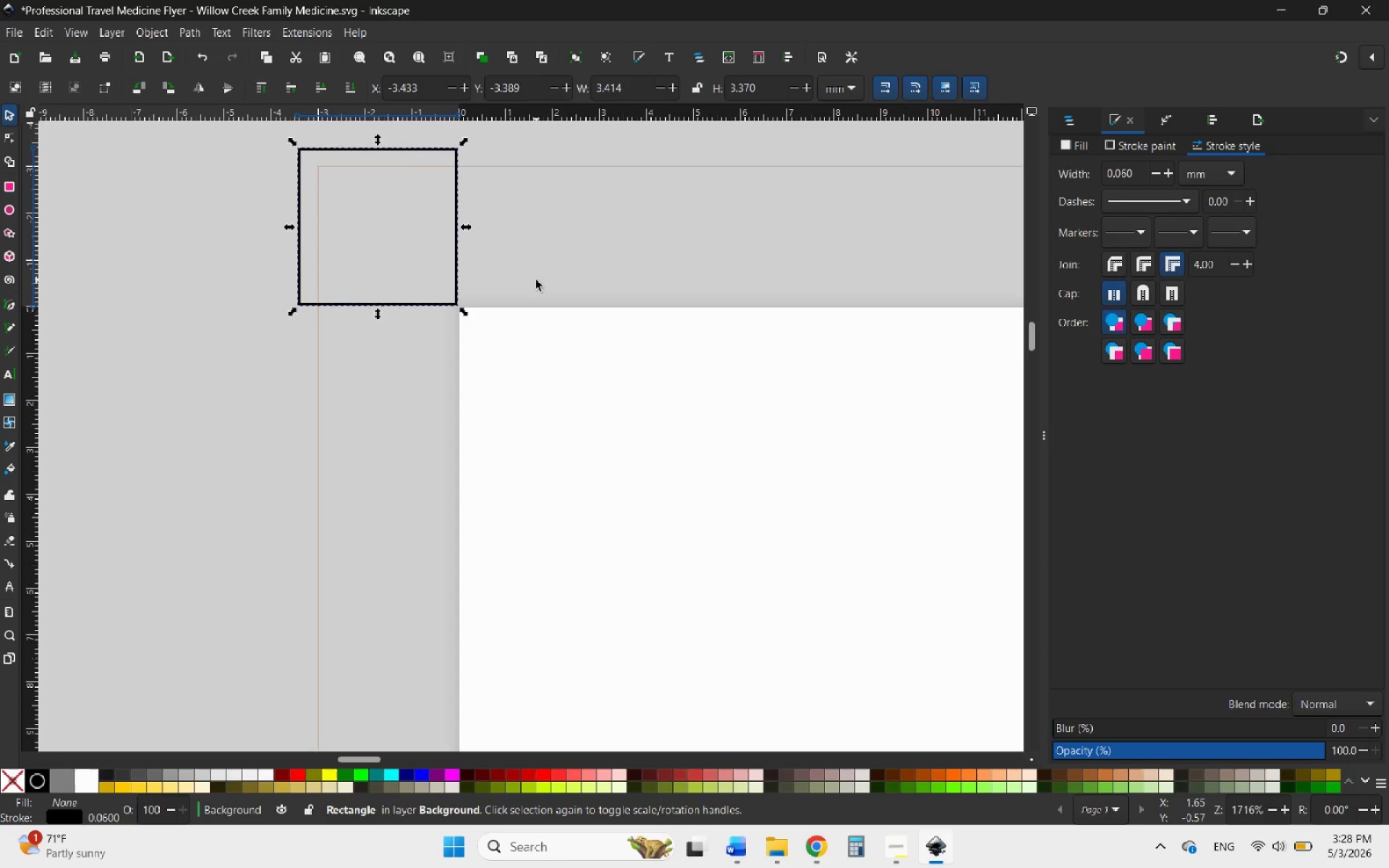 
left_click([536, 280])
 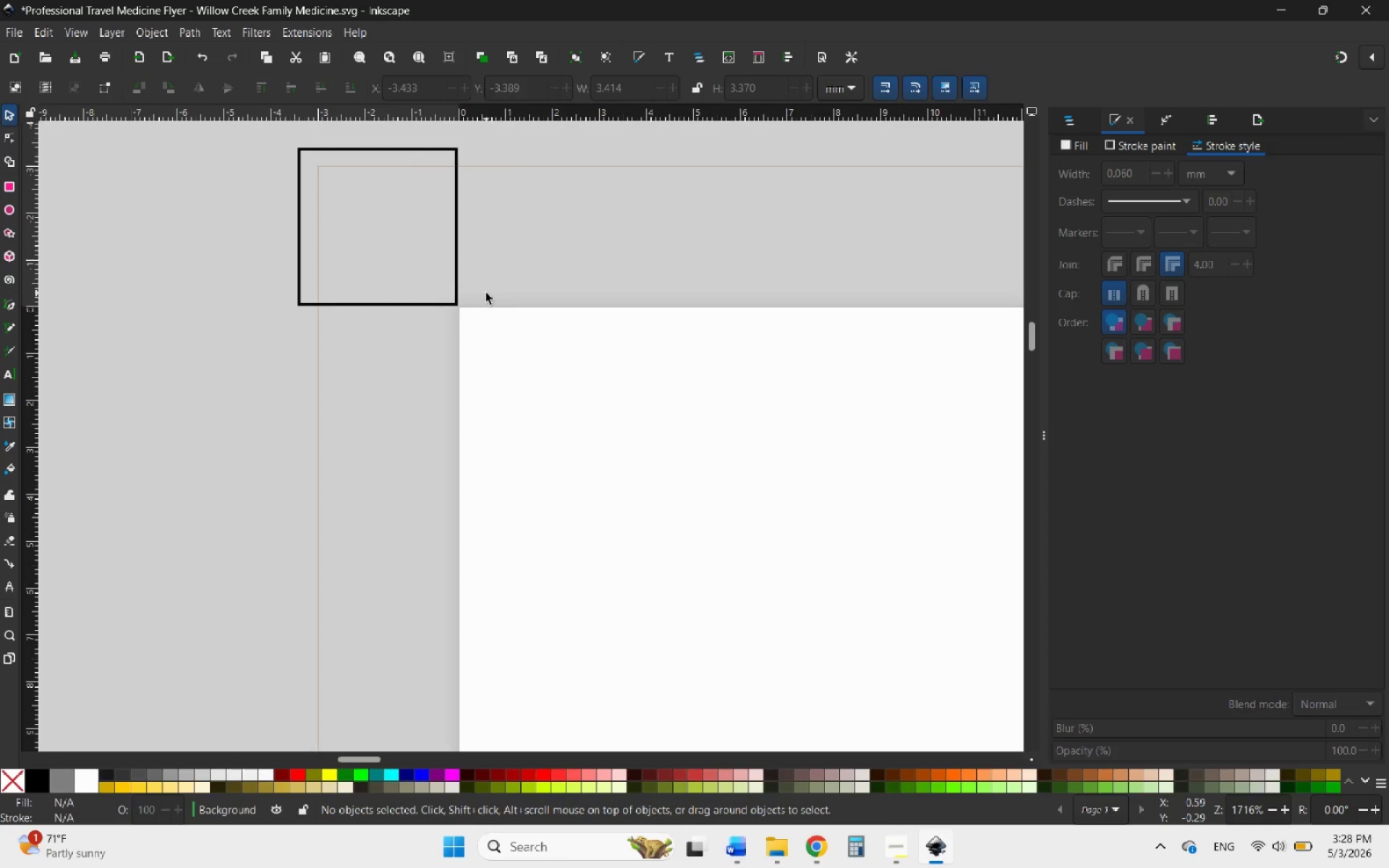 
hold_key(key=ControlLeft, duration=0.69)
scroll: coordinate [479, 295], scroll_direction: up, amount: 4.0
 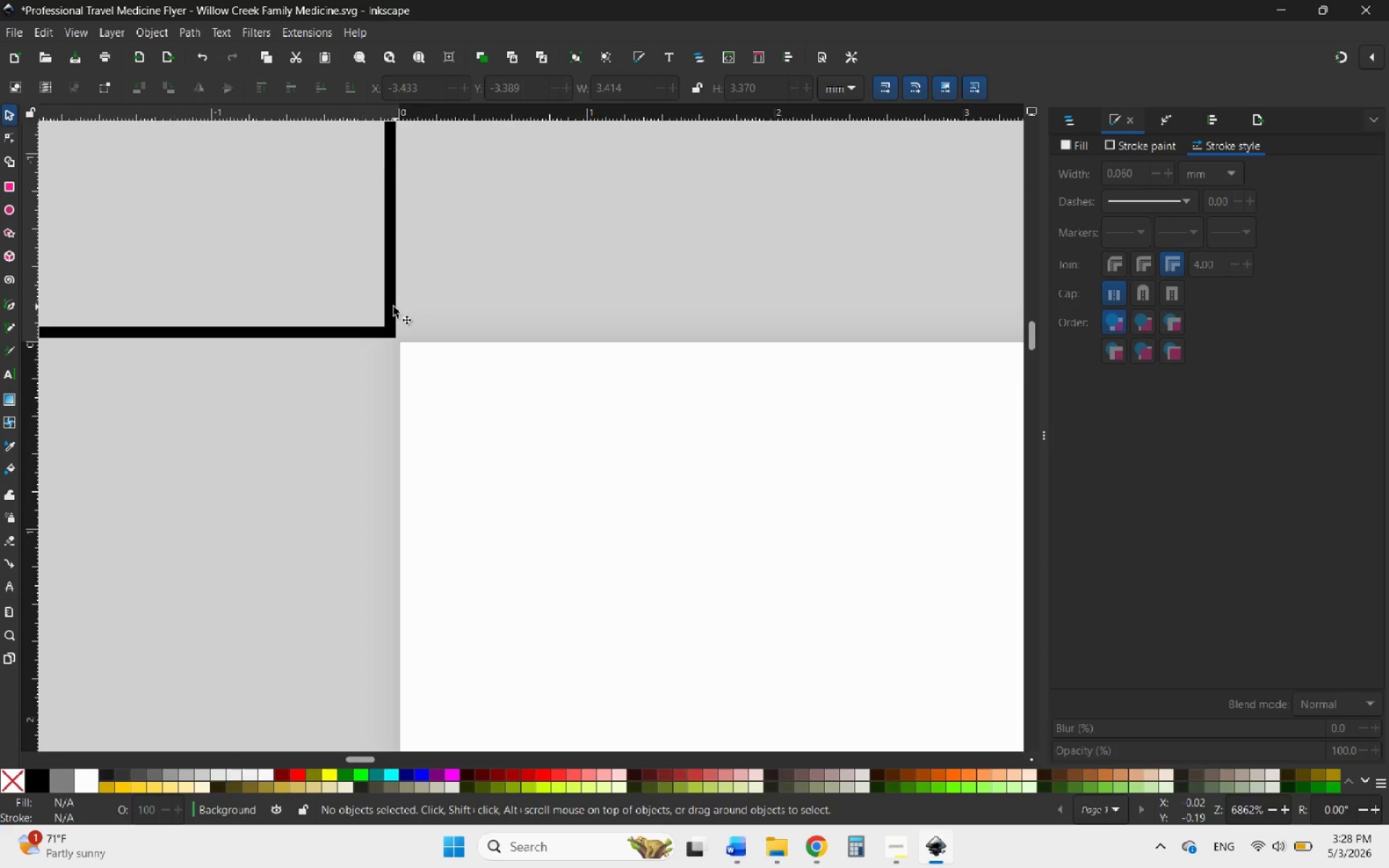 
left_click([394, 307])
 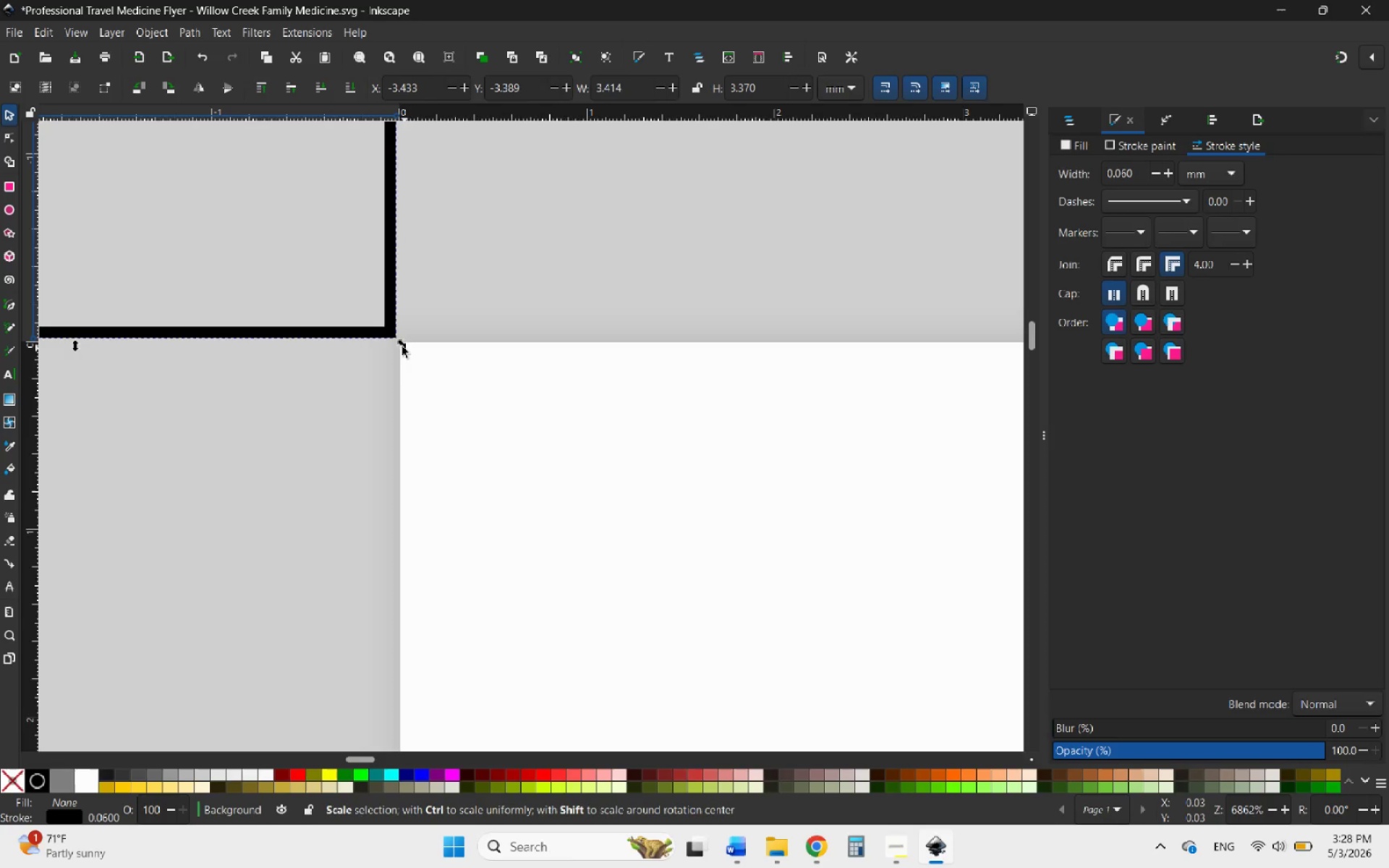 
left_click_drag(start_coordinate=[402, 346], to_coordinate=[407, 350])
 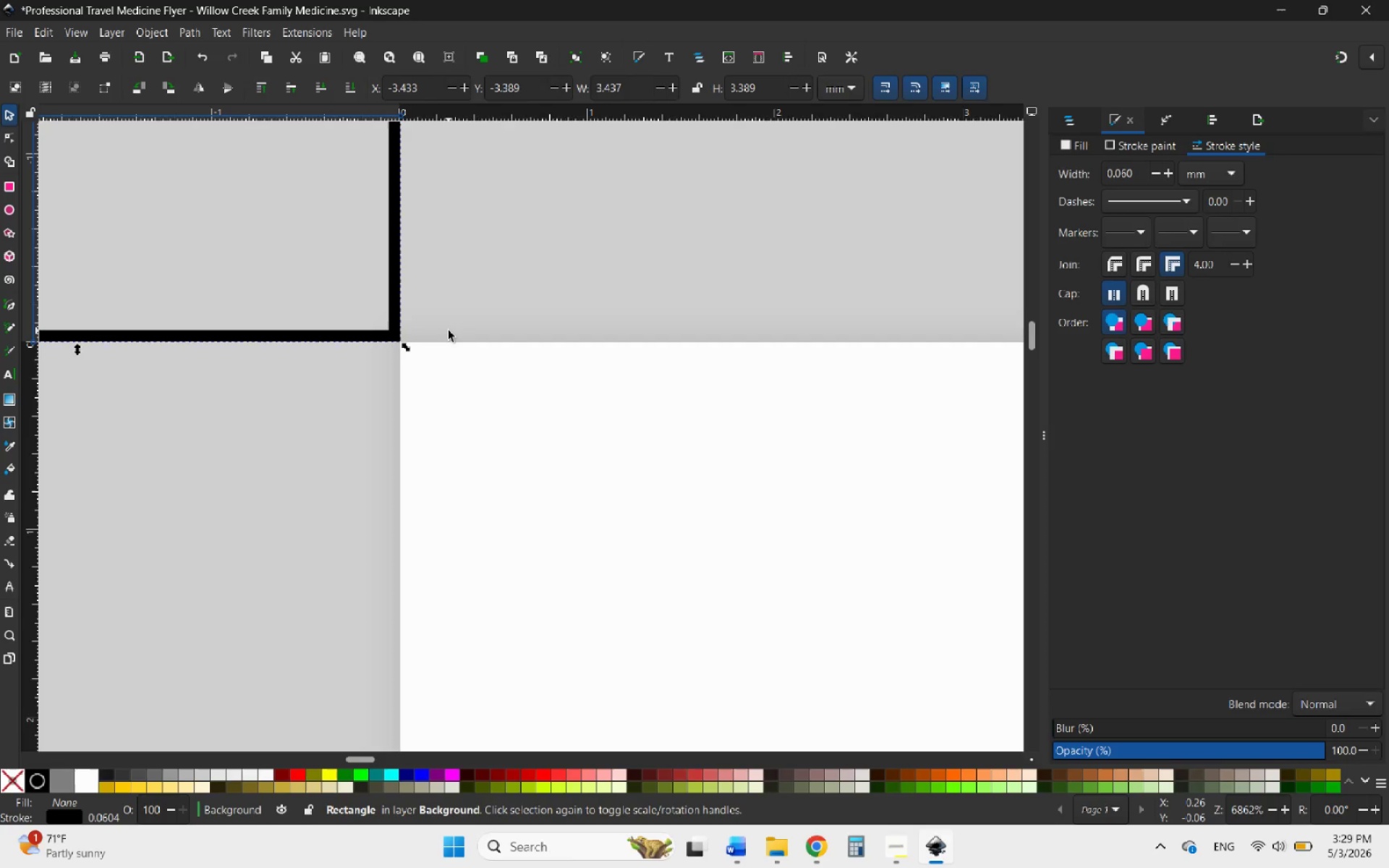 
left_click([449, 331])
 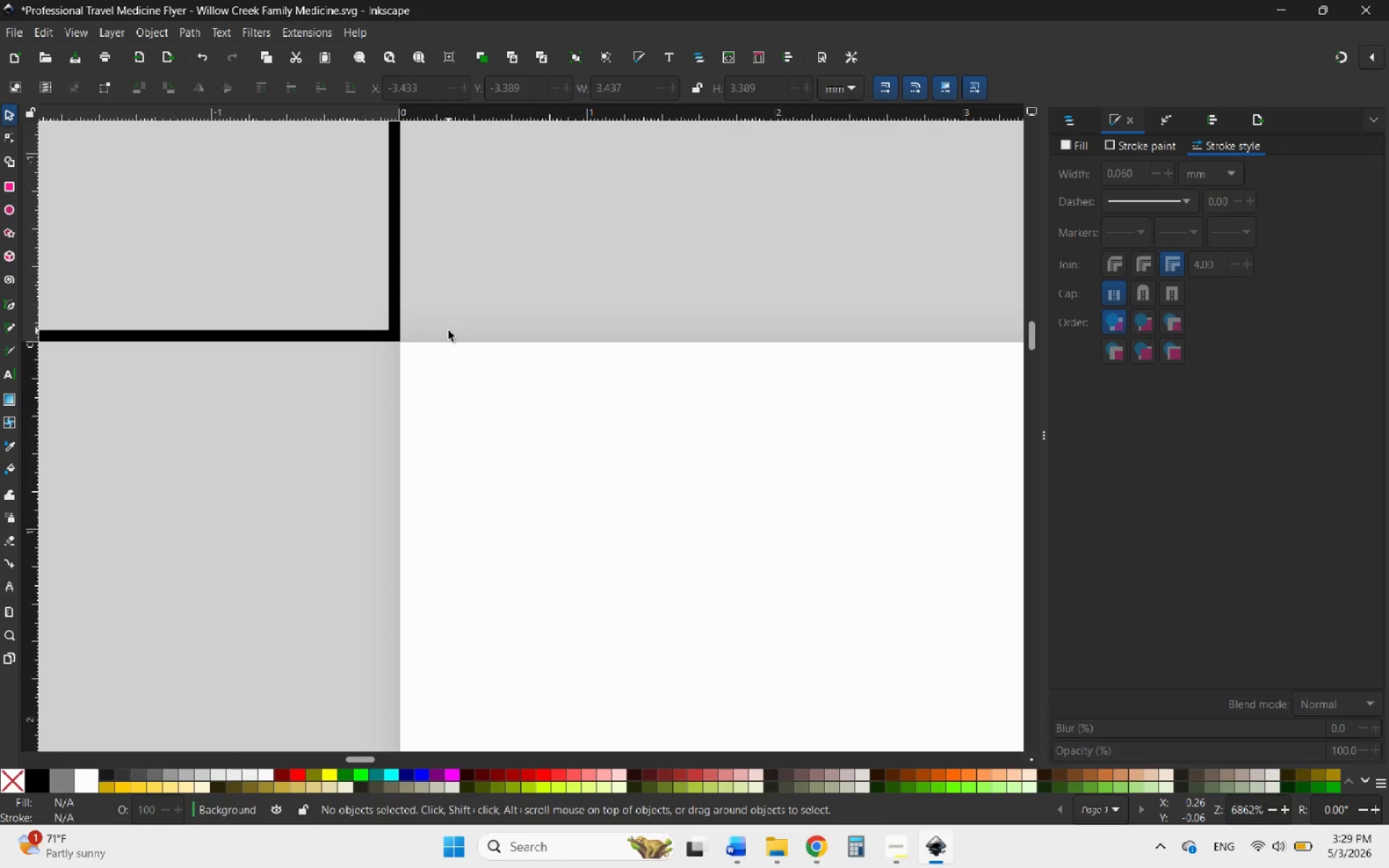 
hold_key(key=ControlLeft, duration=2.64)
scroll: coordinate [267, 244], scroll_direction: down, amount: 12.0
 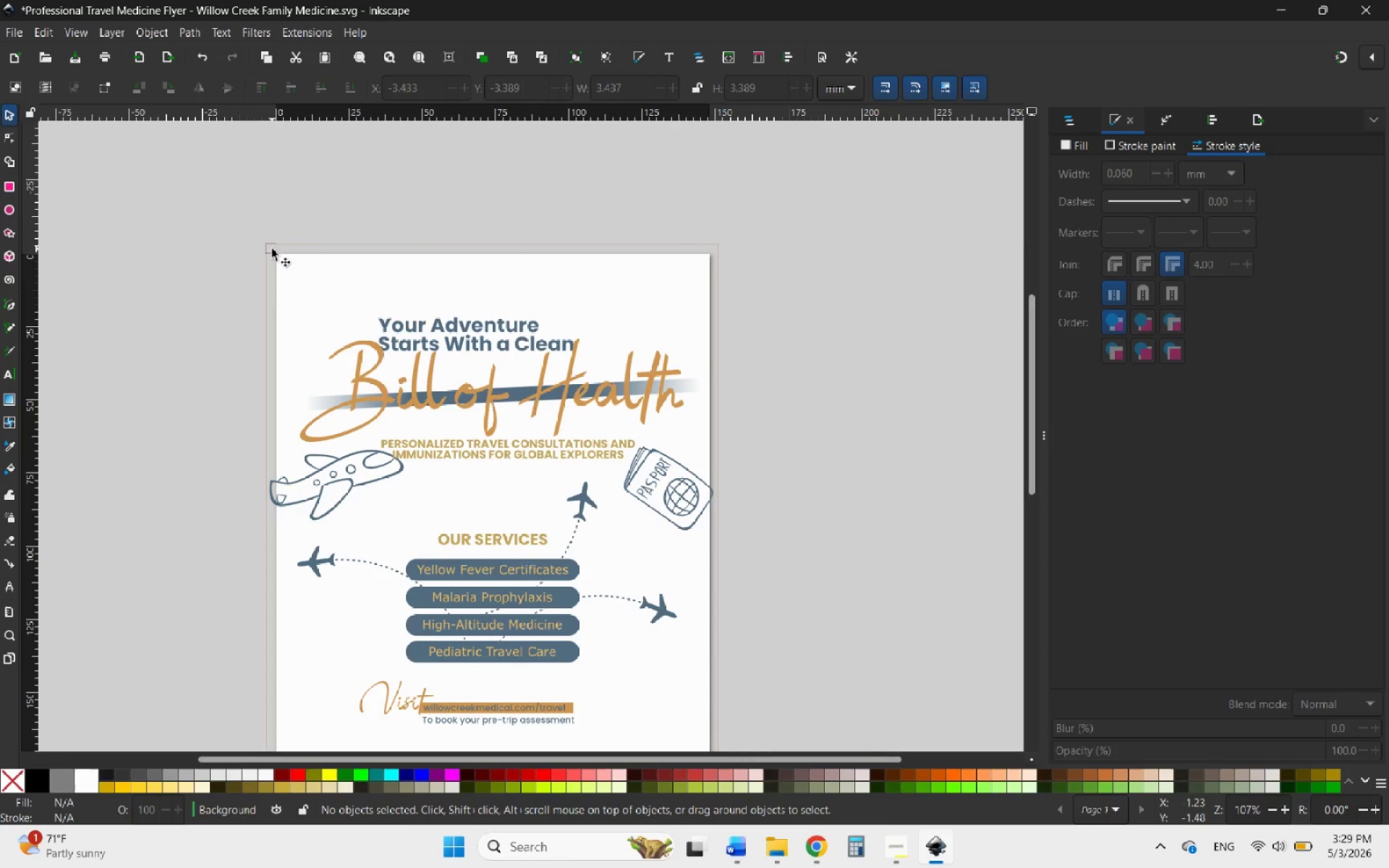 
left_click([275, 249])
 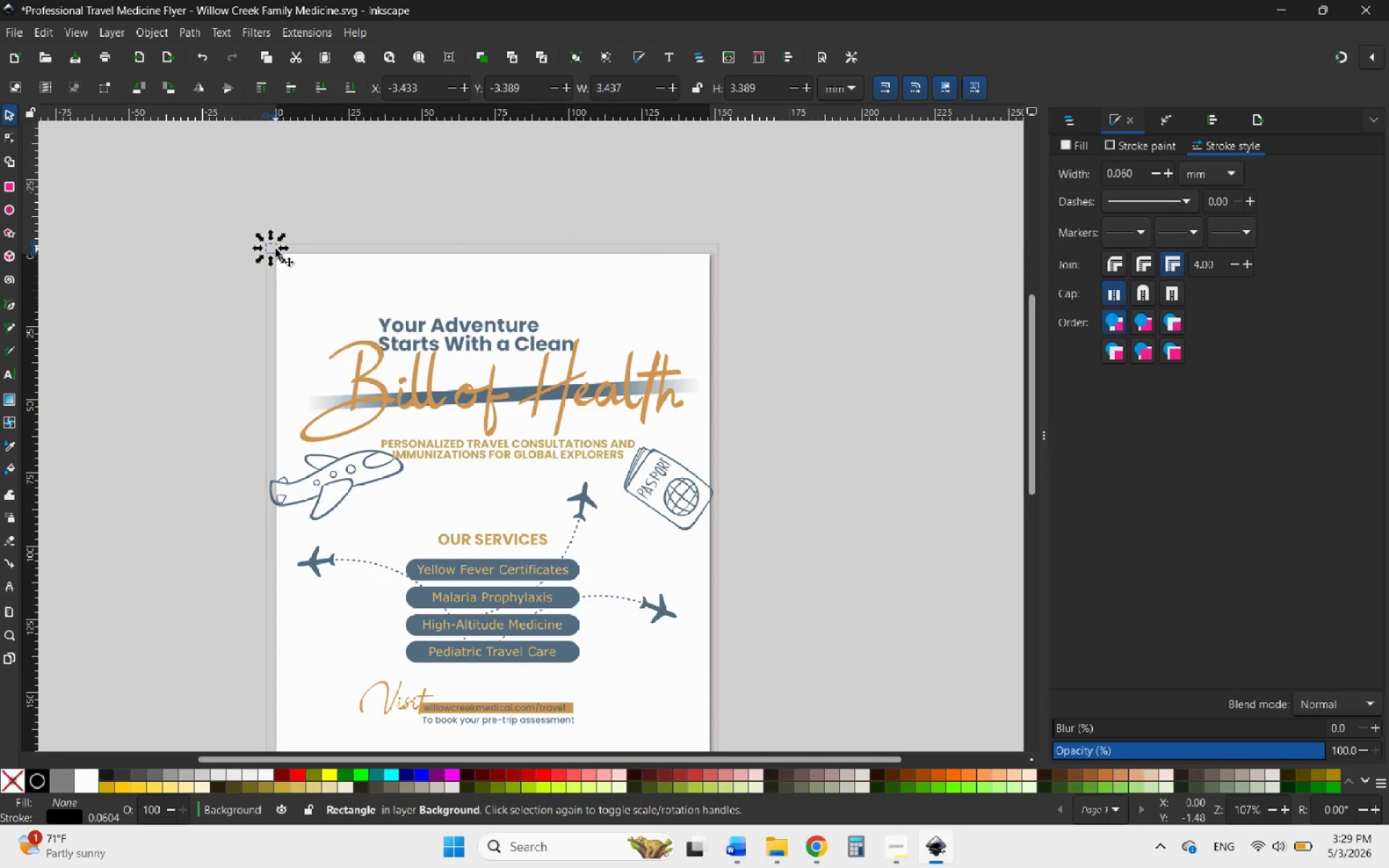 
right_click([276, 249])
 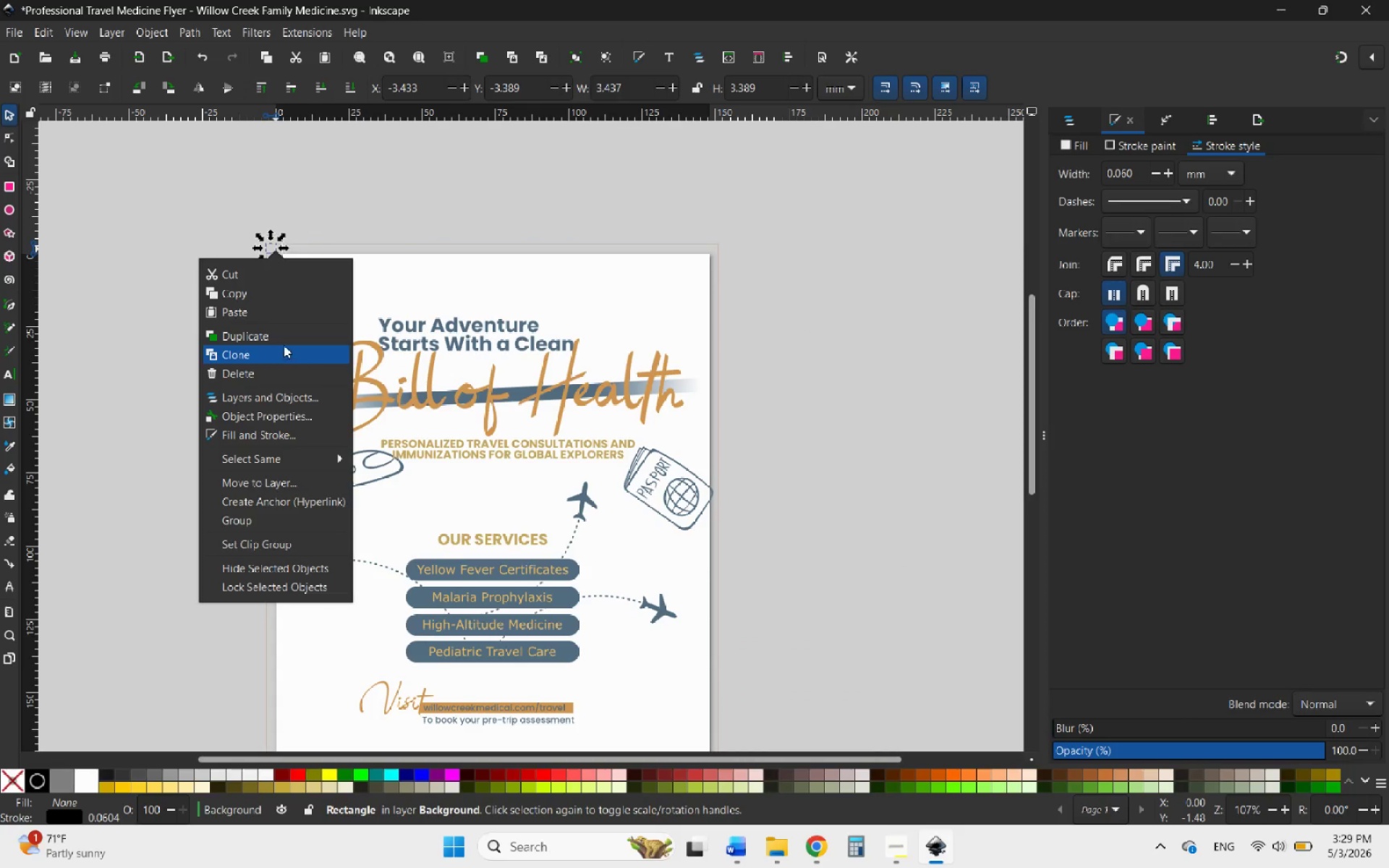 
left_click([281, 341])
 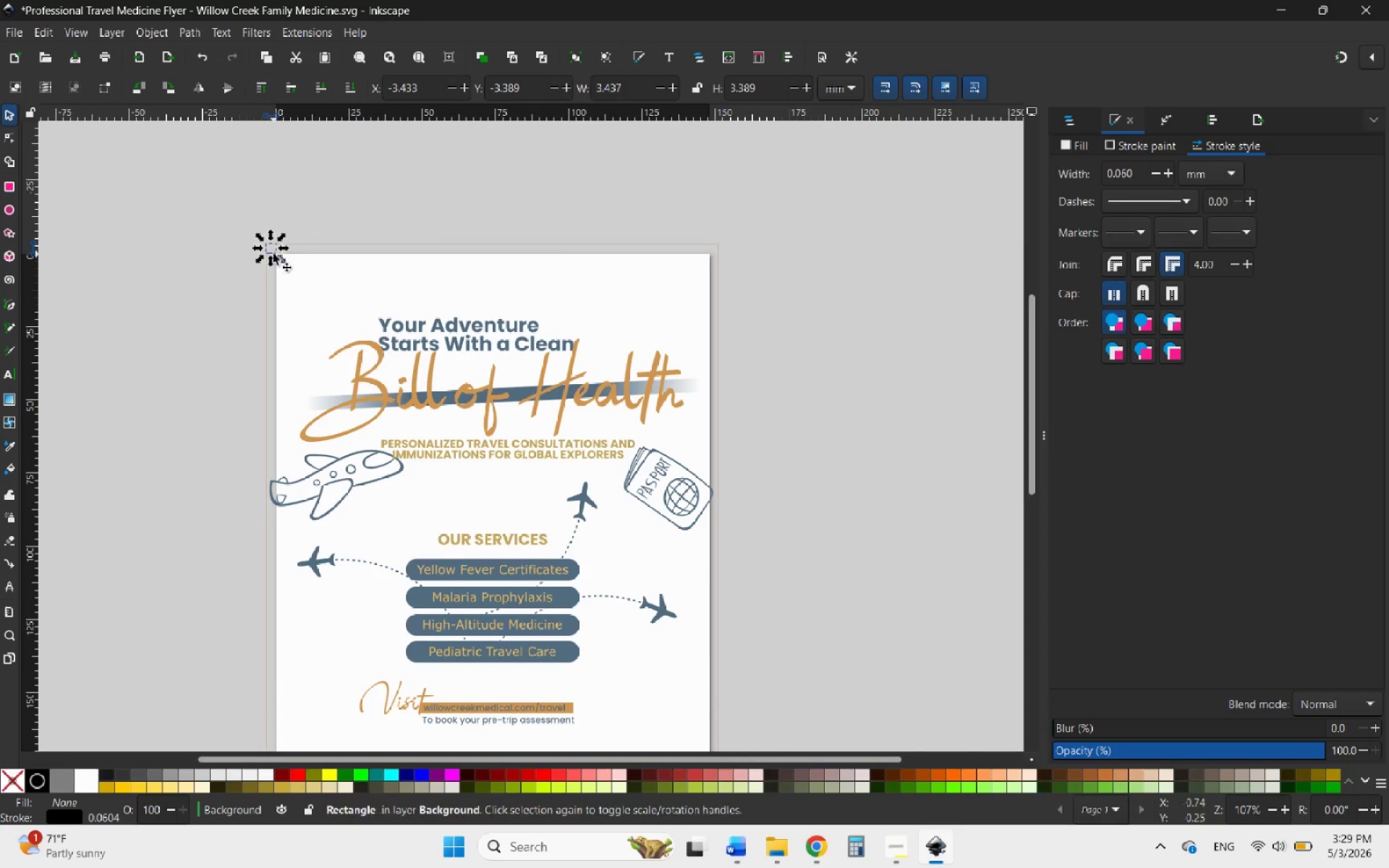 
left_click_drag(start_coordinate=[271, 253], to_coordinate=[720, 271])
 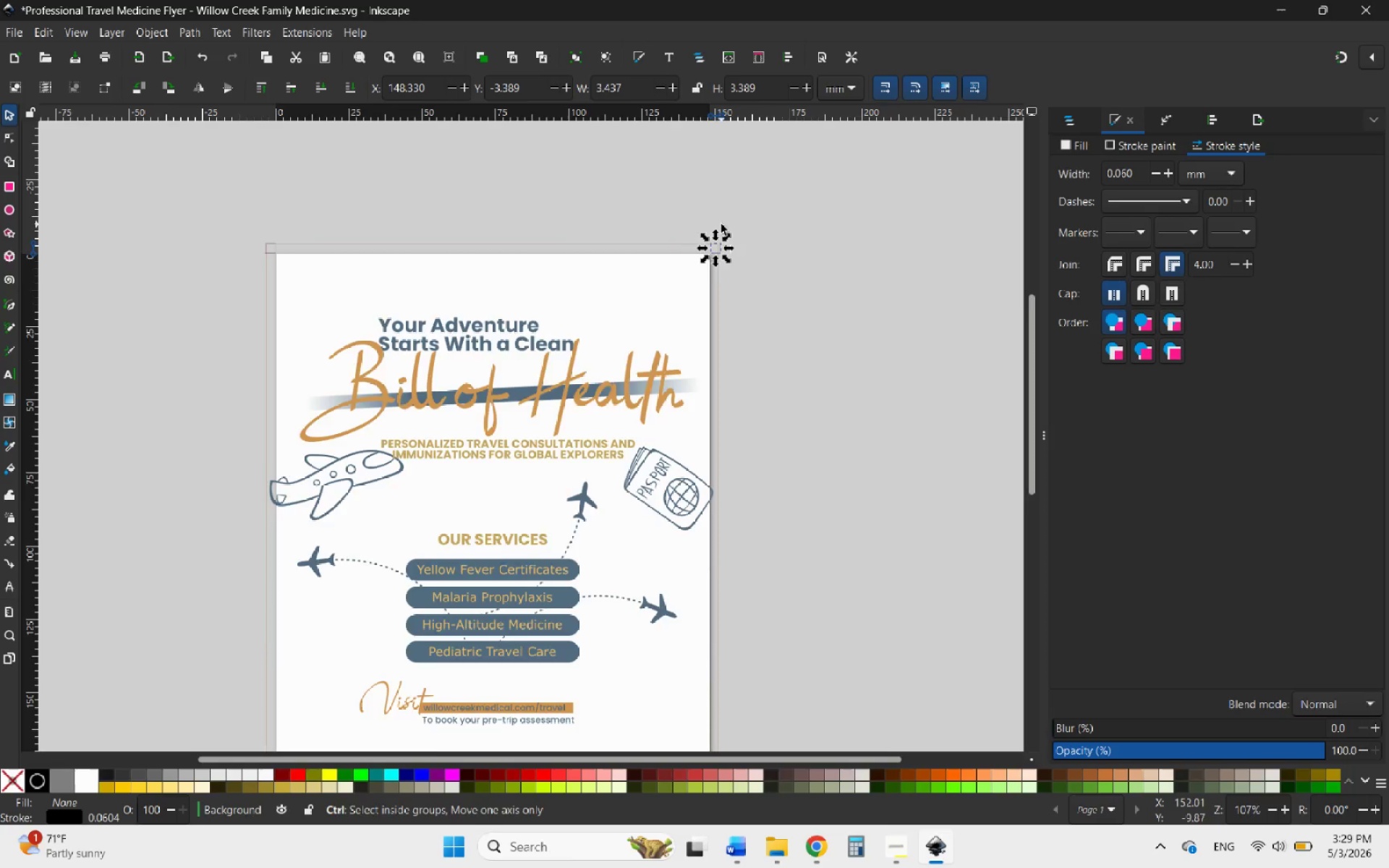 
hold_key(key=ControlLeft, duration=1.92)
 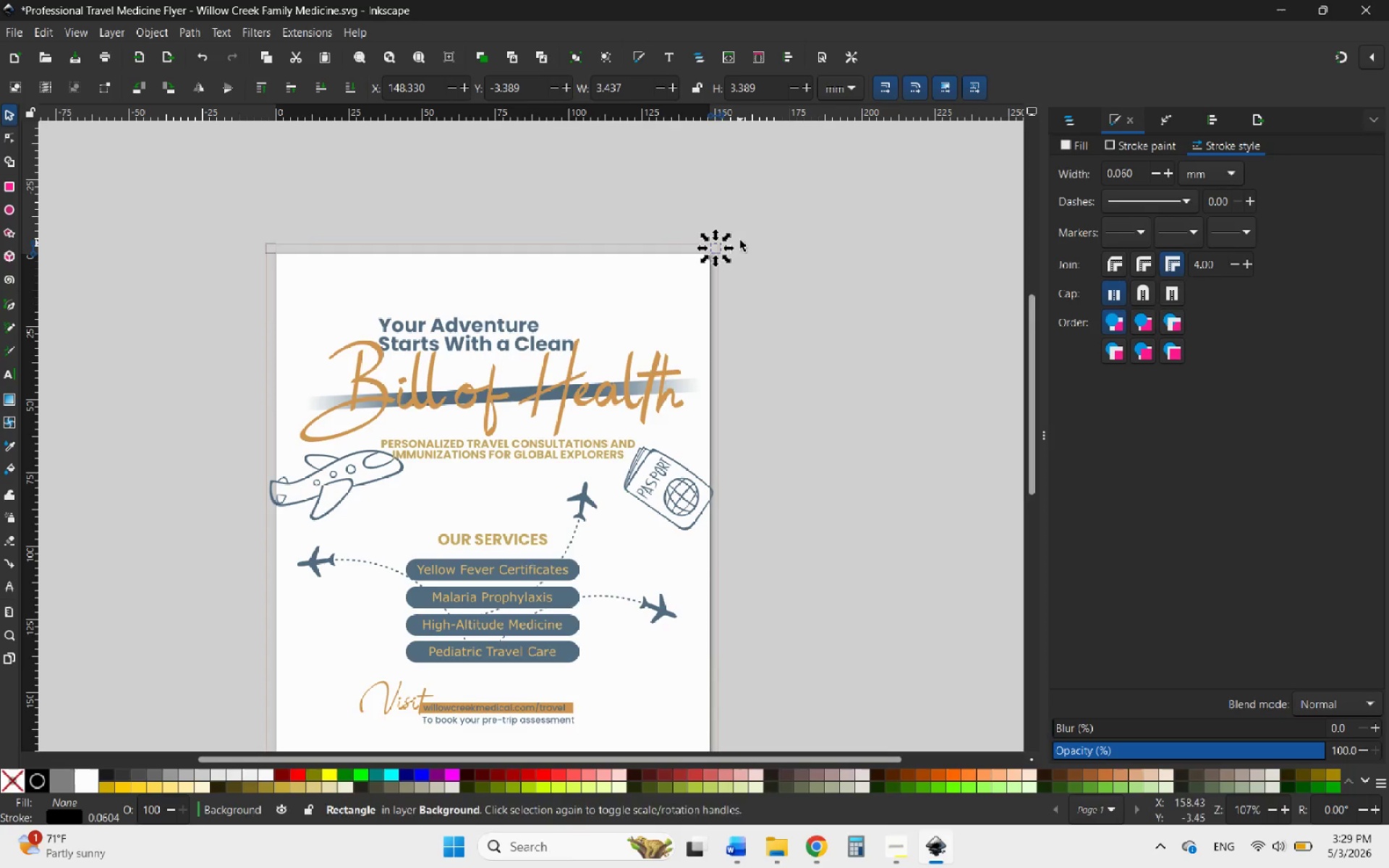 
hold_key(key=ControlLeft, duration=2.0)
scroll: coordinate [480, 320], scroll_direction: up, amount: 11.0
 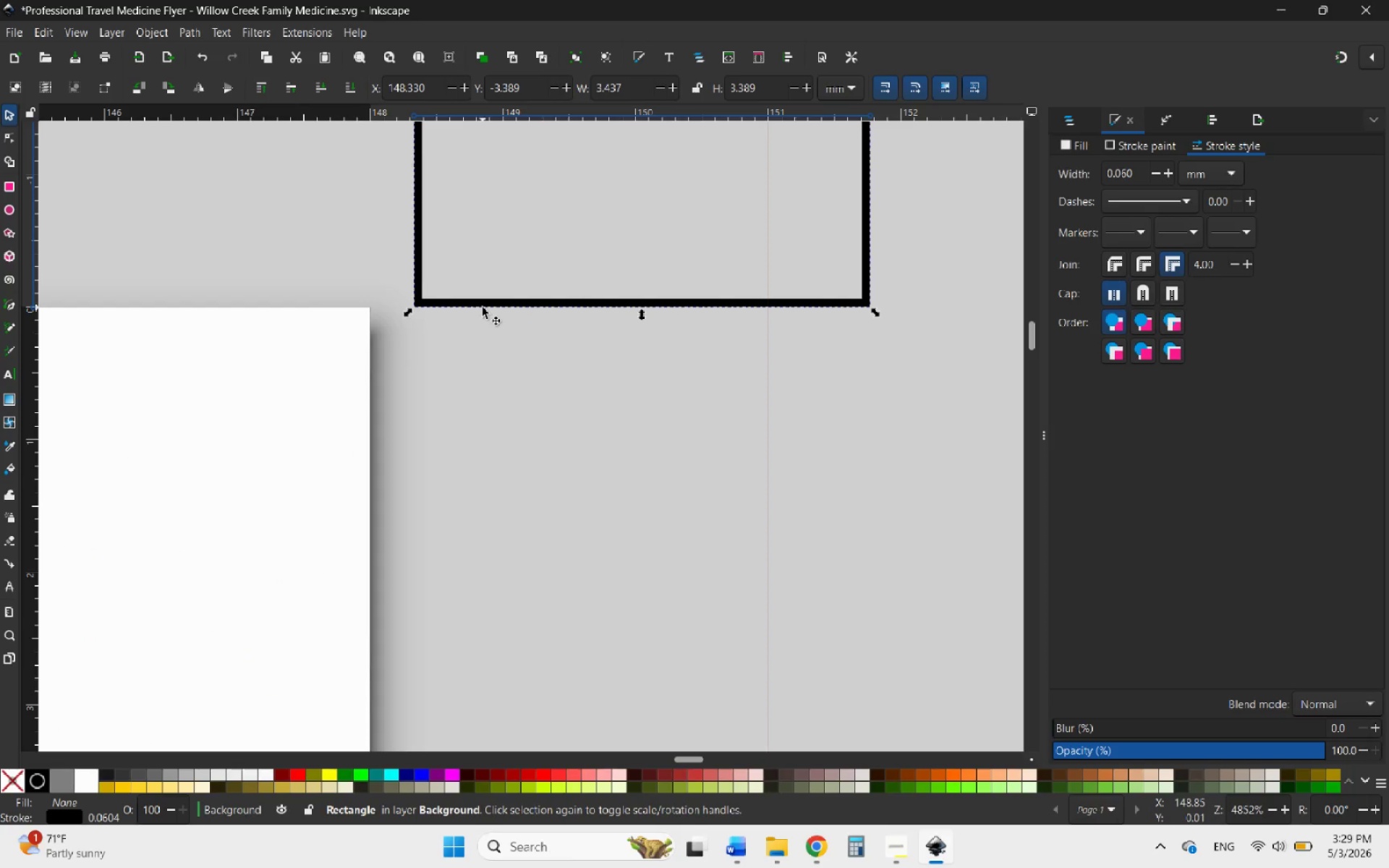 
left_click_drag(start_coordinate=[483, 307], to_coordinate=[433, 310])
 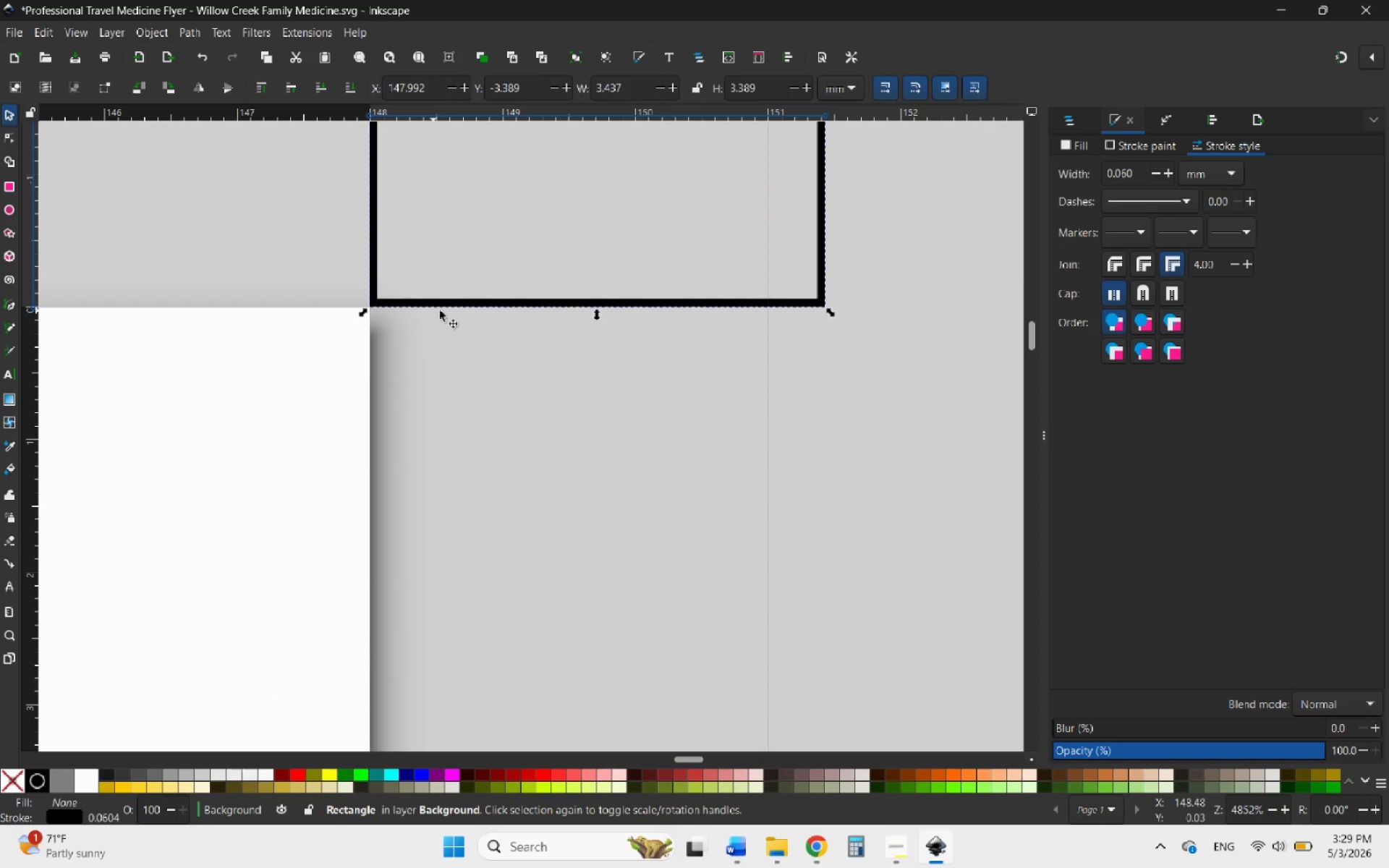 
hold_key(key=ControlLeft, duration=2.7)
 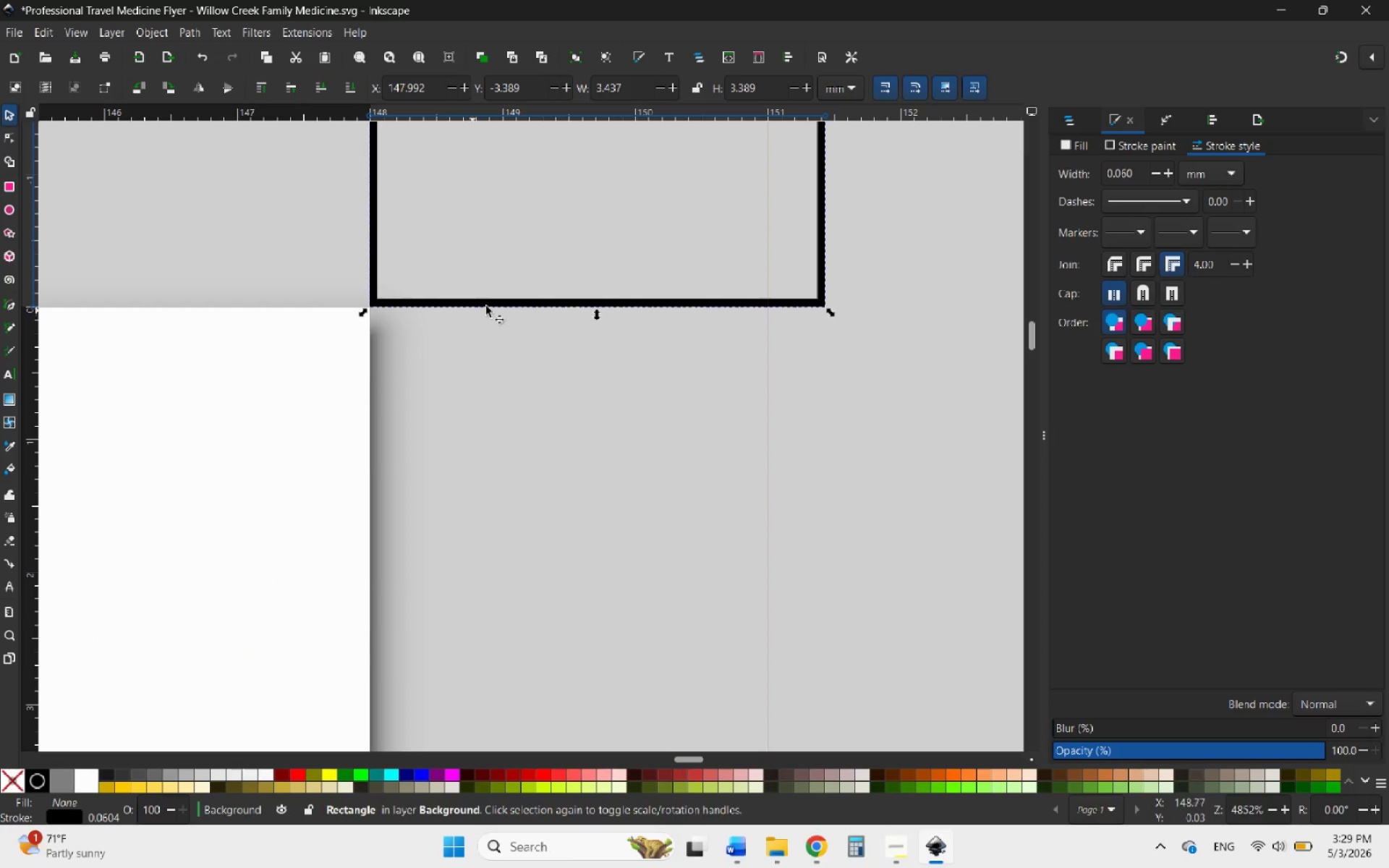 
hold_key(key=ControlLeft, duration=3.84)
scroll: coordinate [496, 252], scroll_direction: down, amount: 5.0
 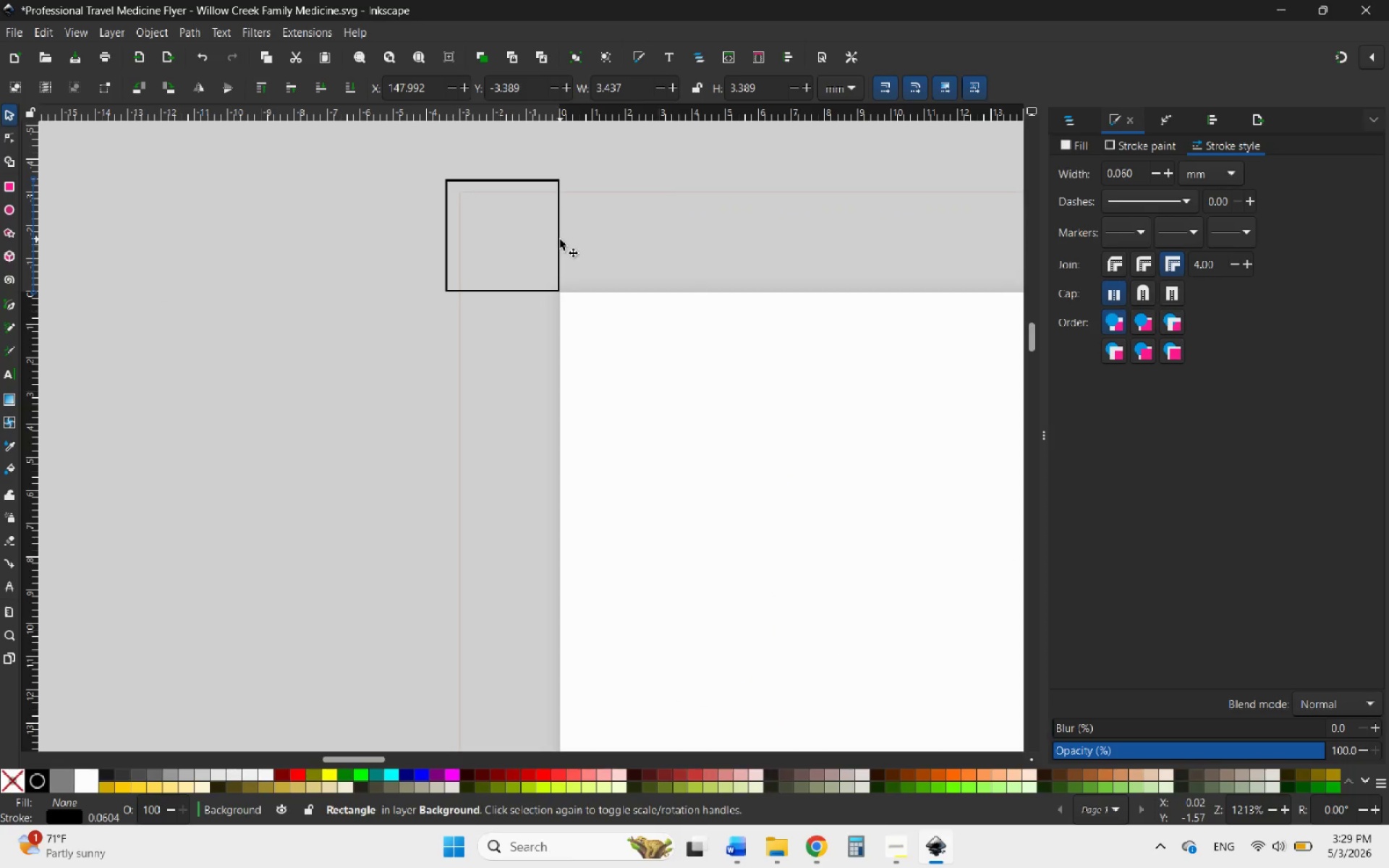 
hold_key(key=ShiftLeft, duration=0.98)
left_click([559, 240])
 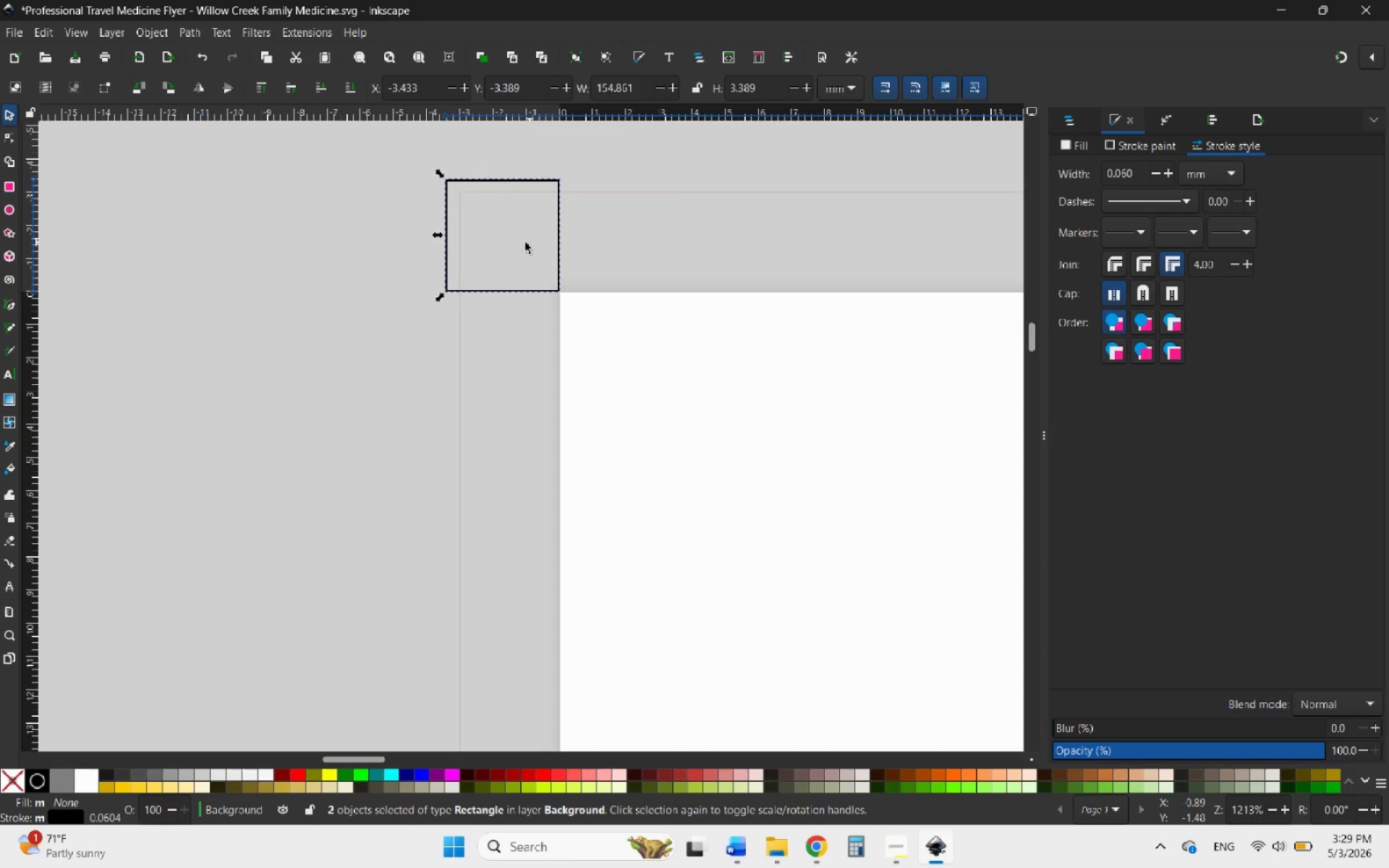 
hold_key(key=ControlLeft, duration=2.56)
scroll: coordinate [489, 226], scroll_direction: down, amount: 11.0
 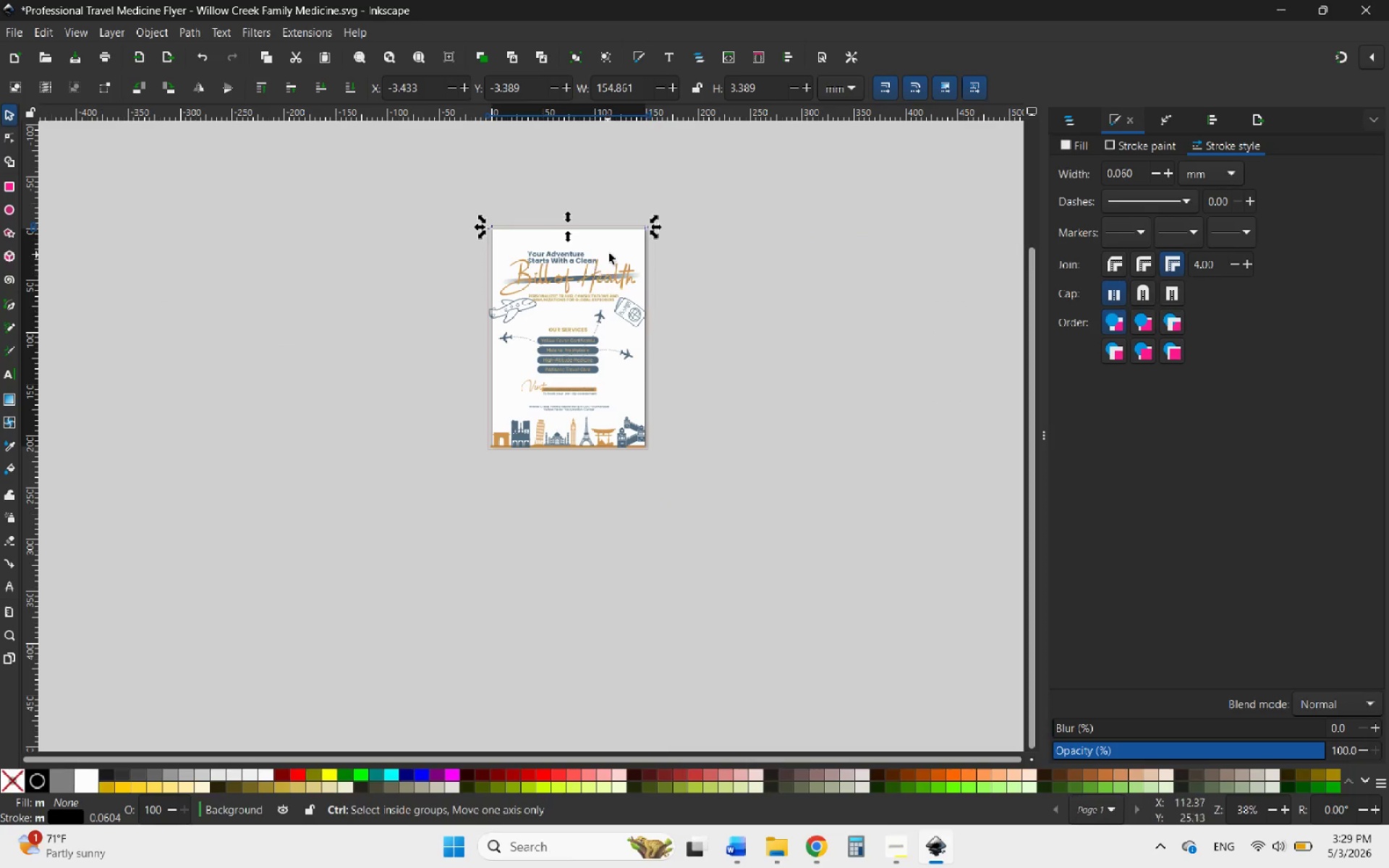 
scroll: coordinate [652, 230], scroll_direction: up, amount: 4.0
 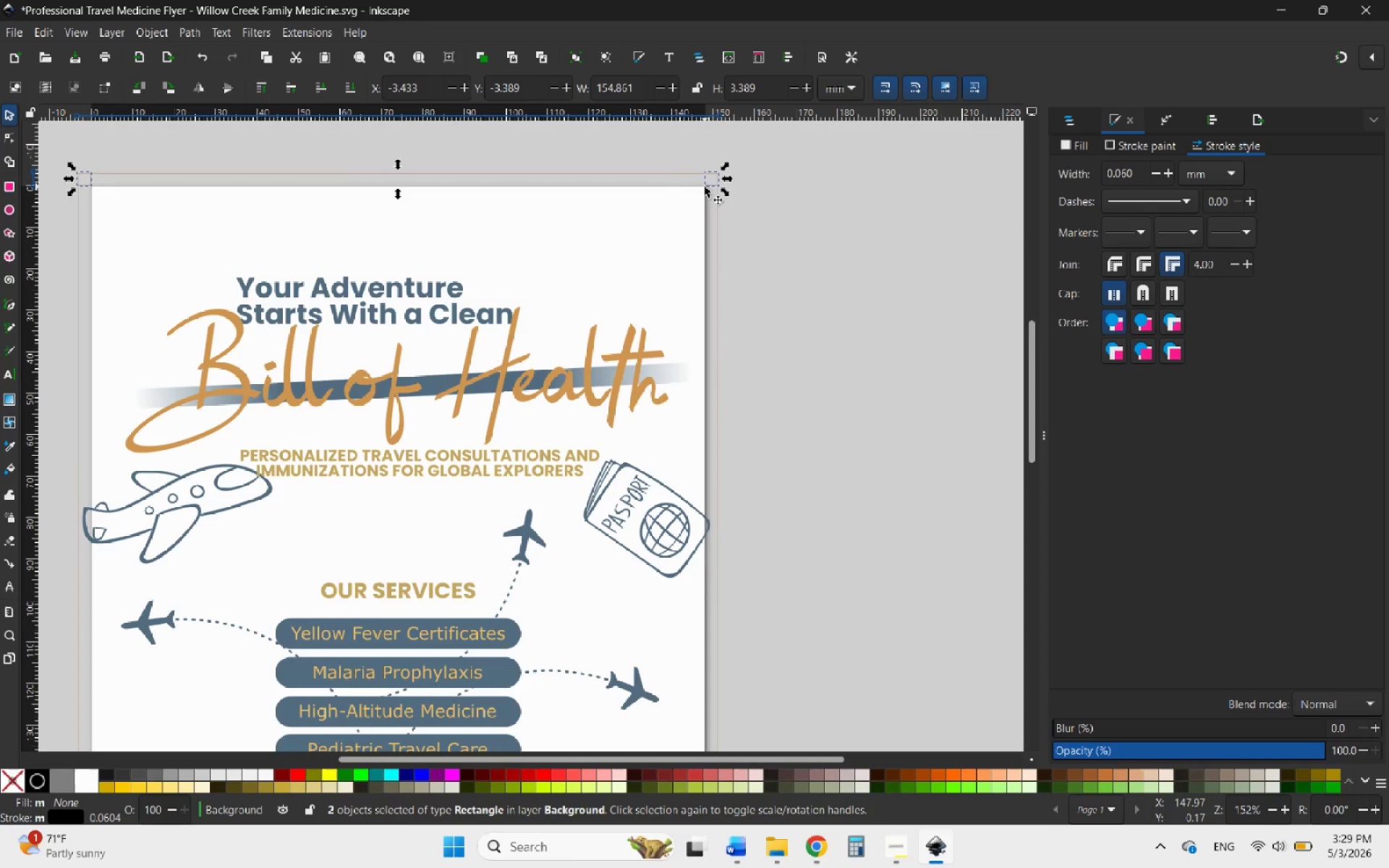 
right_click([705, 187])
 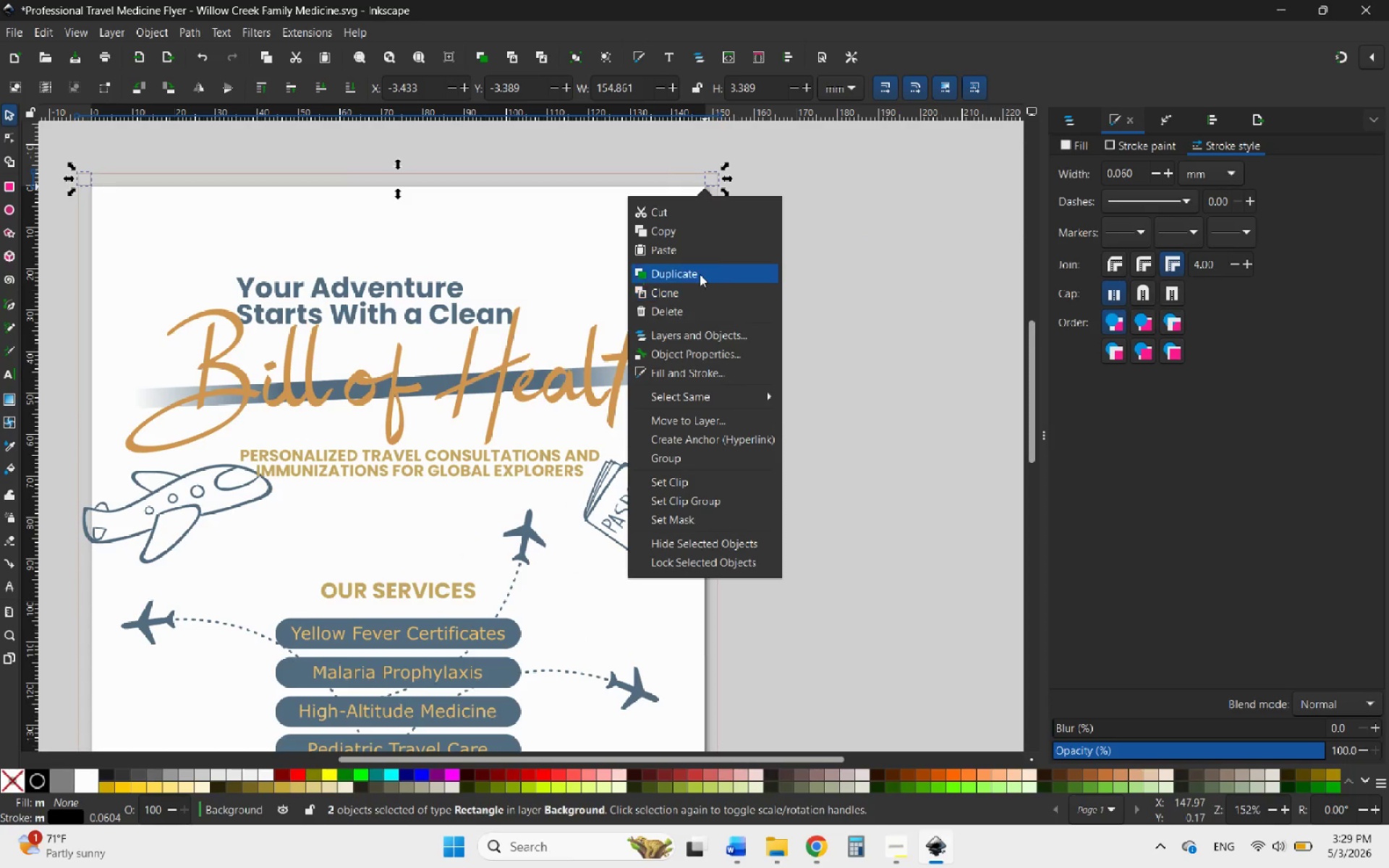 
left_click([695, 271])
 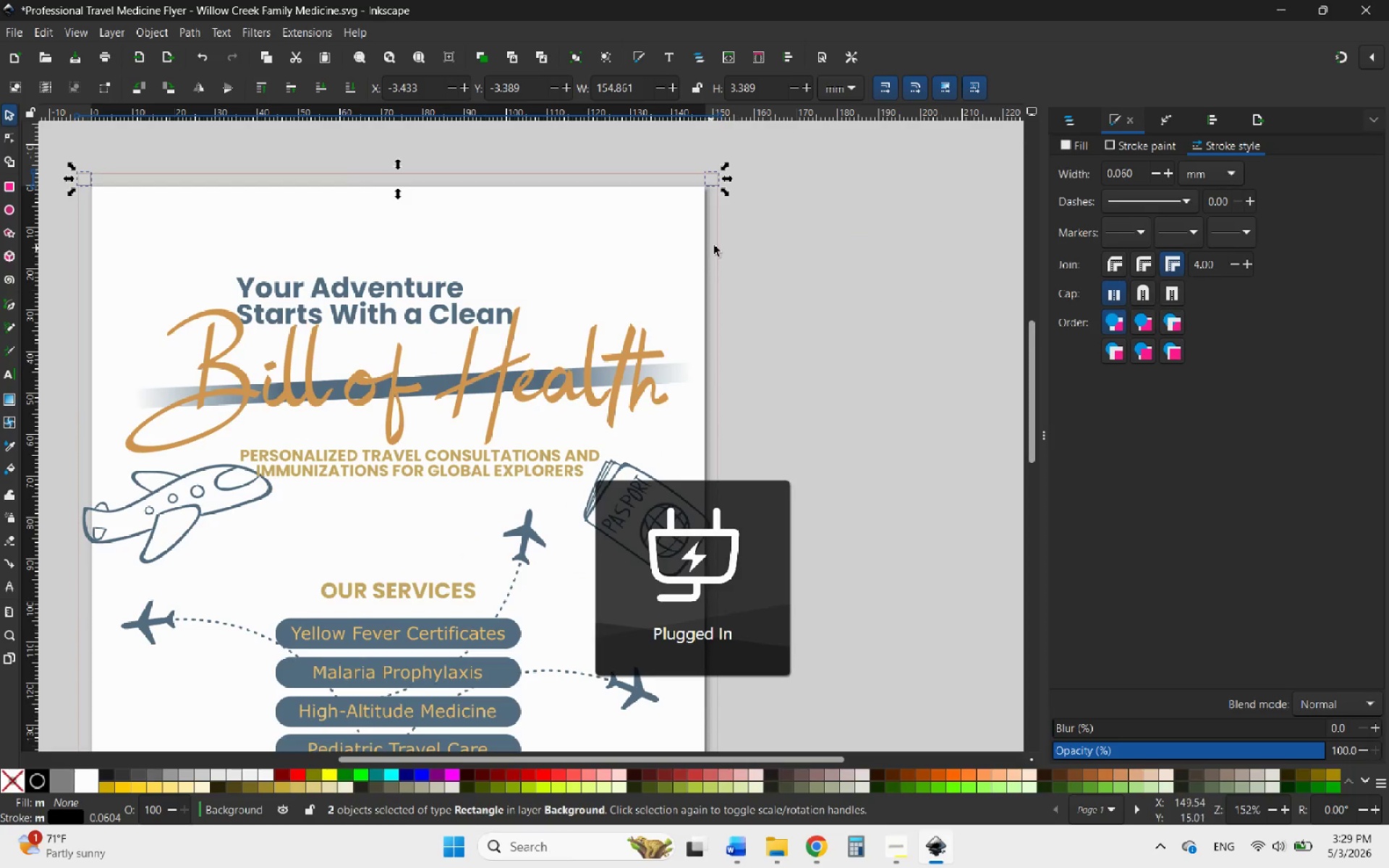 
hold_key(key=ControlLeft, duration=0.95)
scroll: coordinate [720, 178], scroll_direction: up, amount: 5.0
 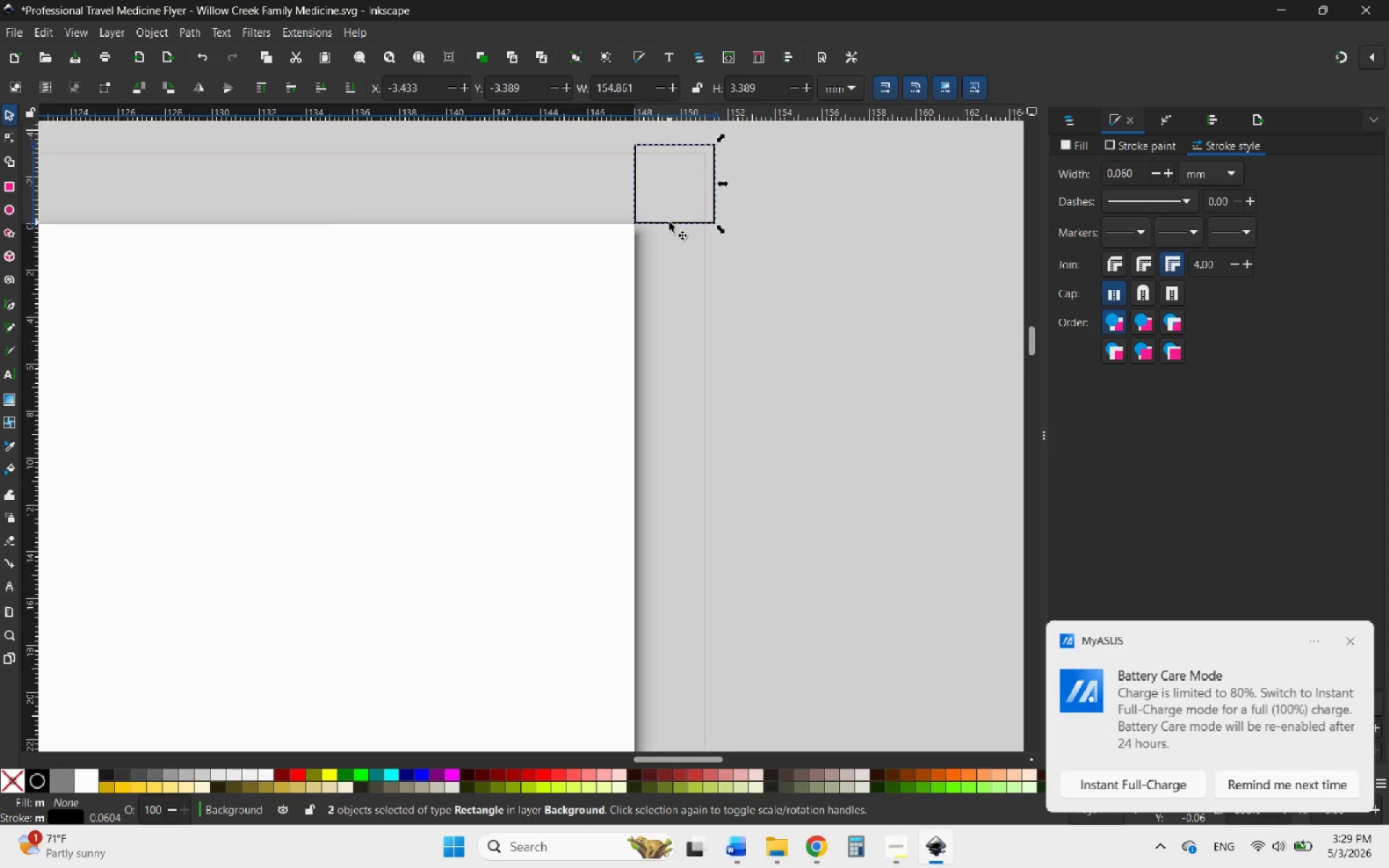 
left_click_drag(start_coordinate=[669, 222], to_coordinate=[652, 576])
 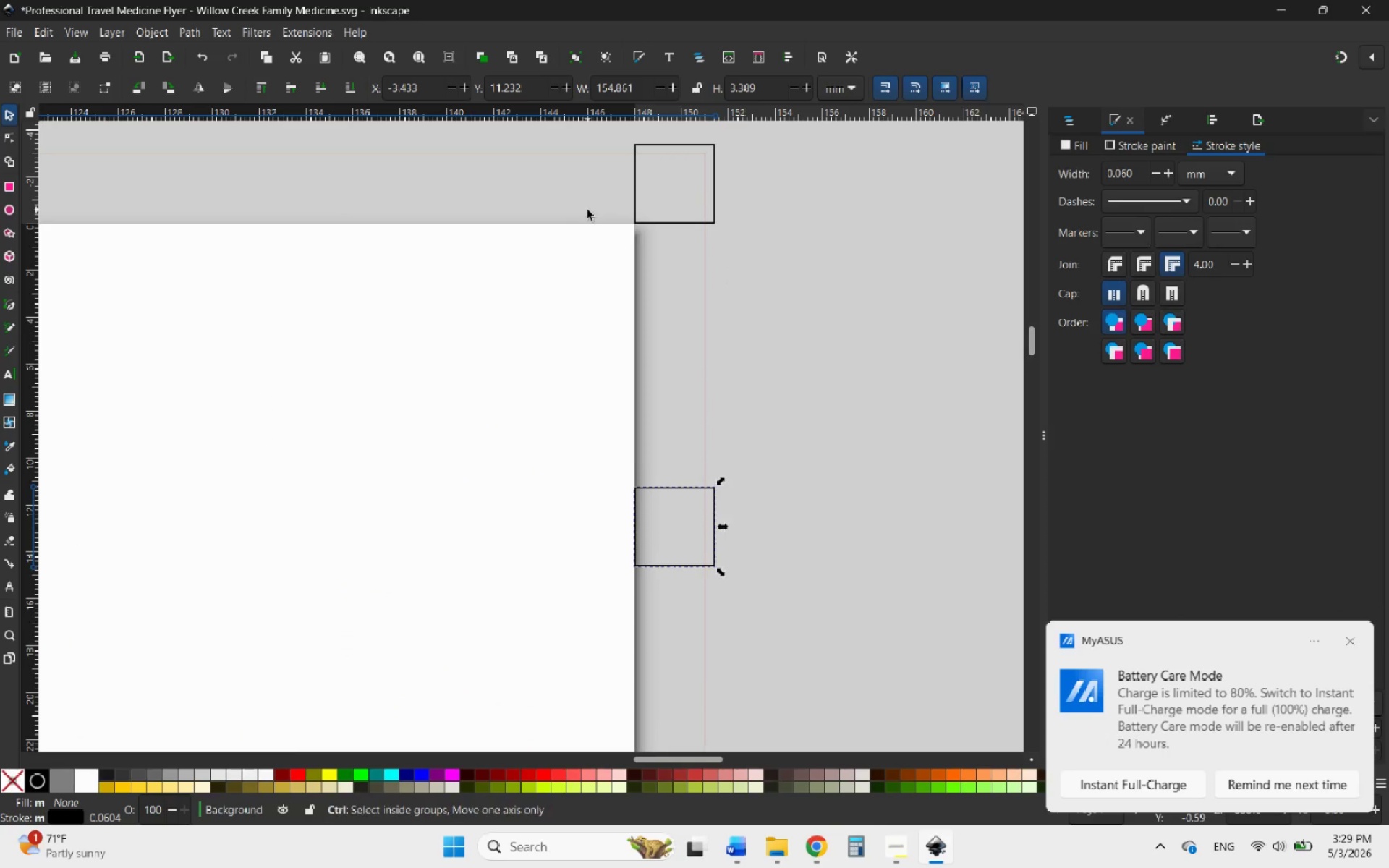 
hold_key(key=ControlLeft, duration=1.5)
 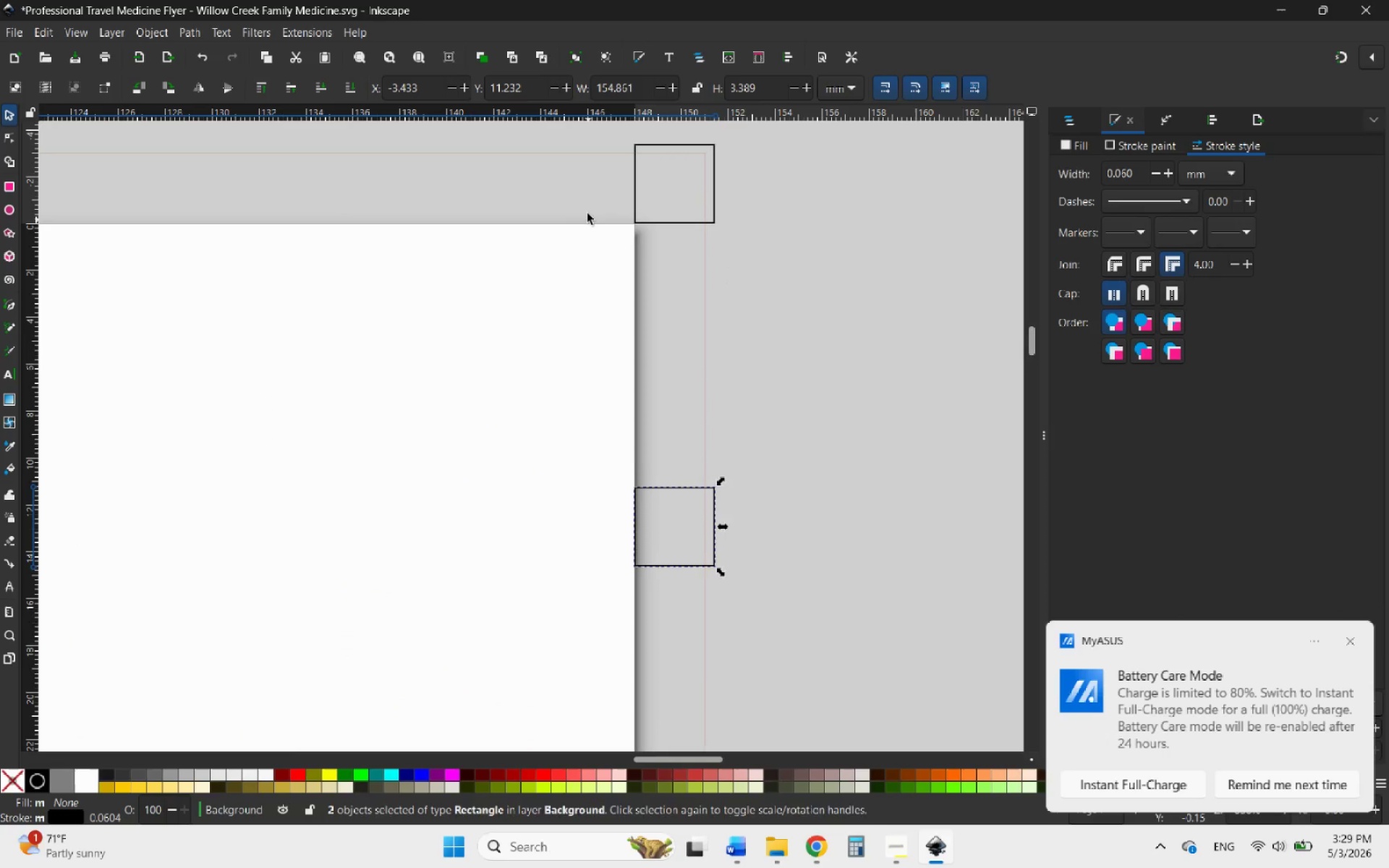 
hold_key(key=ControlLeft, duration=0.84)
scroll: coordinate [587, 209], scroll_direction: down, amount: 7.0
 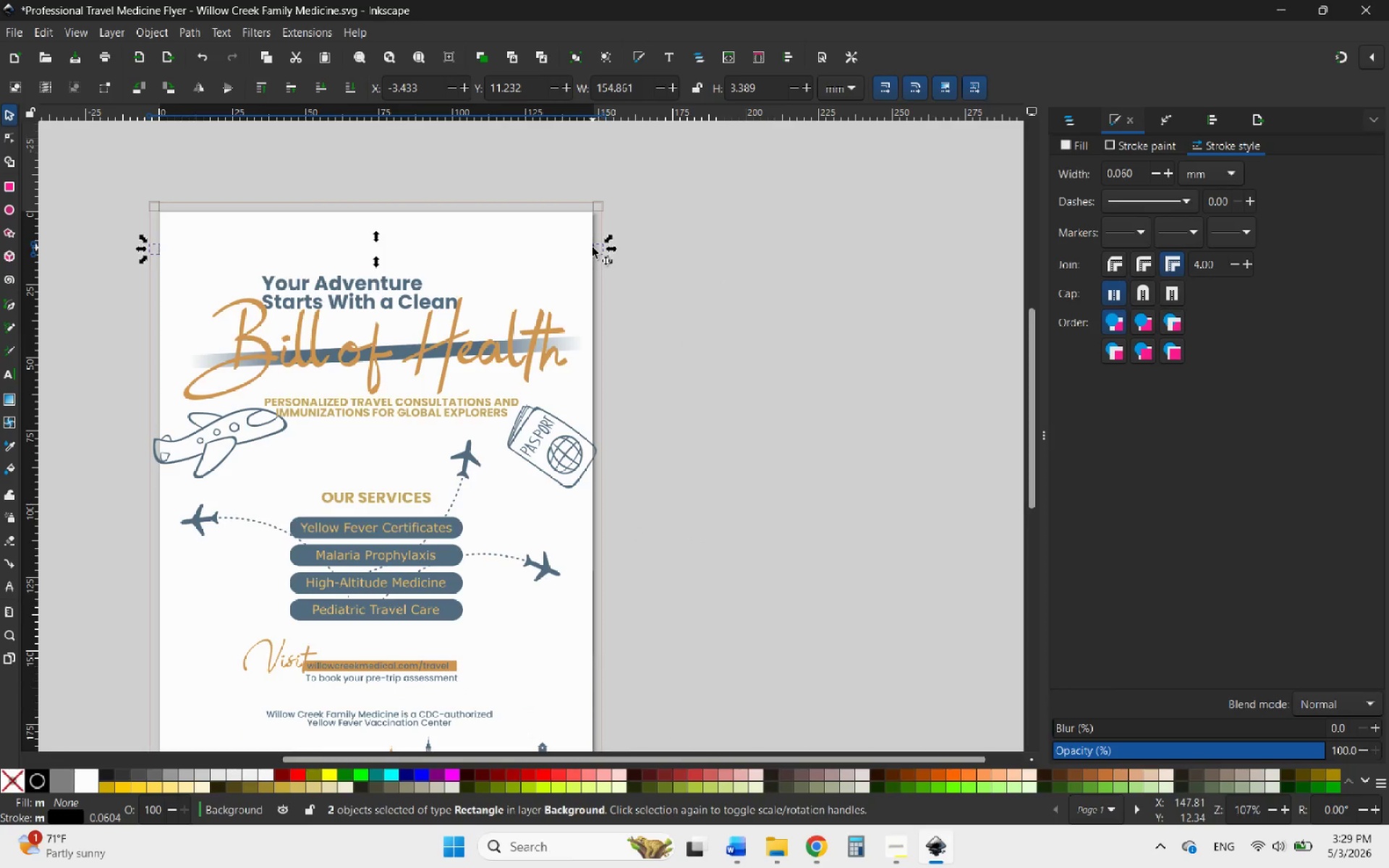 
left_click_drag(start_coordinate=[592, 247], to_coordinate=[581, 680])
 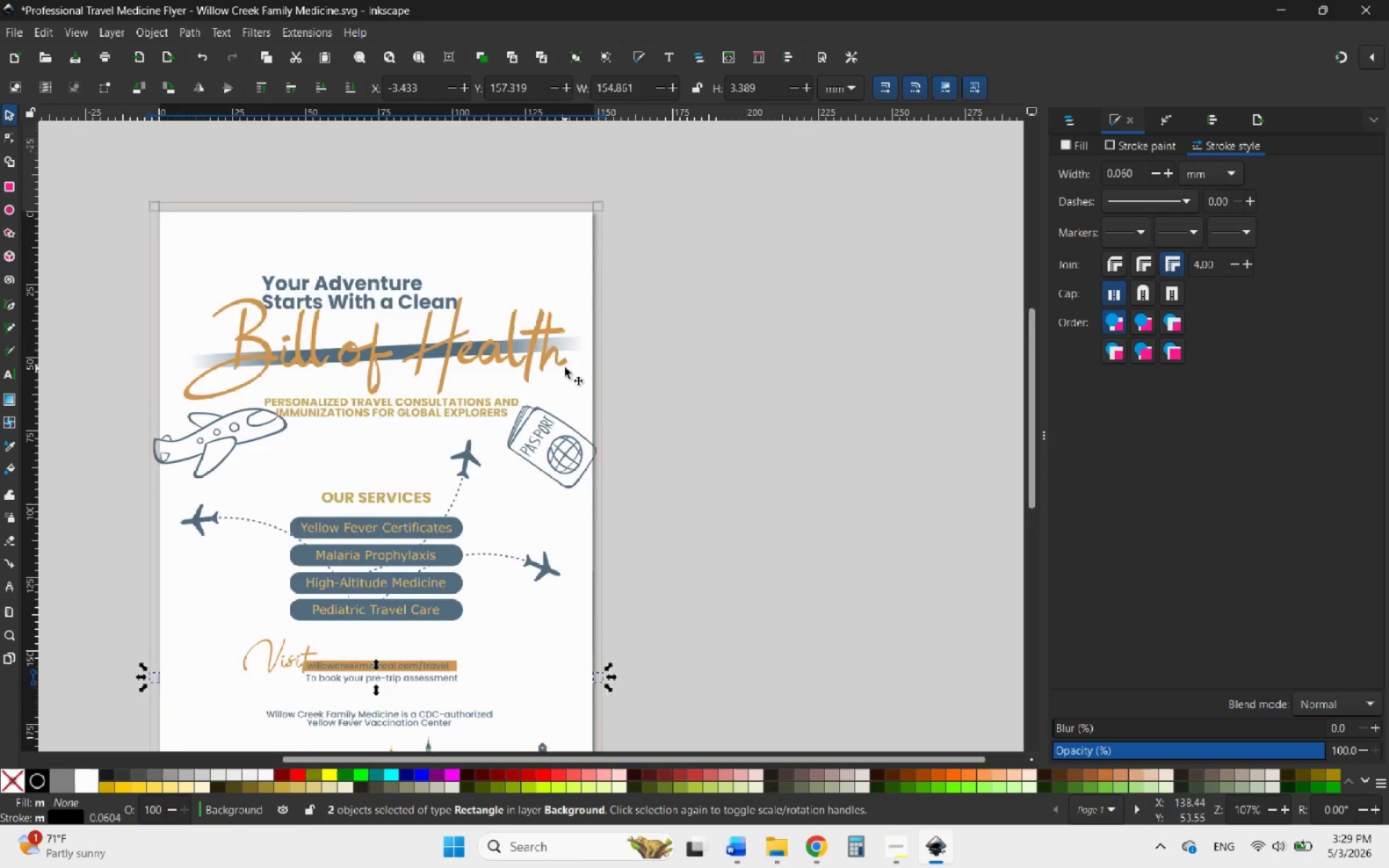 
hold_key(key=ControlLeft, duration=1.45)
 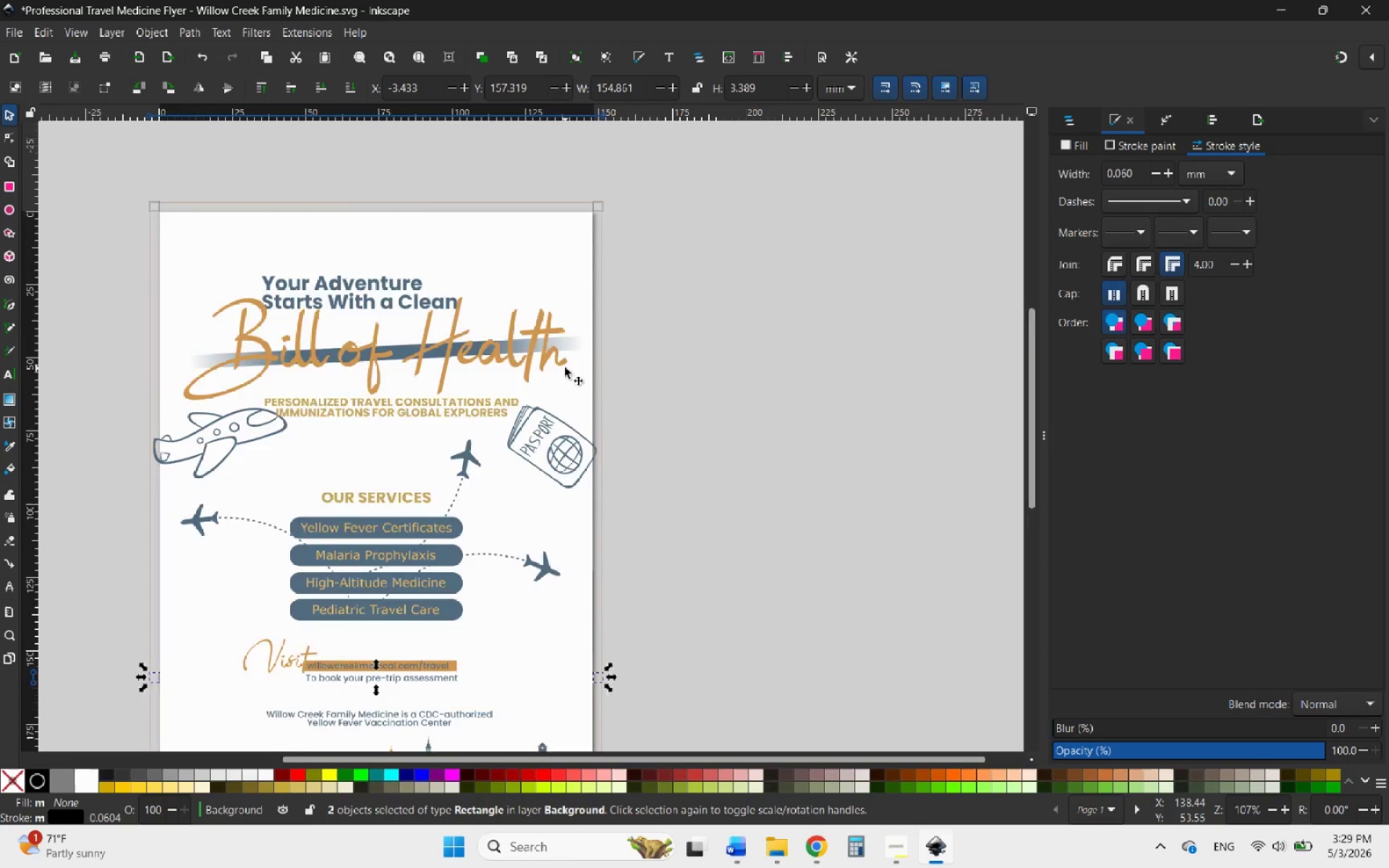 
hold_key(key=ControlLeft, duration=1.23)
 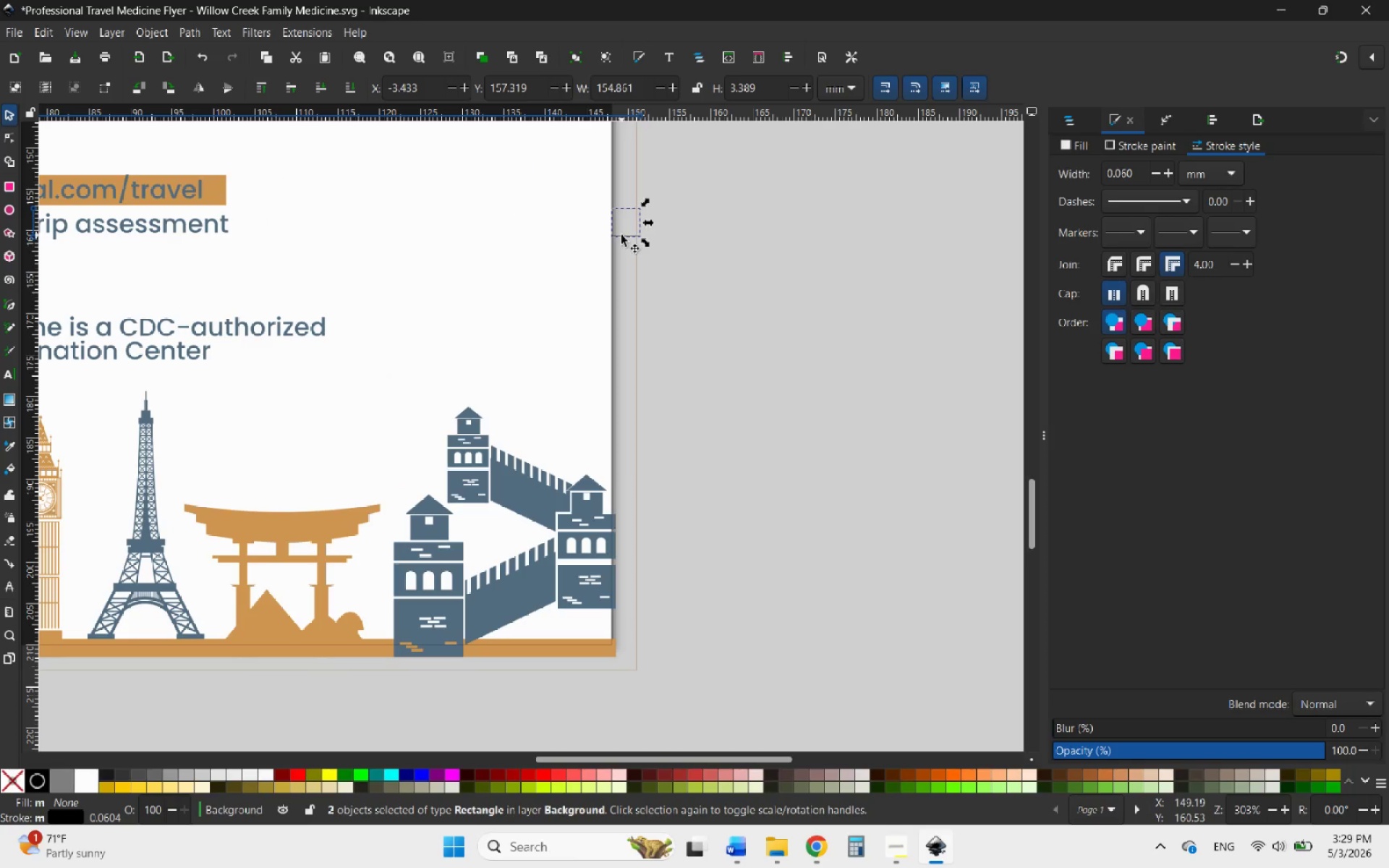 
scroll: coordinate [563, 370], scroll_direction: down, amount: 5.0
 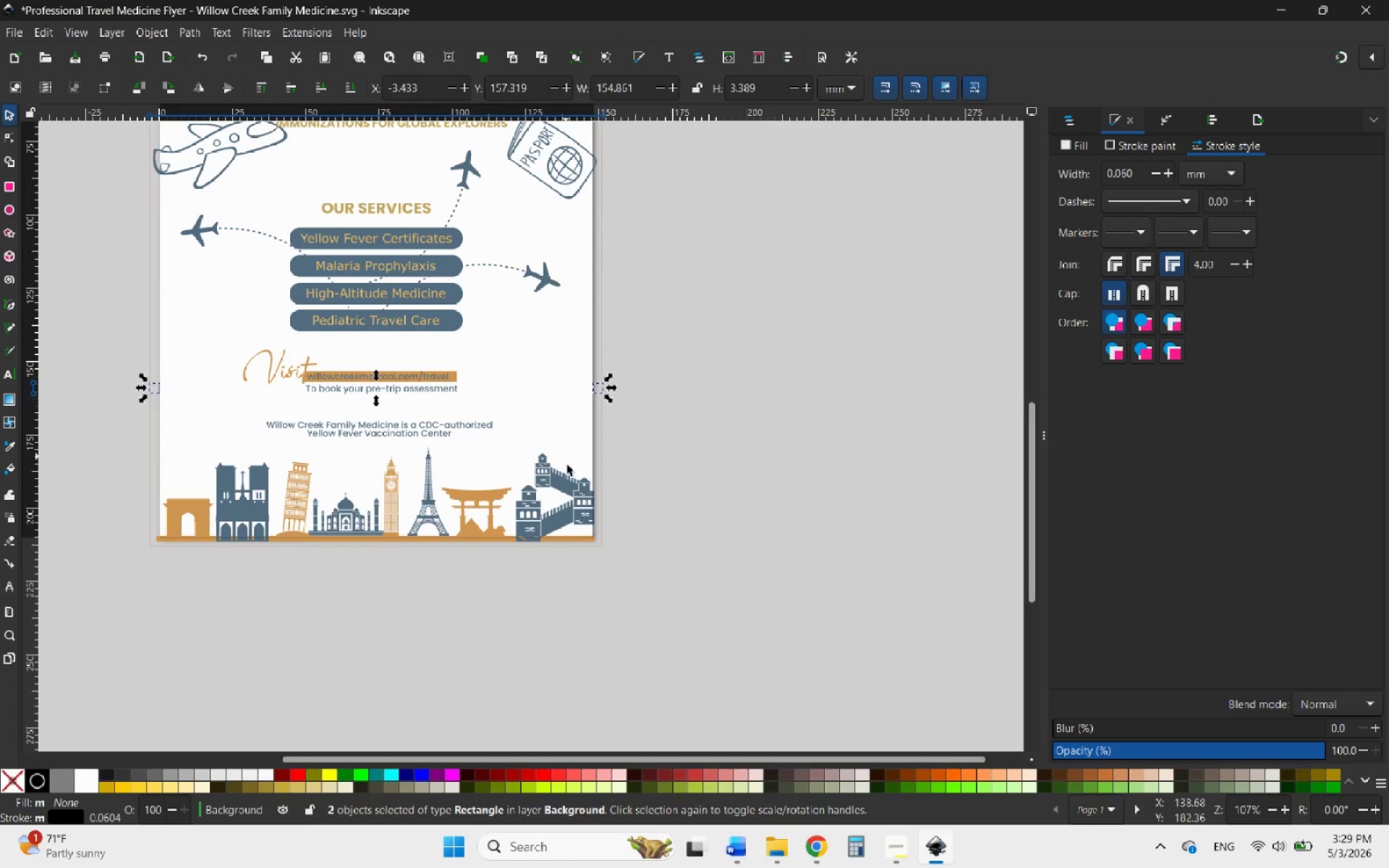 
scroll: coordinate [612, 307], scroll_direction: up, amount: 3.0
 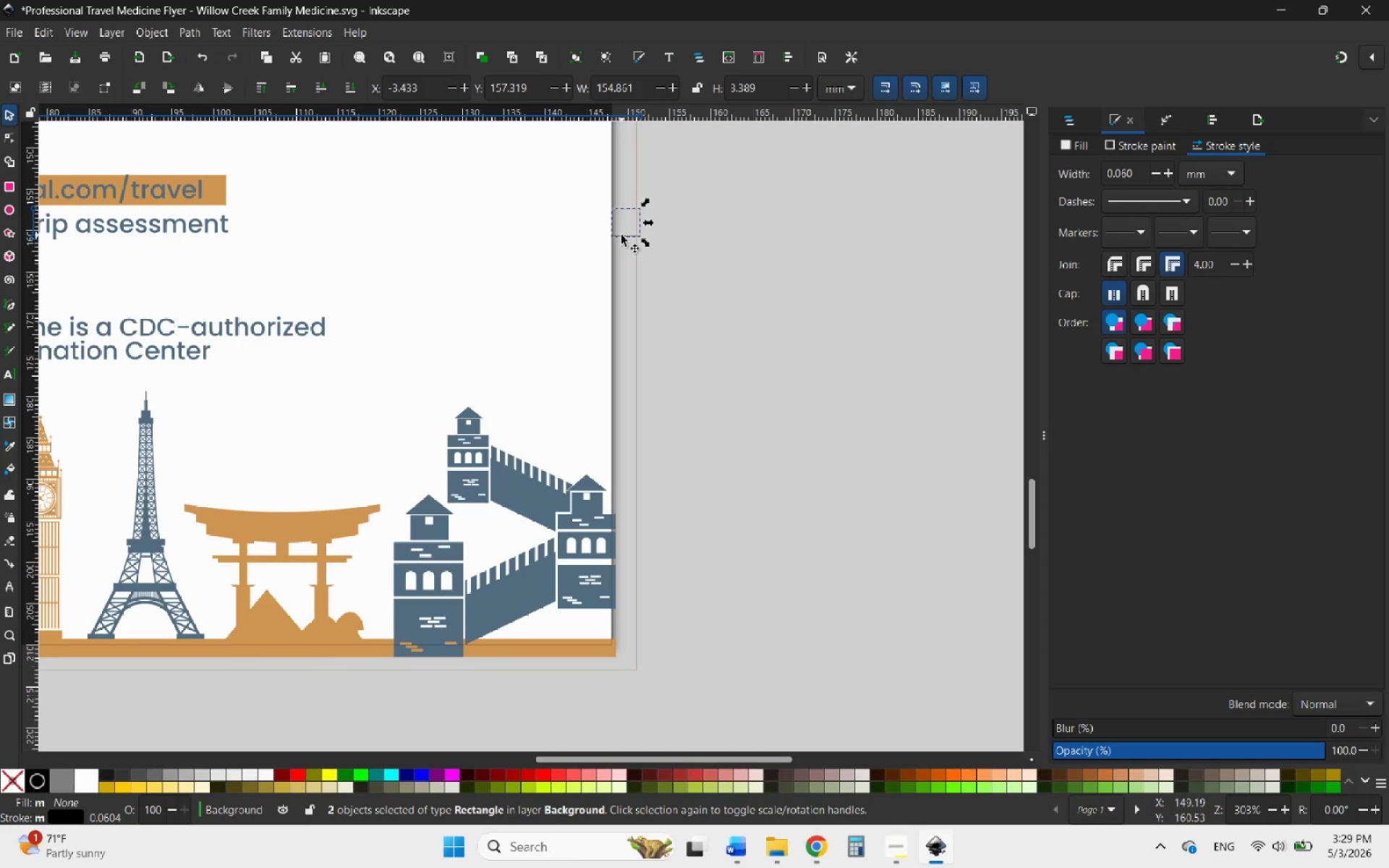 
left_click_drag(start_coordinate=[621, 235], to_coordinate=[588, 673])
 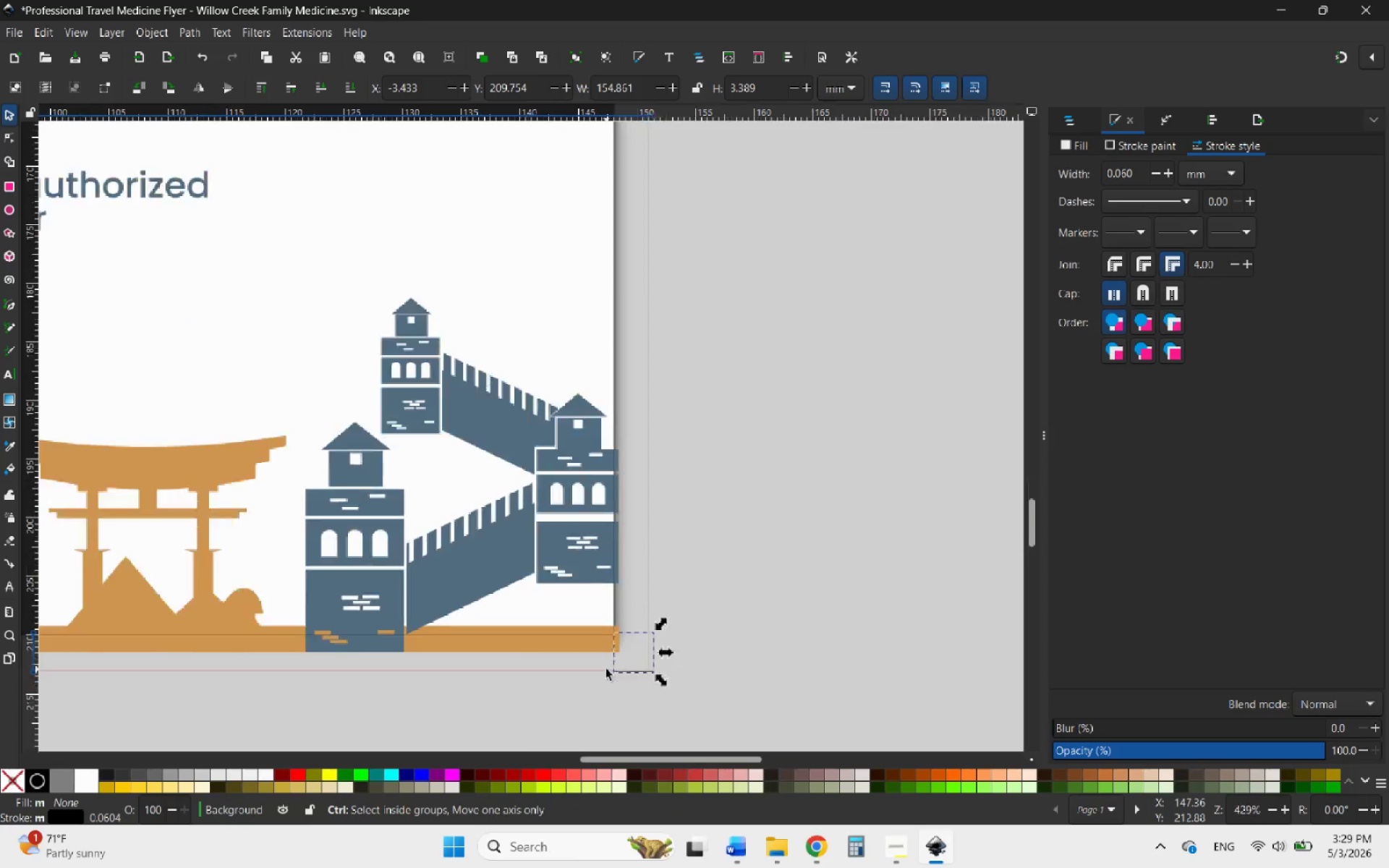 
hold_key(key=ControlLeft, duration=2.7)
 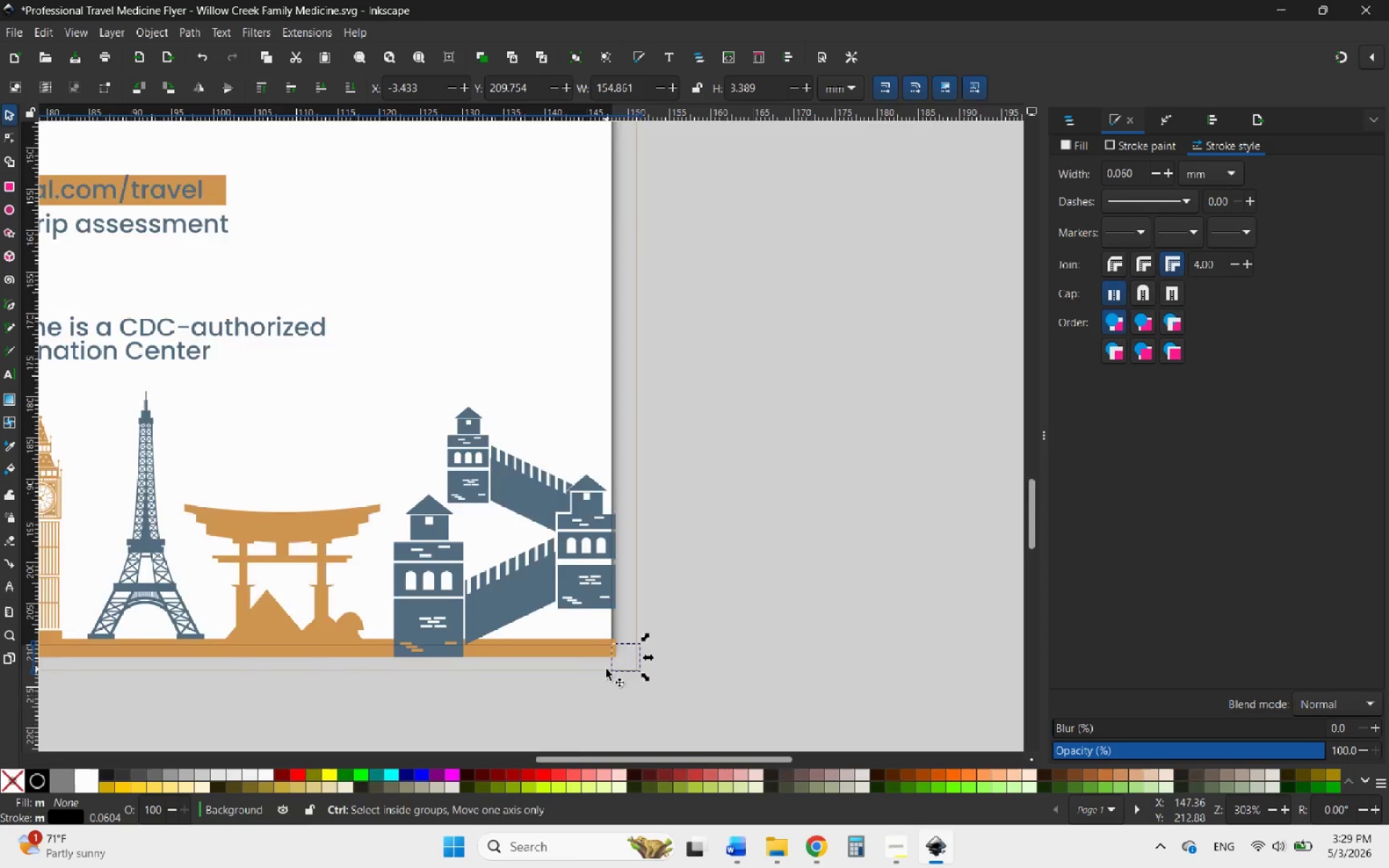 
hold_key(key=ControlLeft, duration=1.64)
scroll: coordinate [666, 550], scroll_direction: up, amount: 7.0
 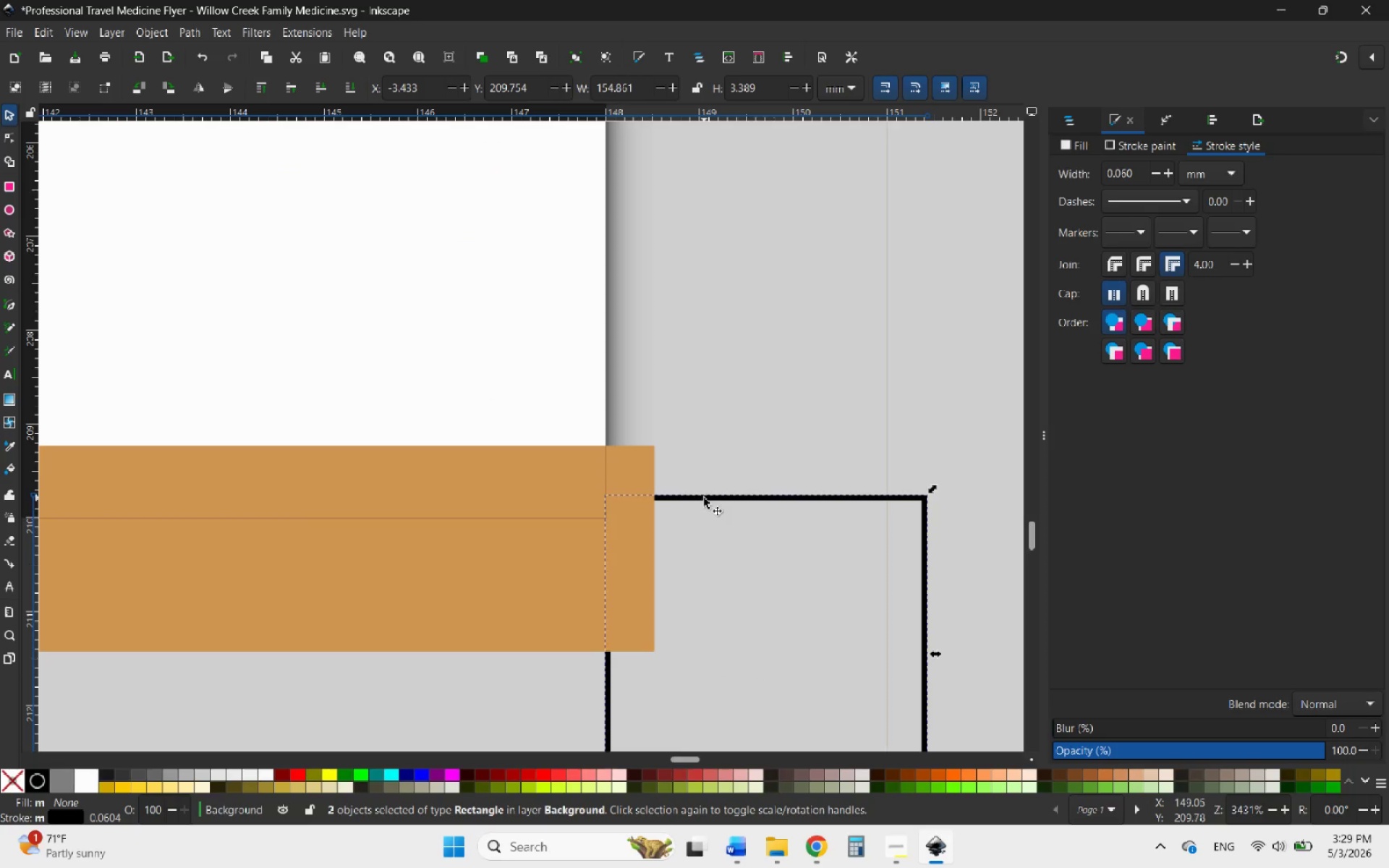 
left_click_drag(start_coordinate=[704, 498], to_coordinate=[704, 524])
 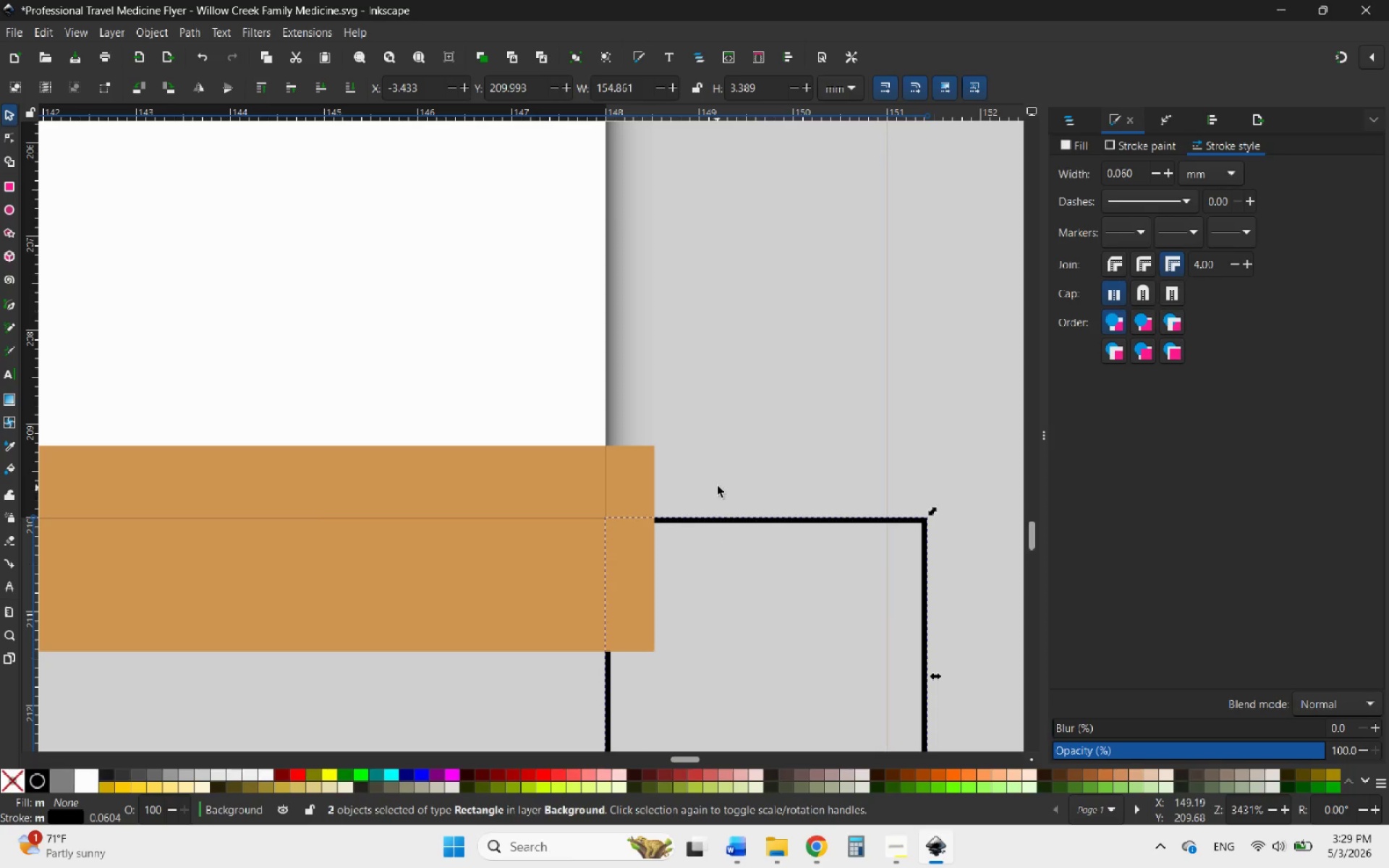 
hold_key(key=ControlLeft, duration=1.39)
 